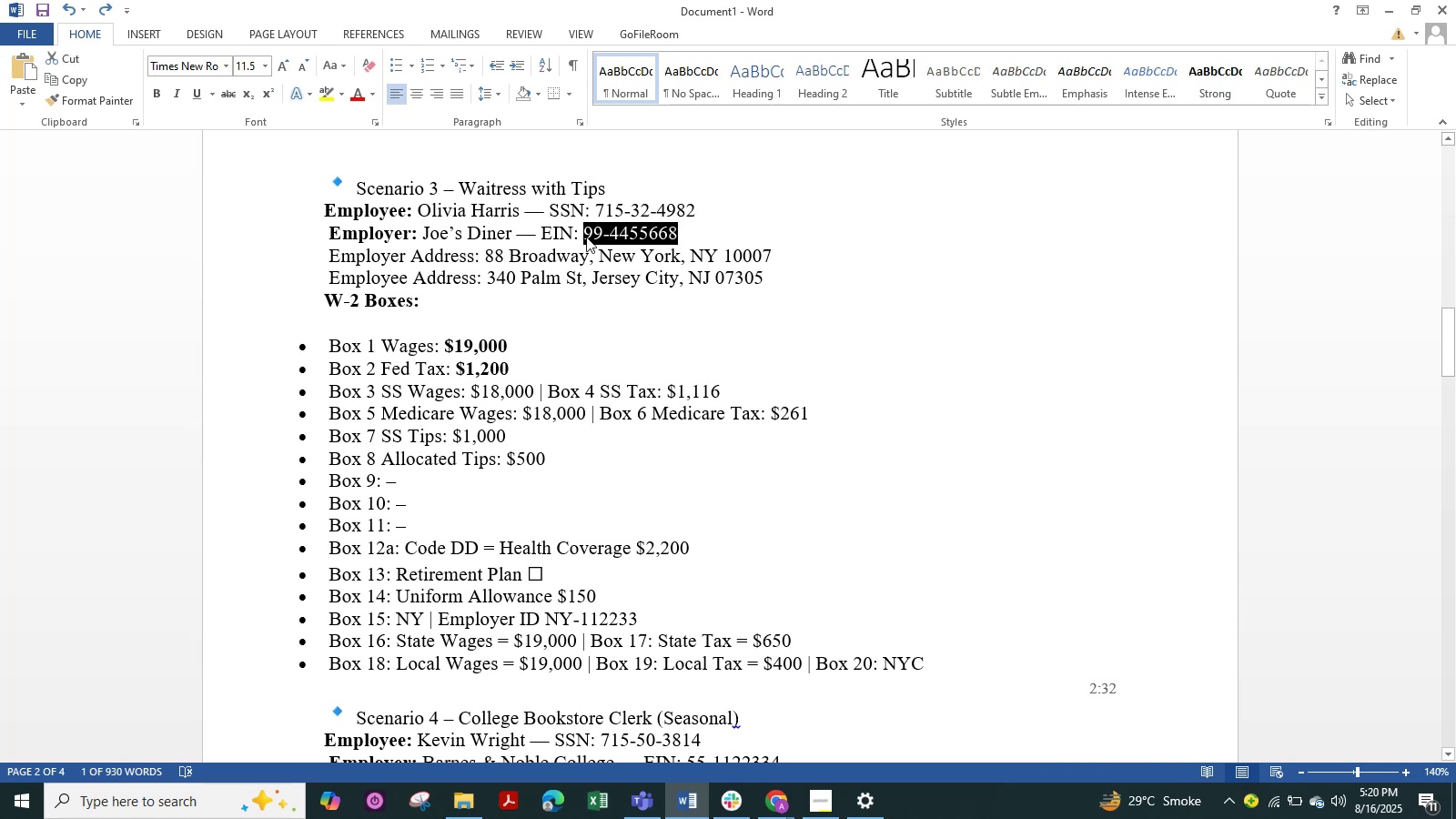 
key(Alt+Tab)
 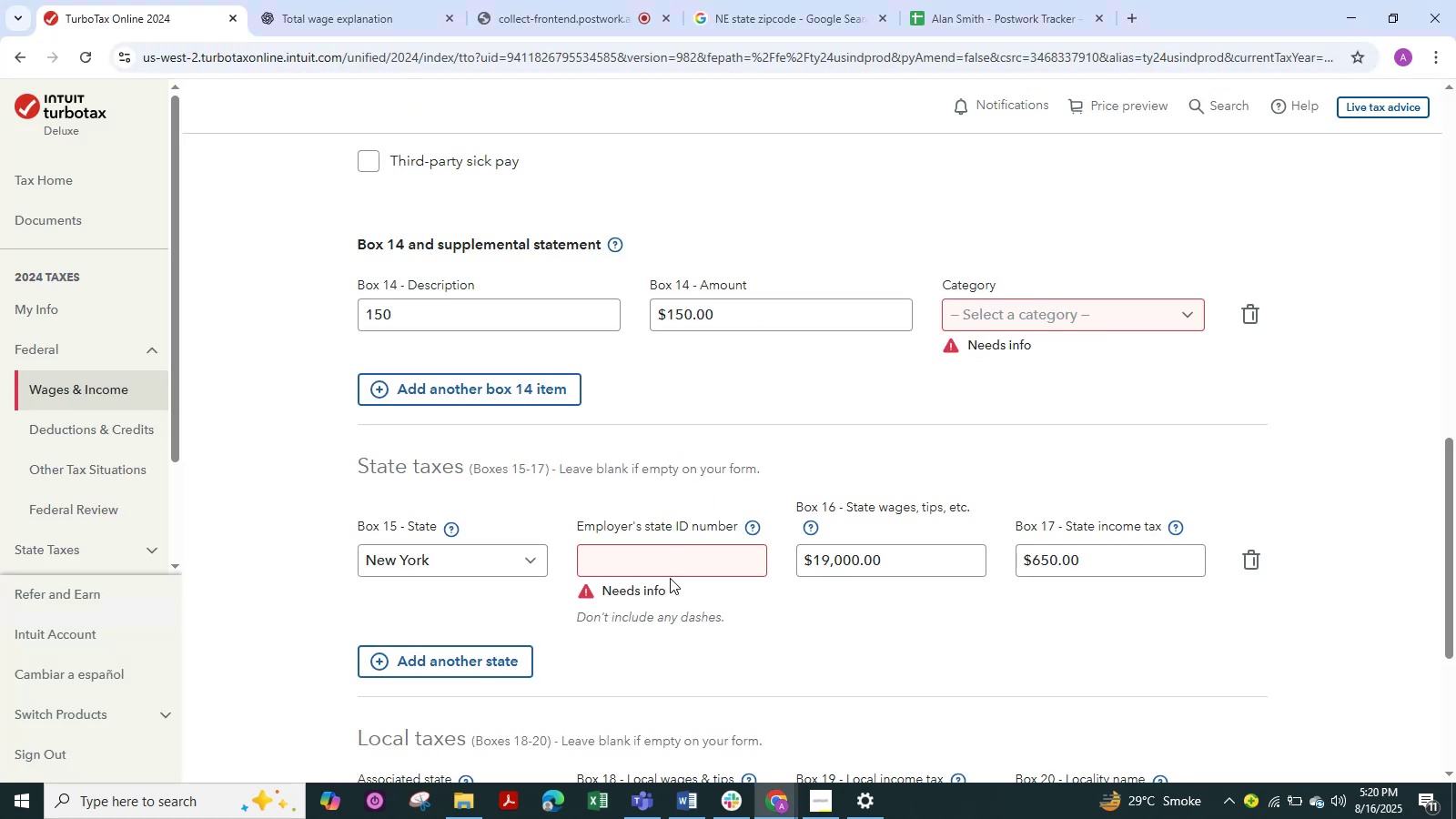 
left_click([666, 558])
 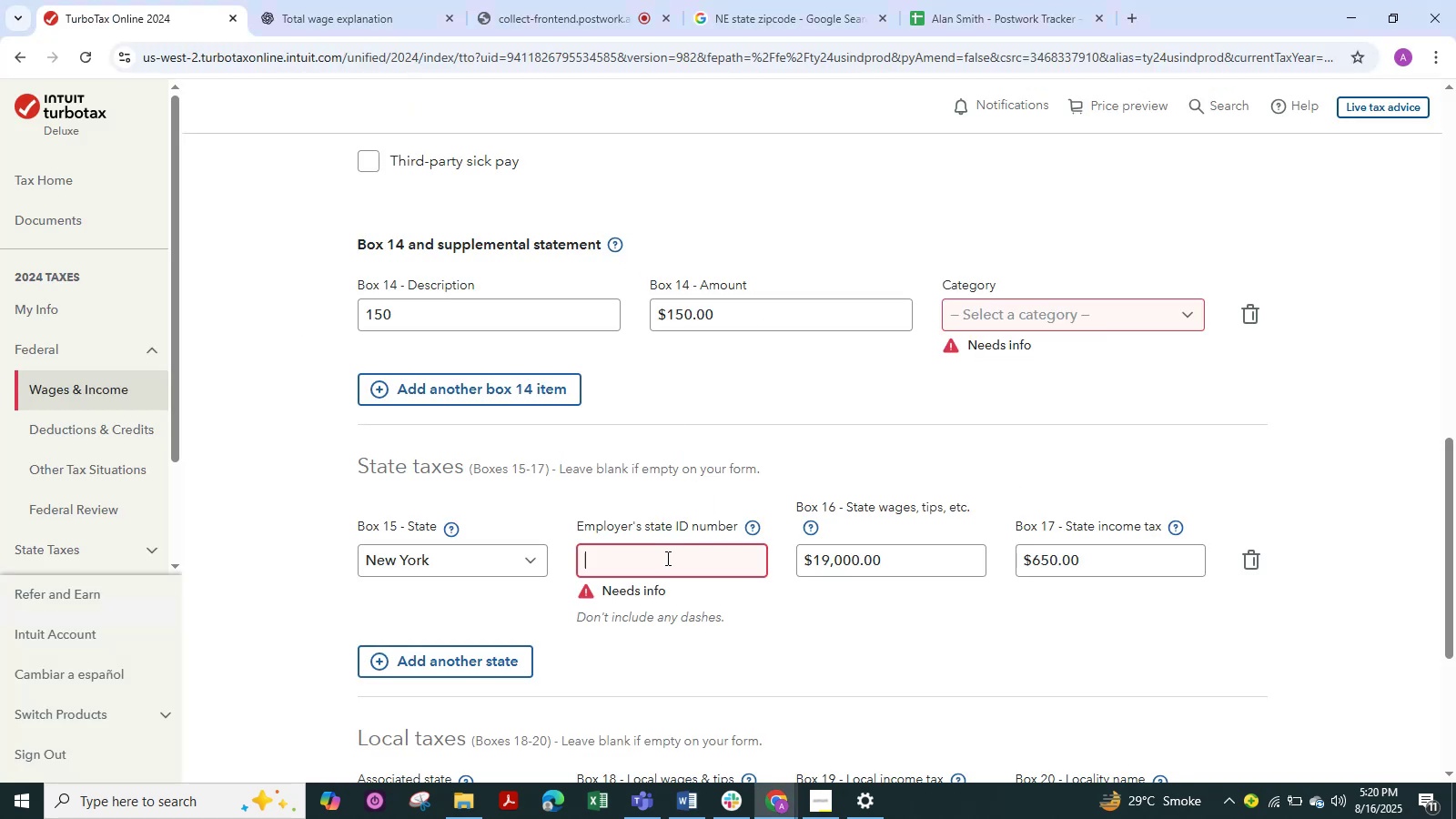 
key(Control+V)
 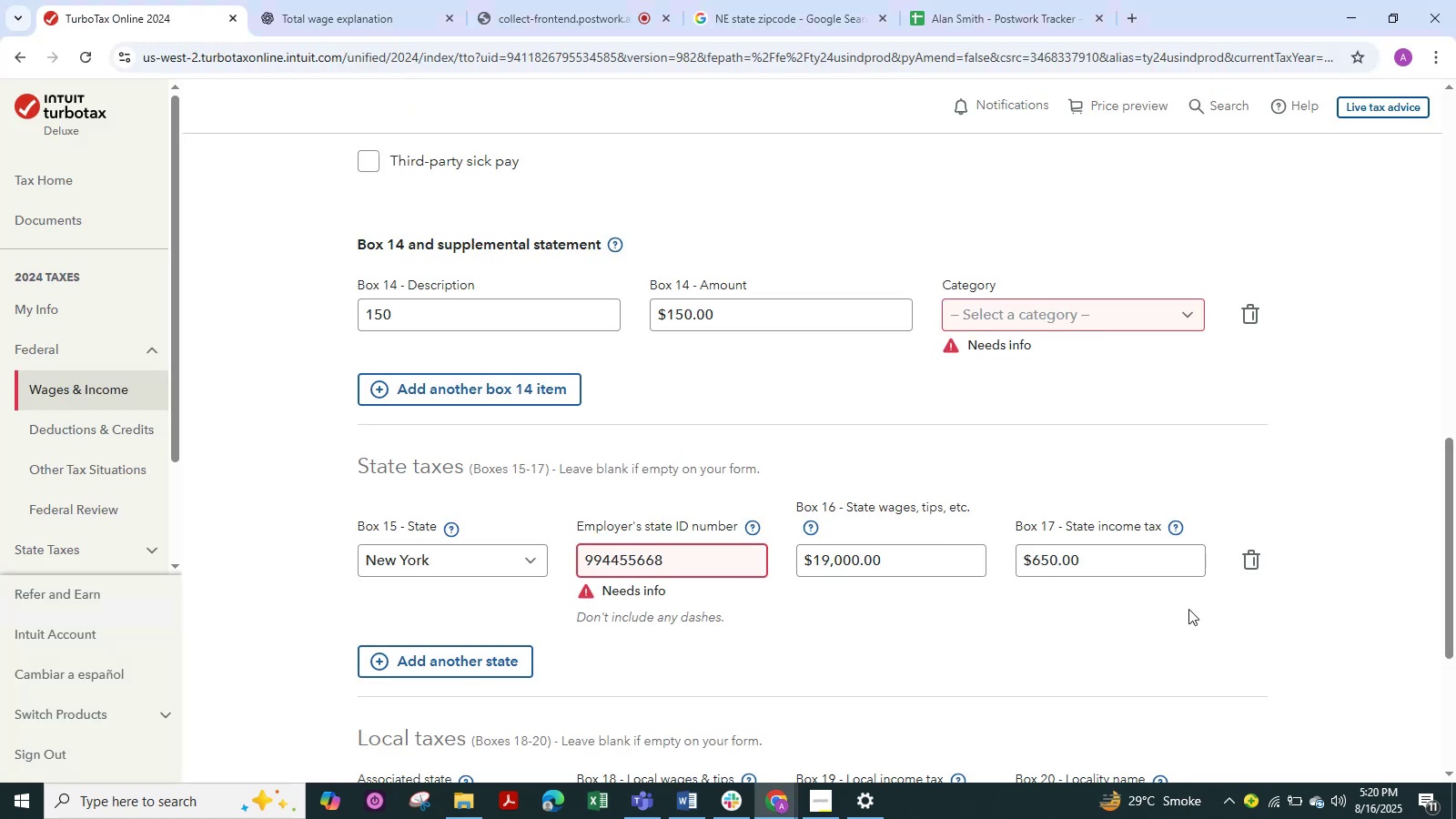 
left_click([1195, 623])
 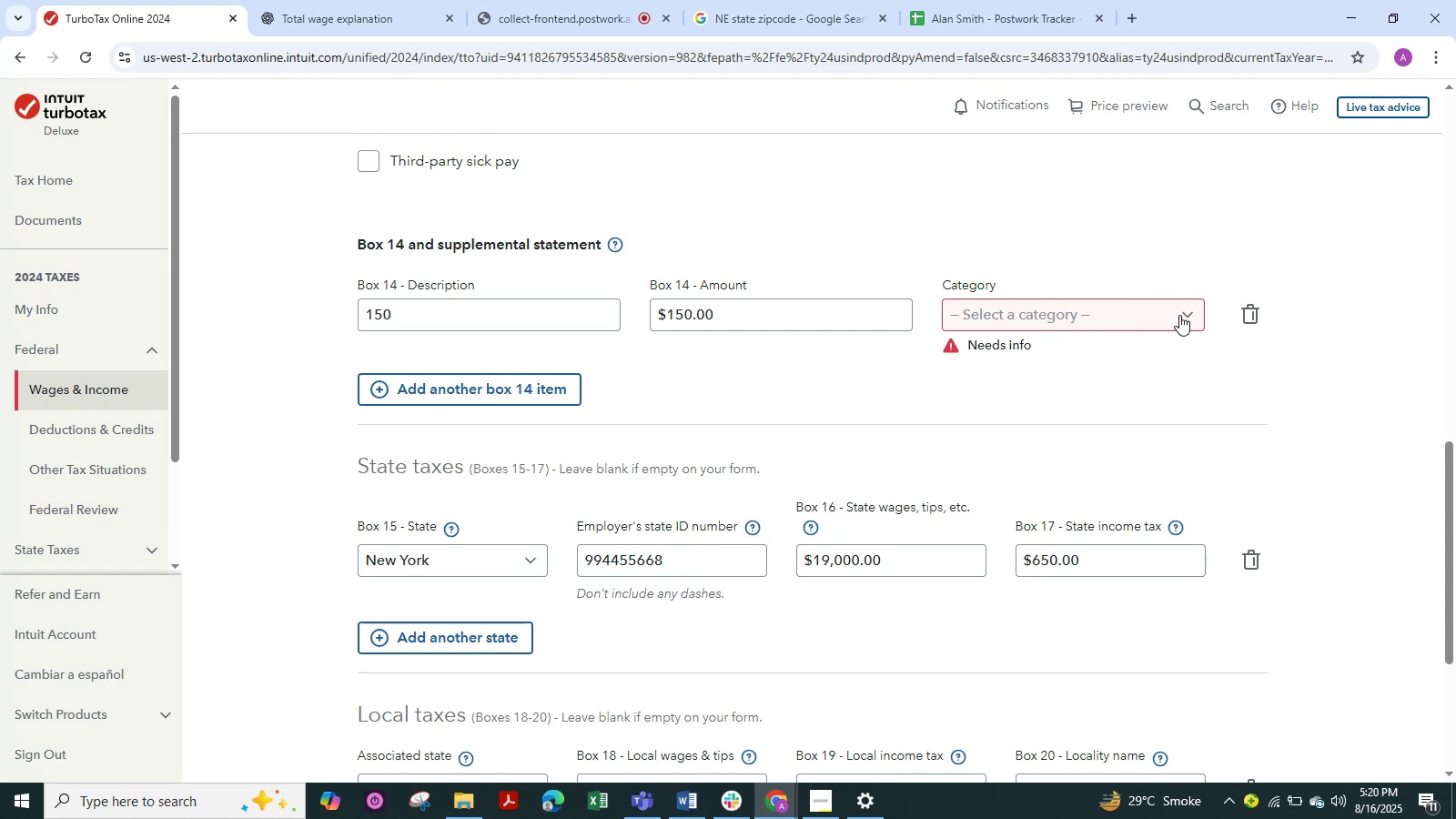 
left_click([1180, 316])
 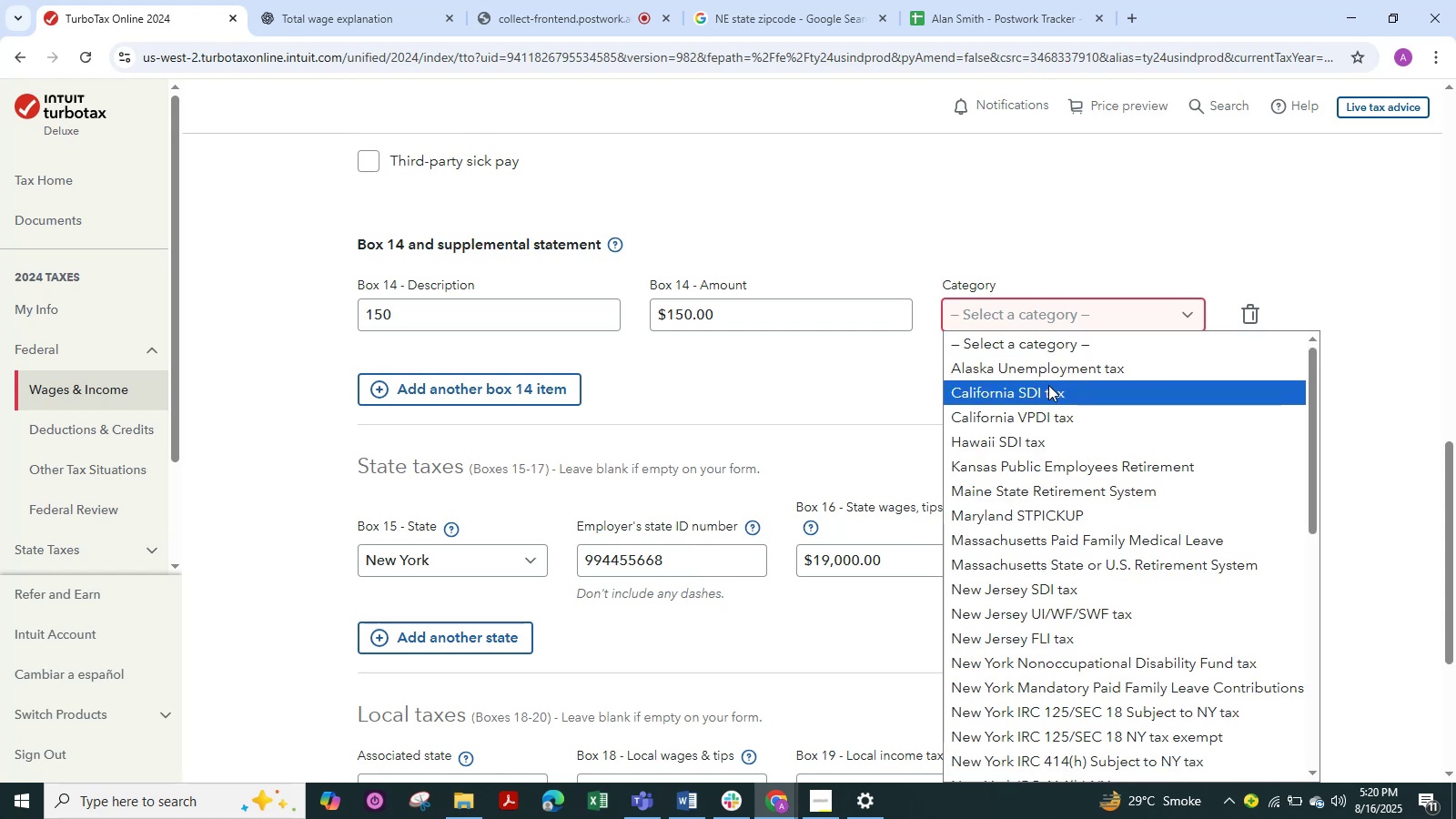 
wait(5.28)
 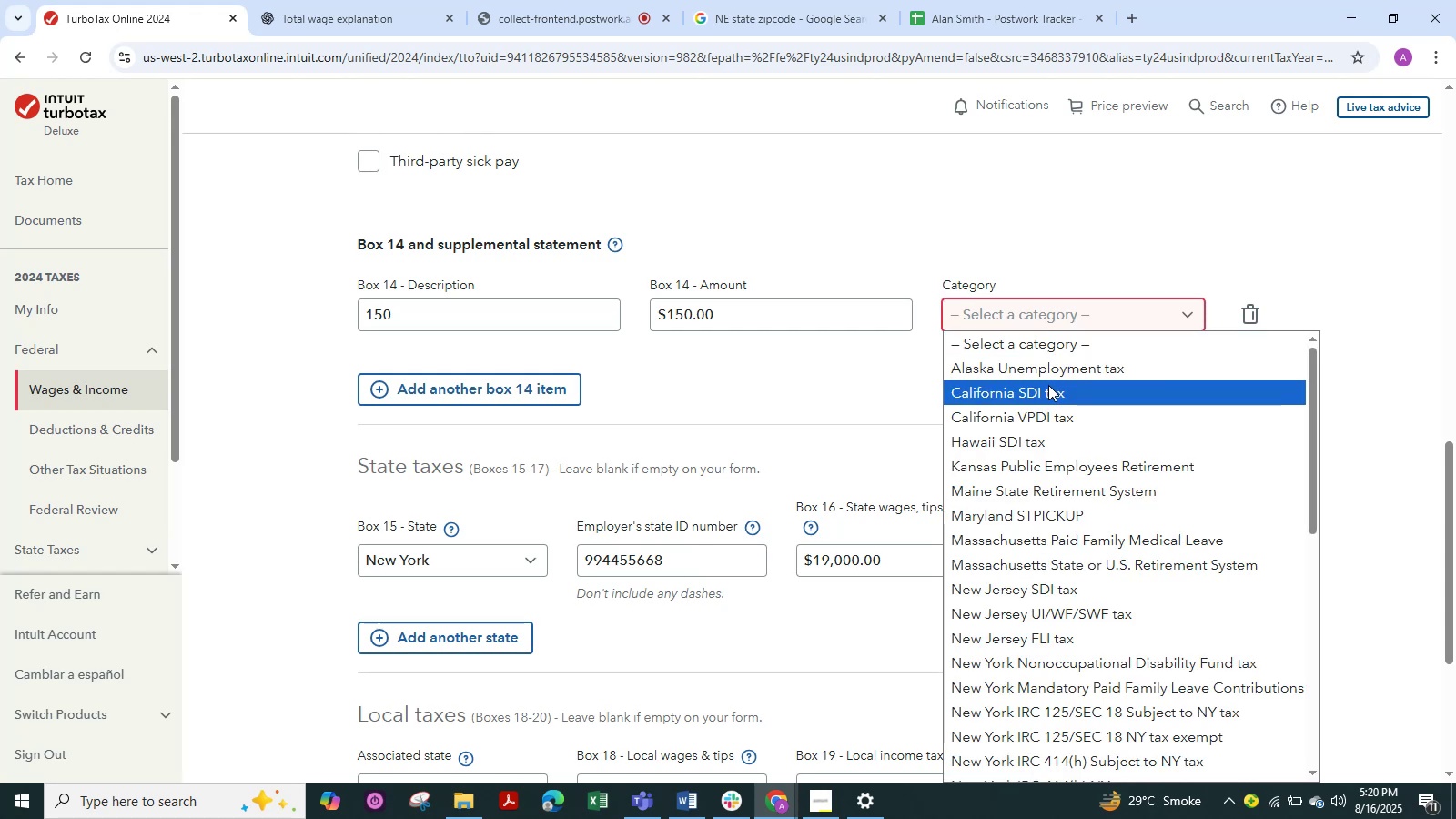 
type(ne)
 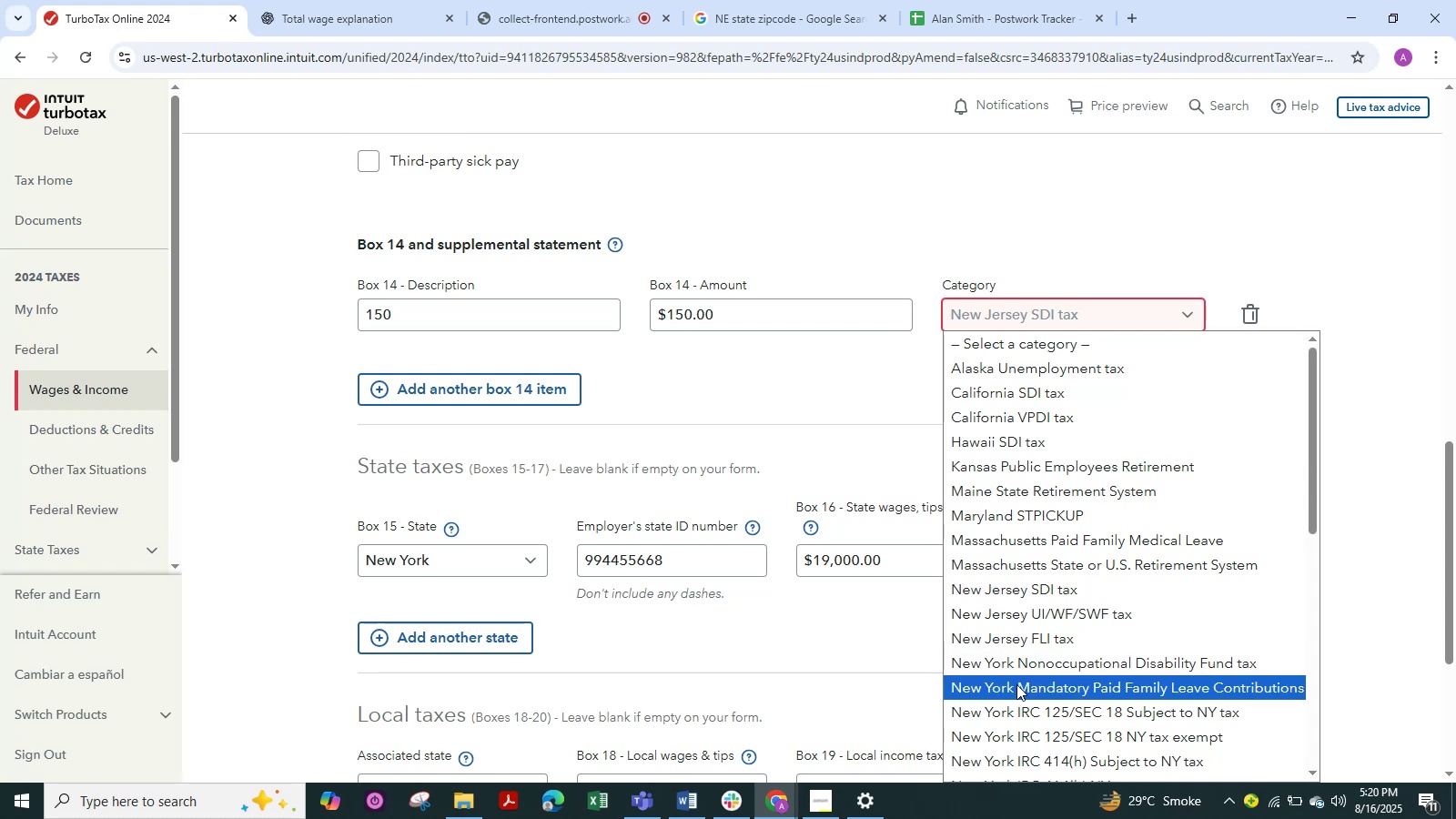 
scroll: coordinate [1016, 684], scroll_direction: down, amount: 1.0
 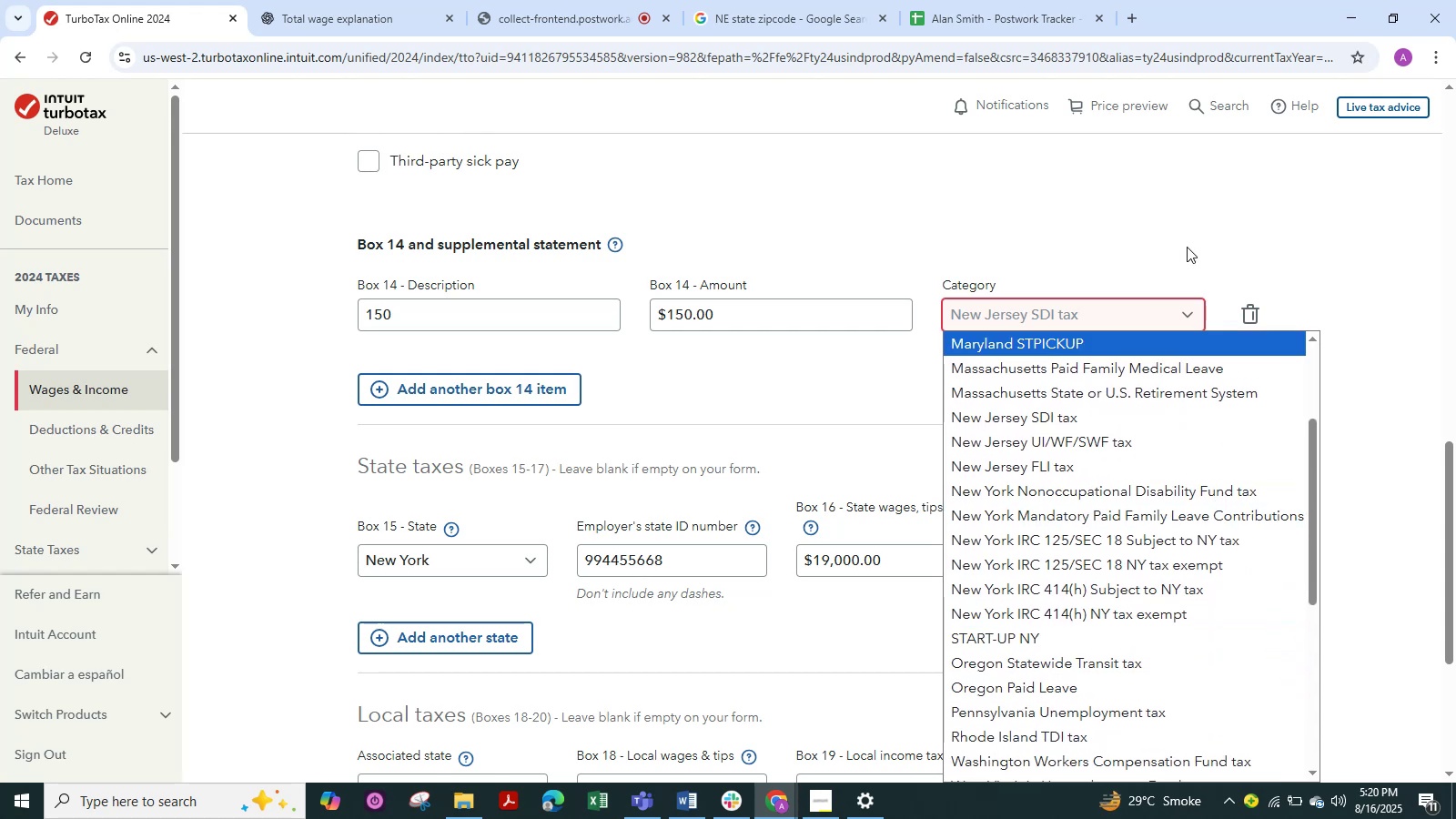 
wait(6.66)
 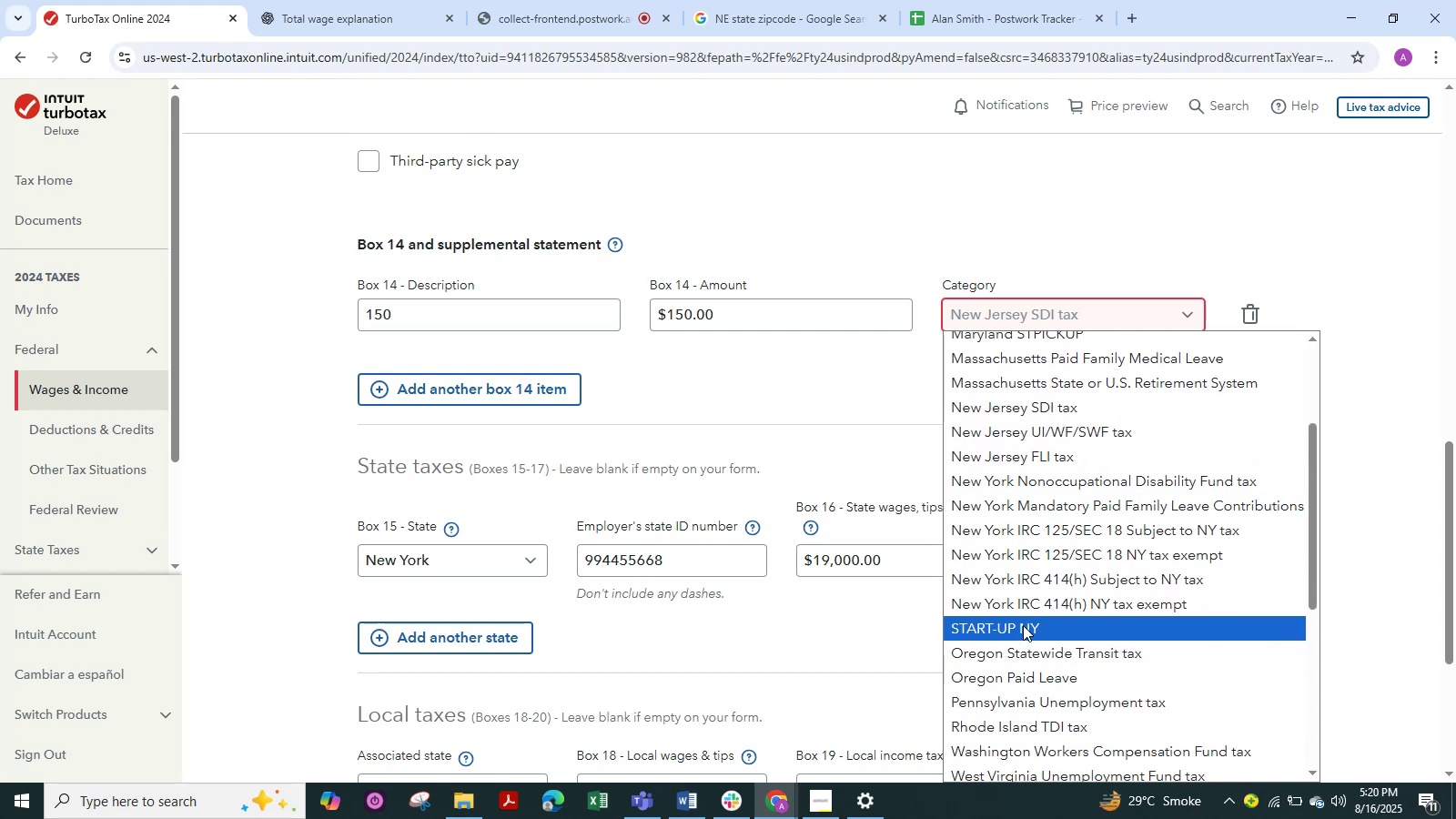 
left_click([1187, 247])
 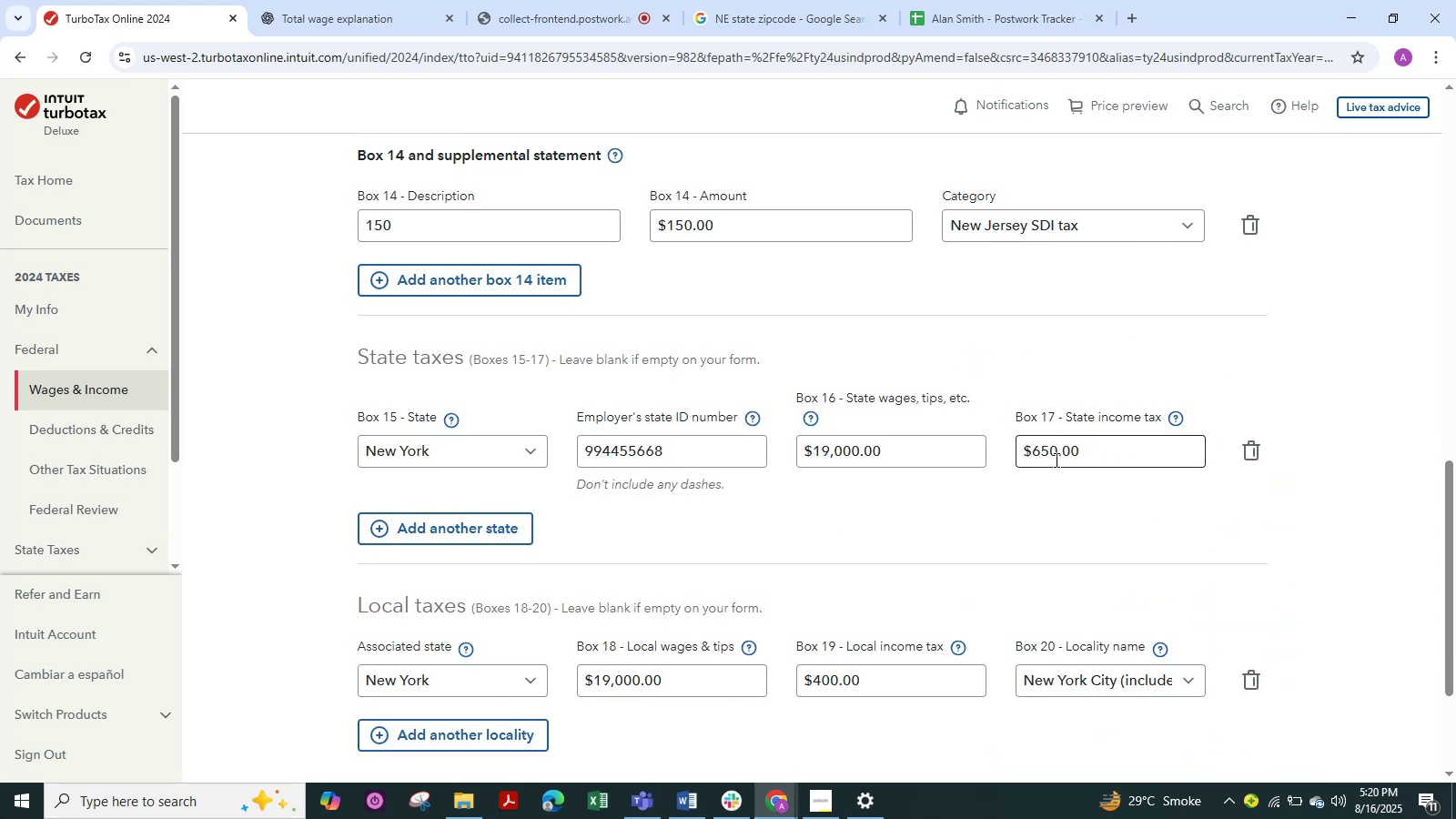 
scroll: coordinate [786, 602], scroll_direction: down, amount: 5.0
 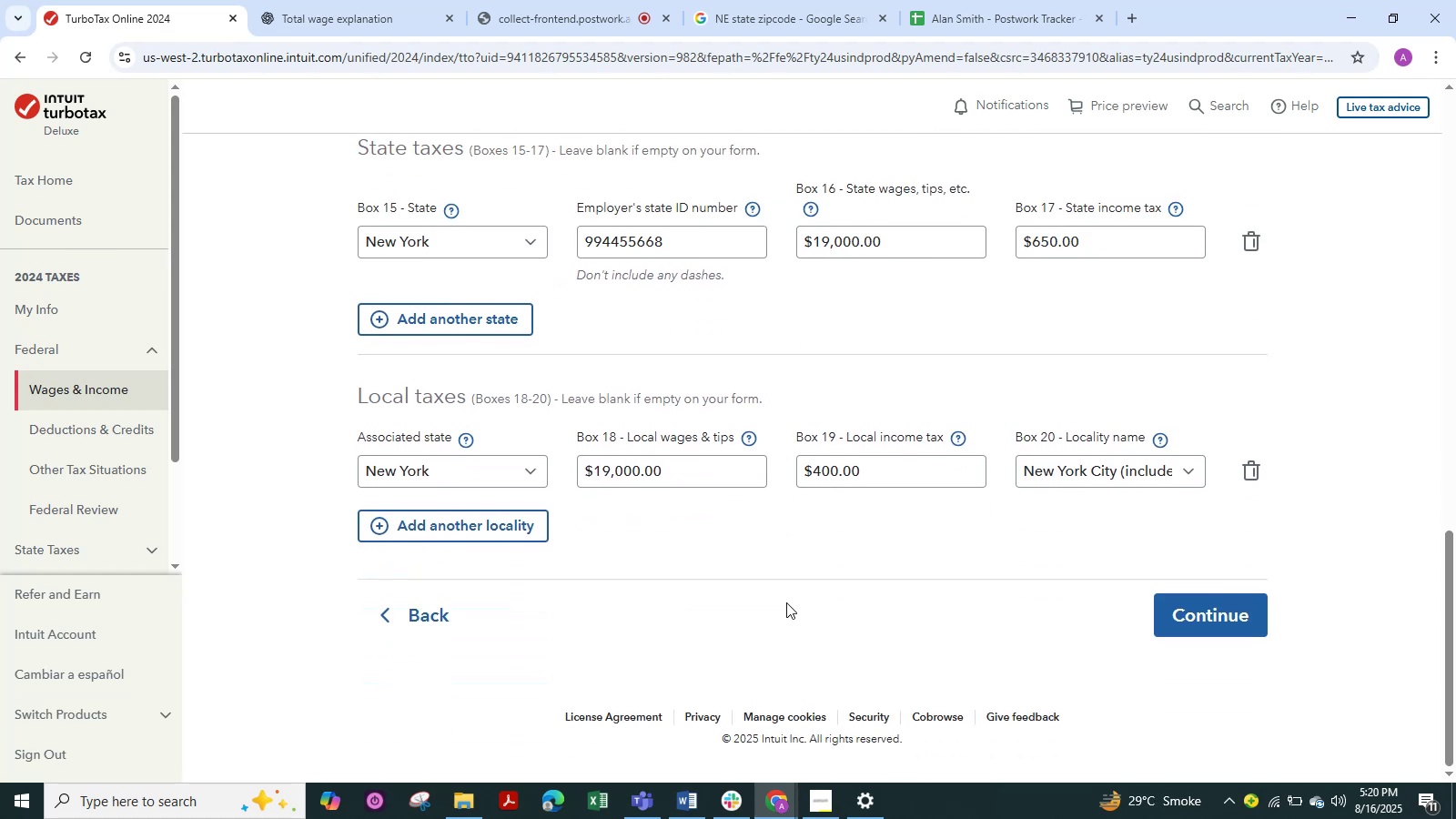 
scroll: coordinate [786, 602], scroll_direction: up, amount: 6.0
 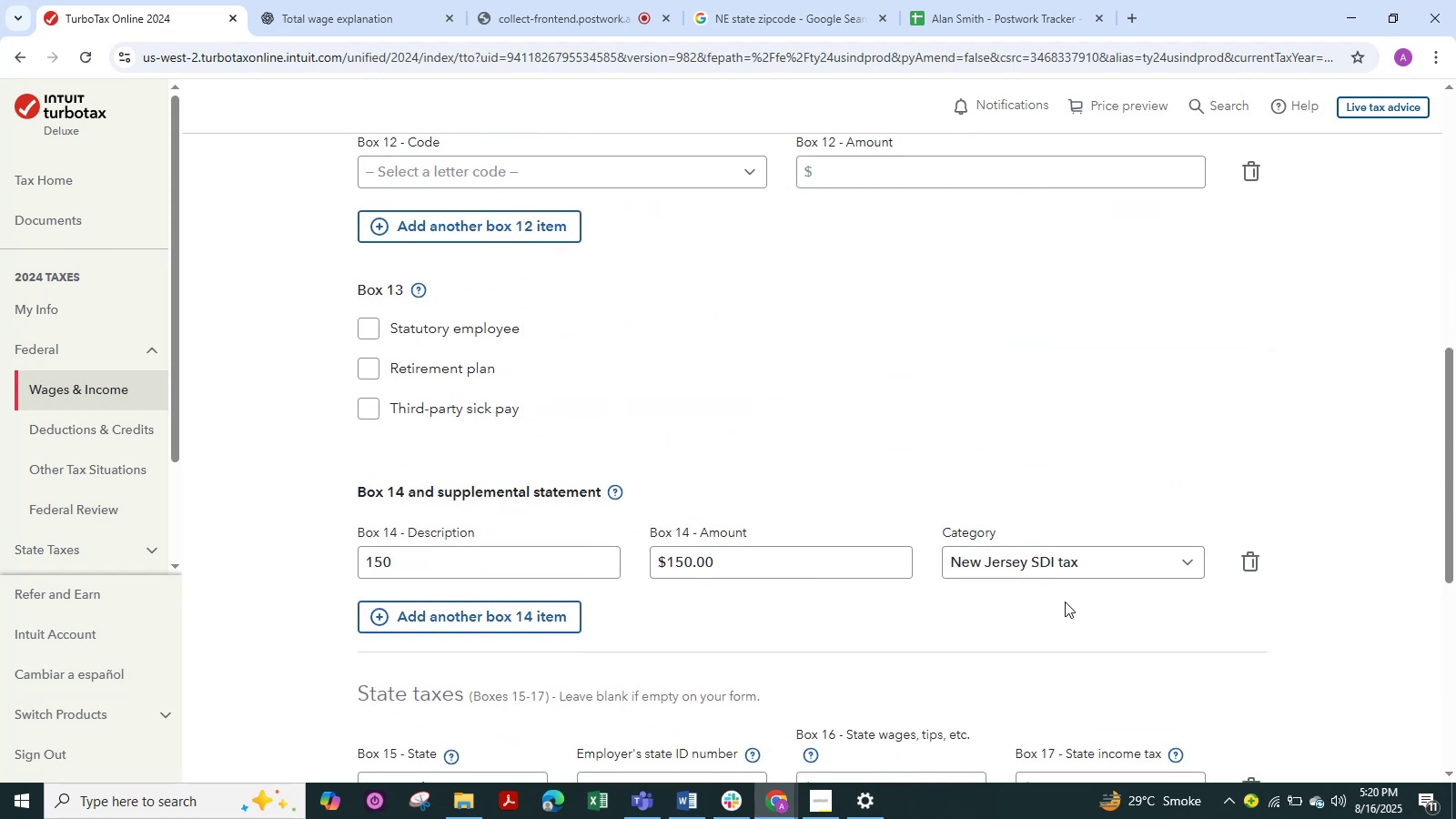 
scroll: coordinate [1257, 629], scroll_direction: down, amount: 5.0
 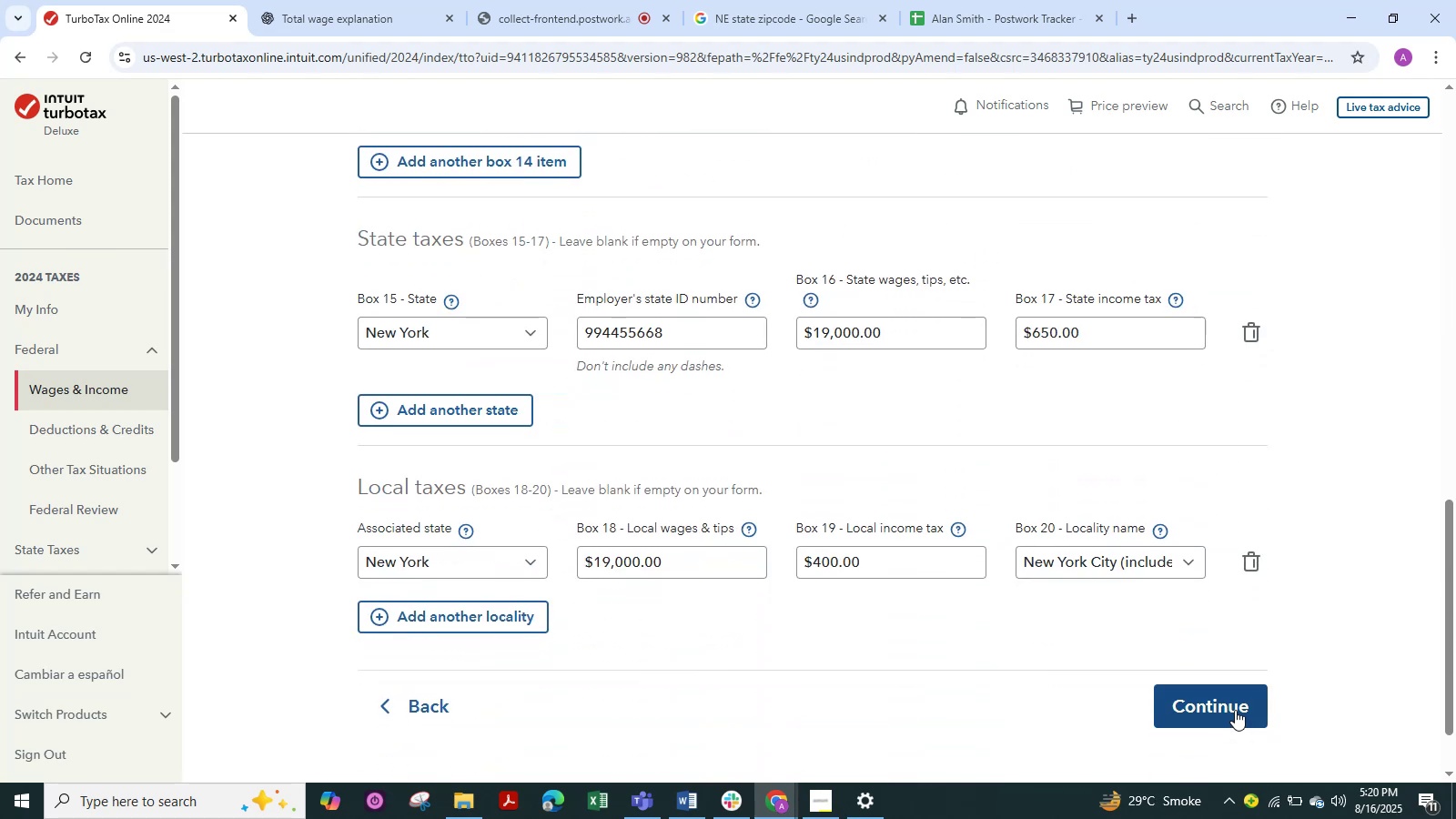 
left_click([1235, 710])
 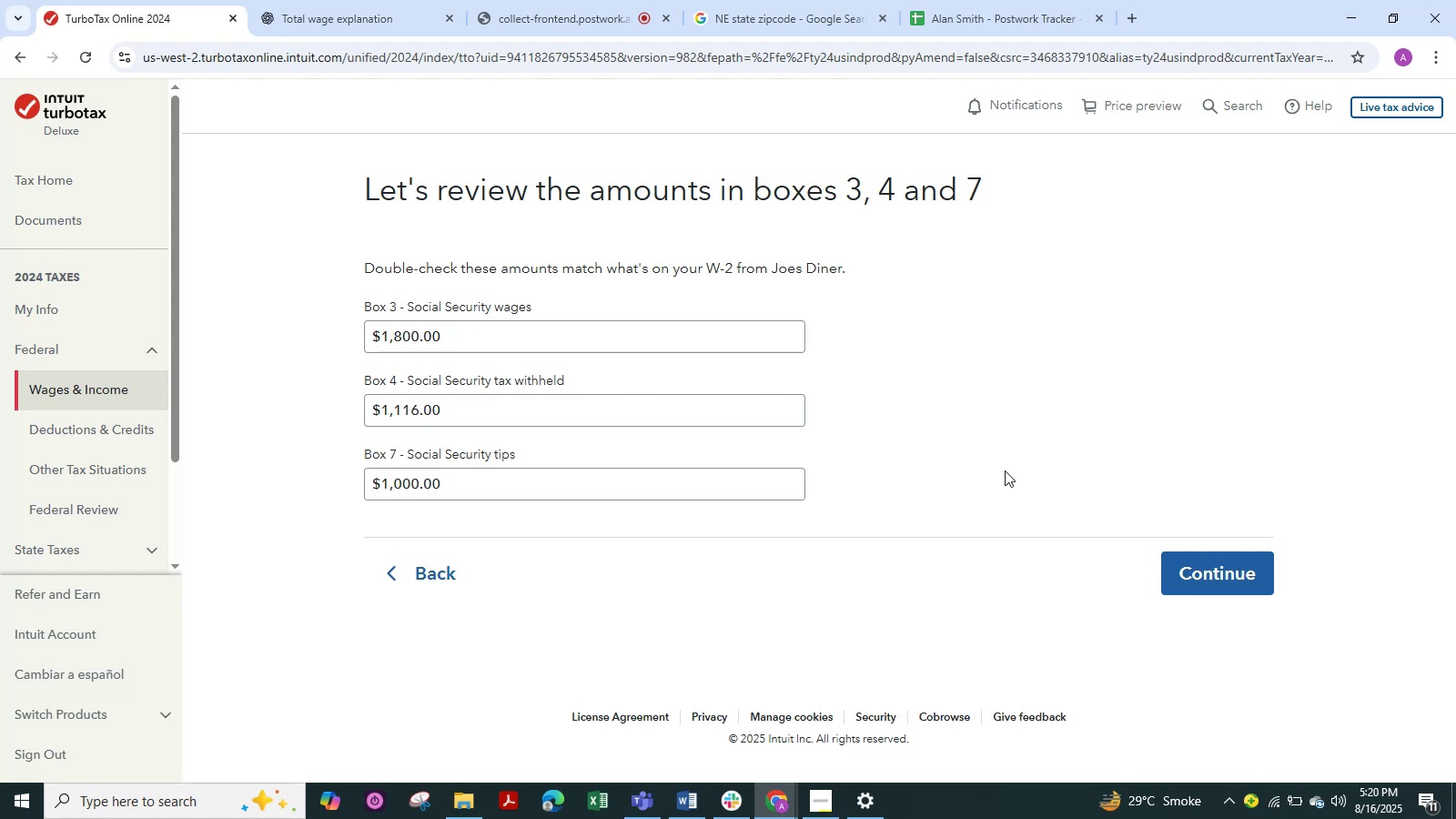 
left_click([1183, 562])
 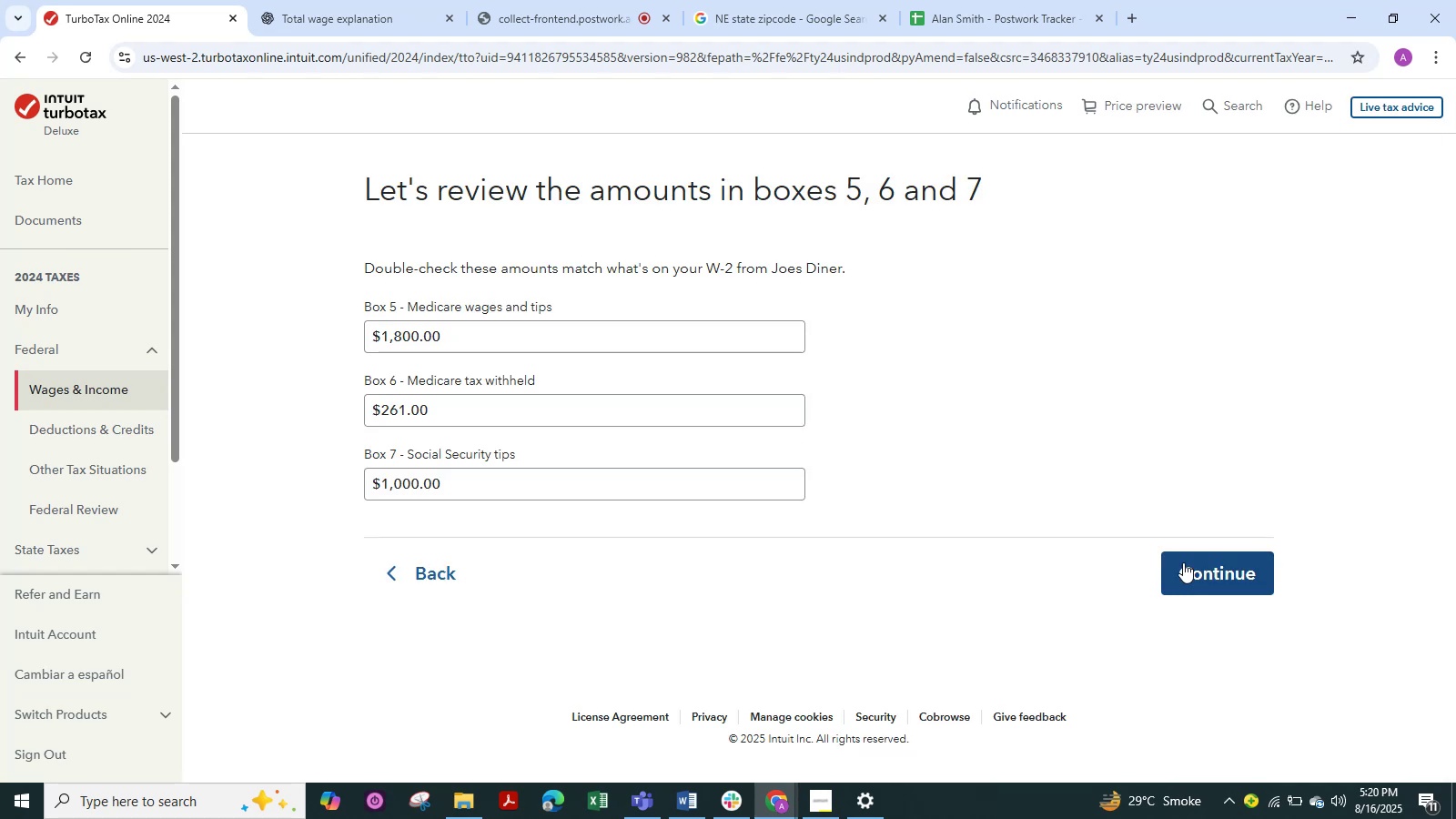 
left_click([1230, 581])
 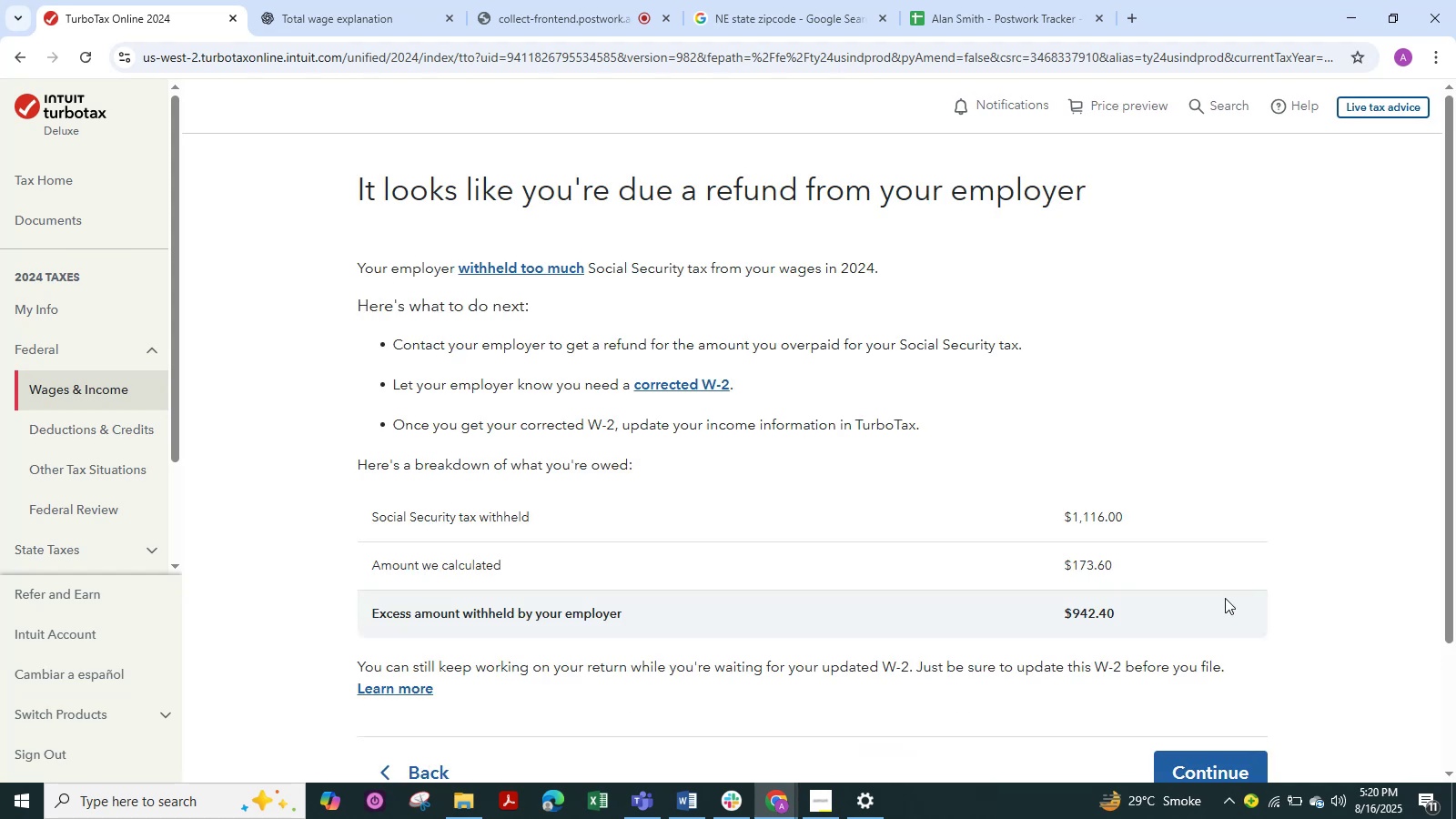 
scroll: coordinate [1211, 703], scroll_direction: down, amount: 2.0
 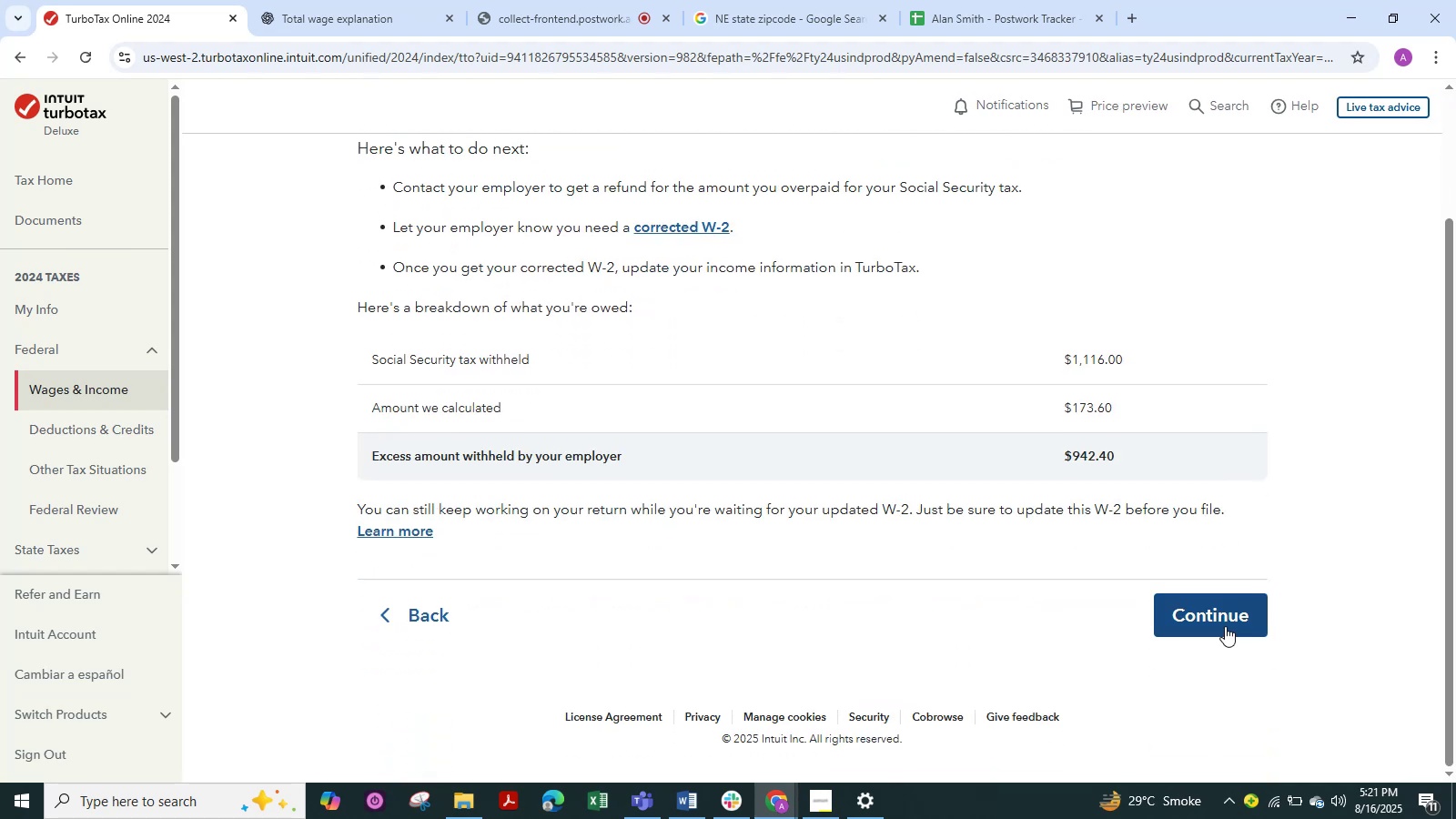 
left_click([1225, 626])
 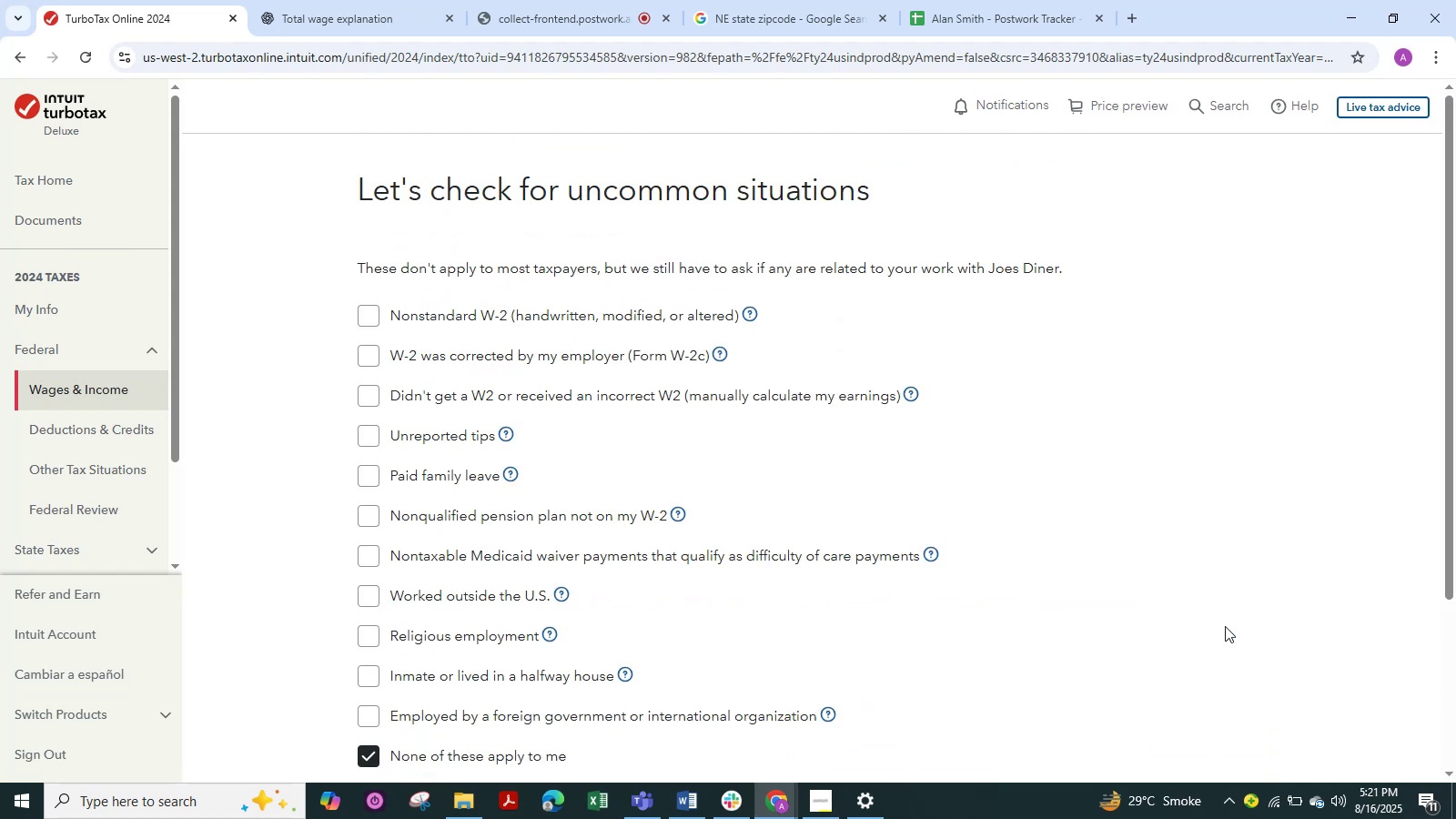 
scroll: coordinate [588, 542], scroll_direction: down, amount: 6.0
 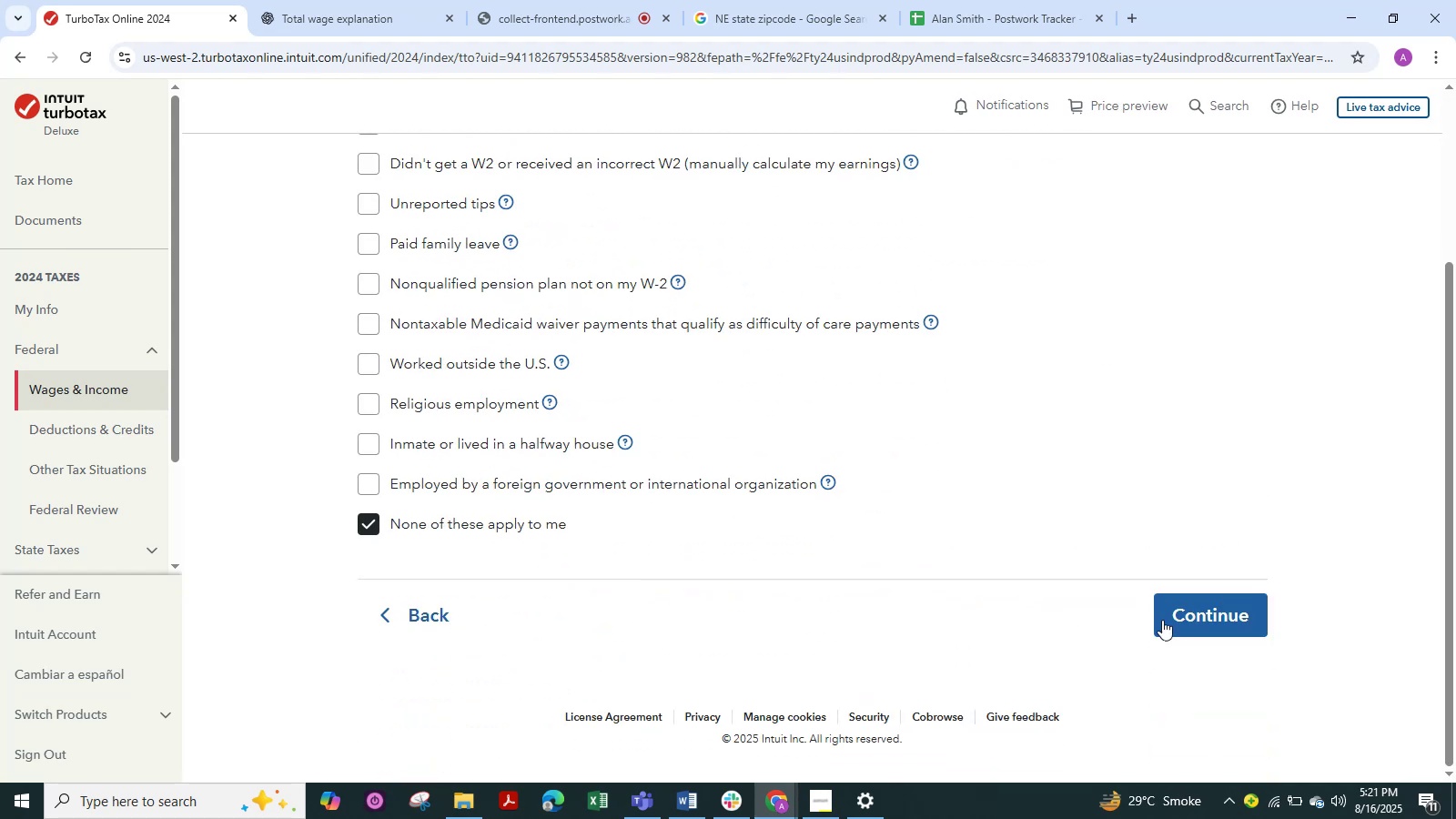 
left_click([1180, 620])
 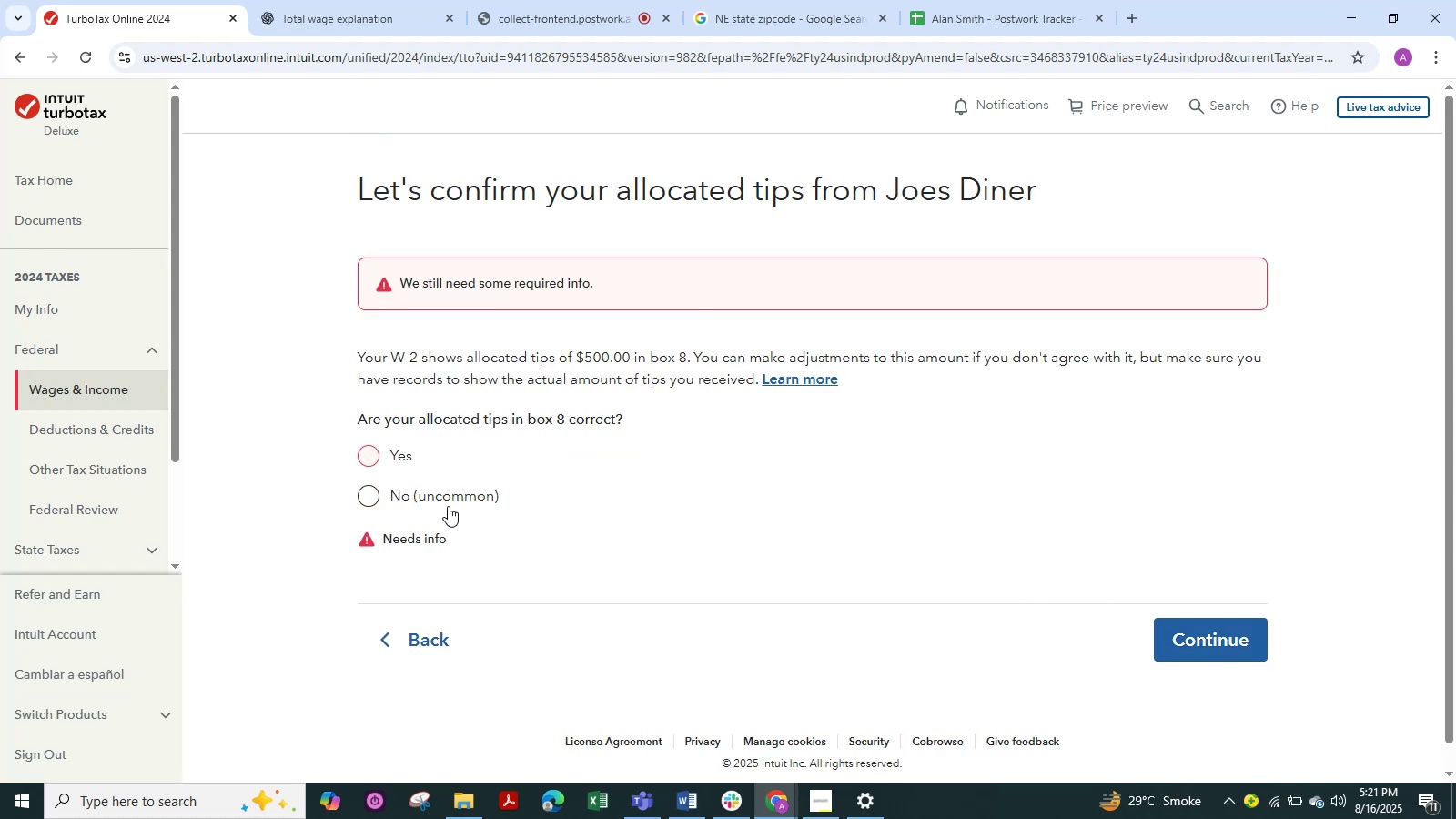 
left_click([377, 496])
 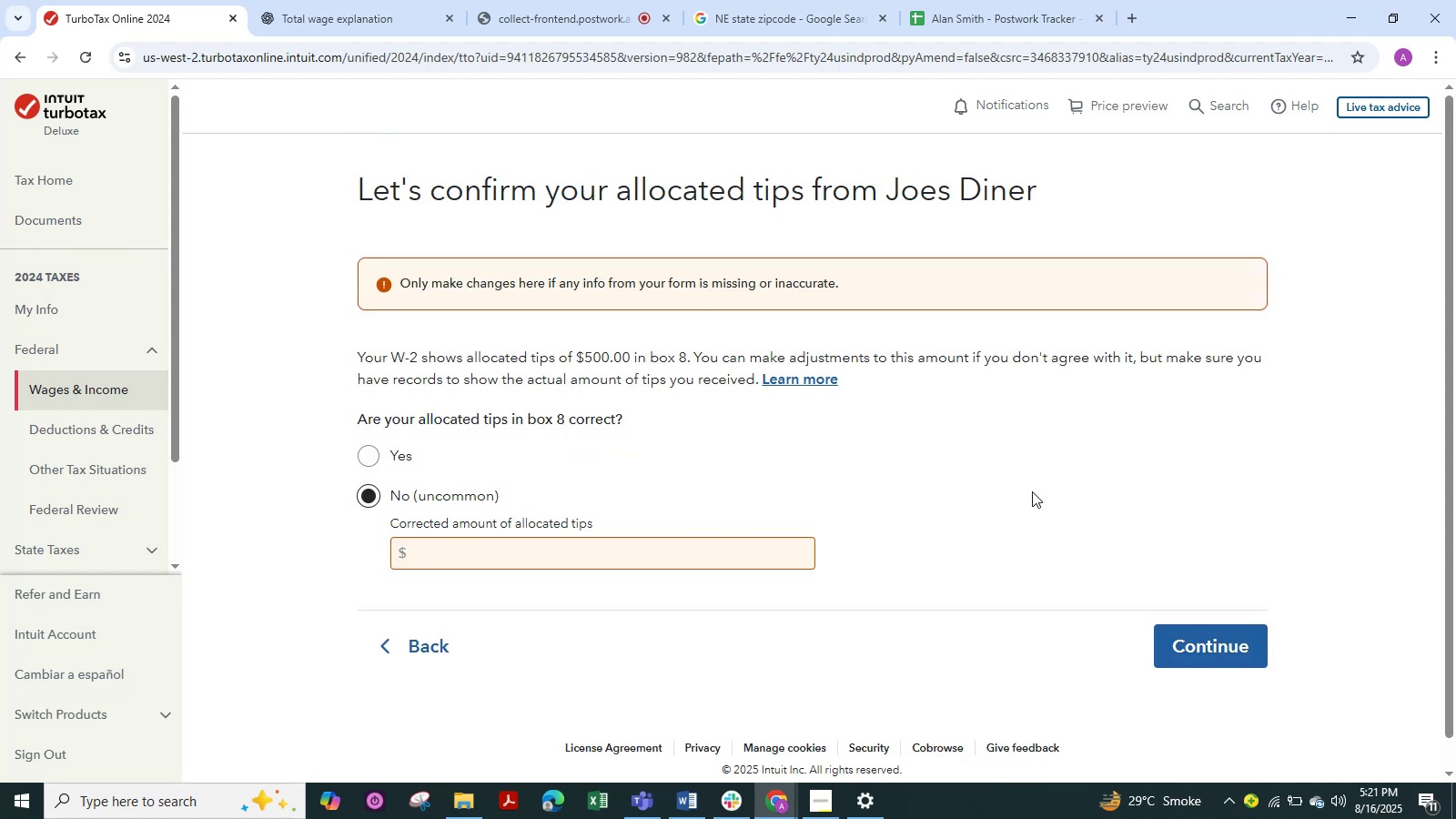 
left_click([1034, 490])
 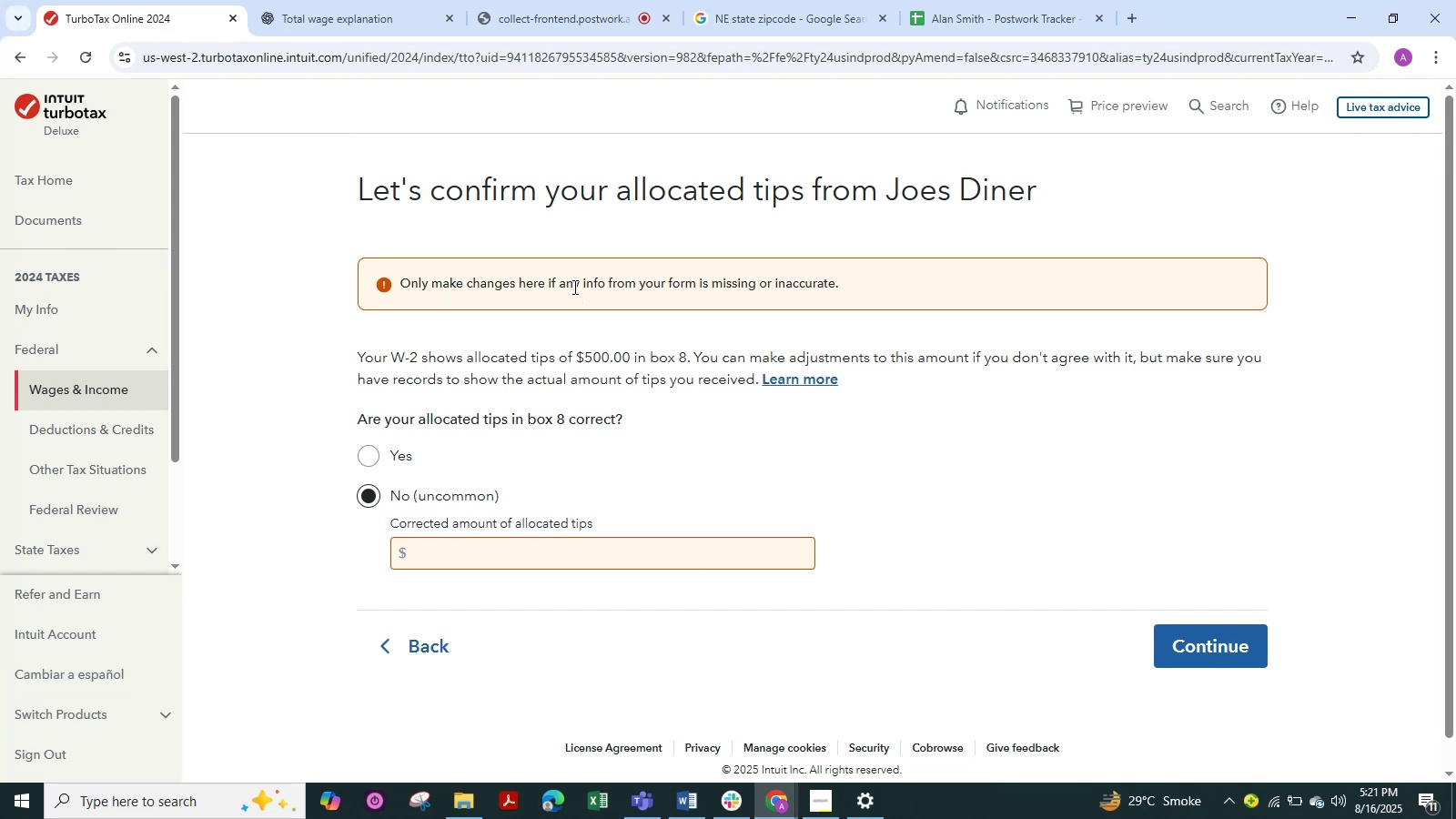 
wait(7.16)
 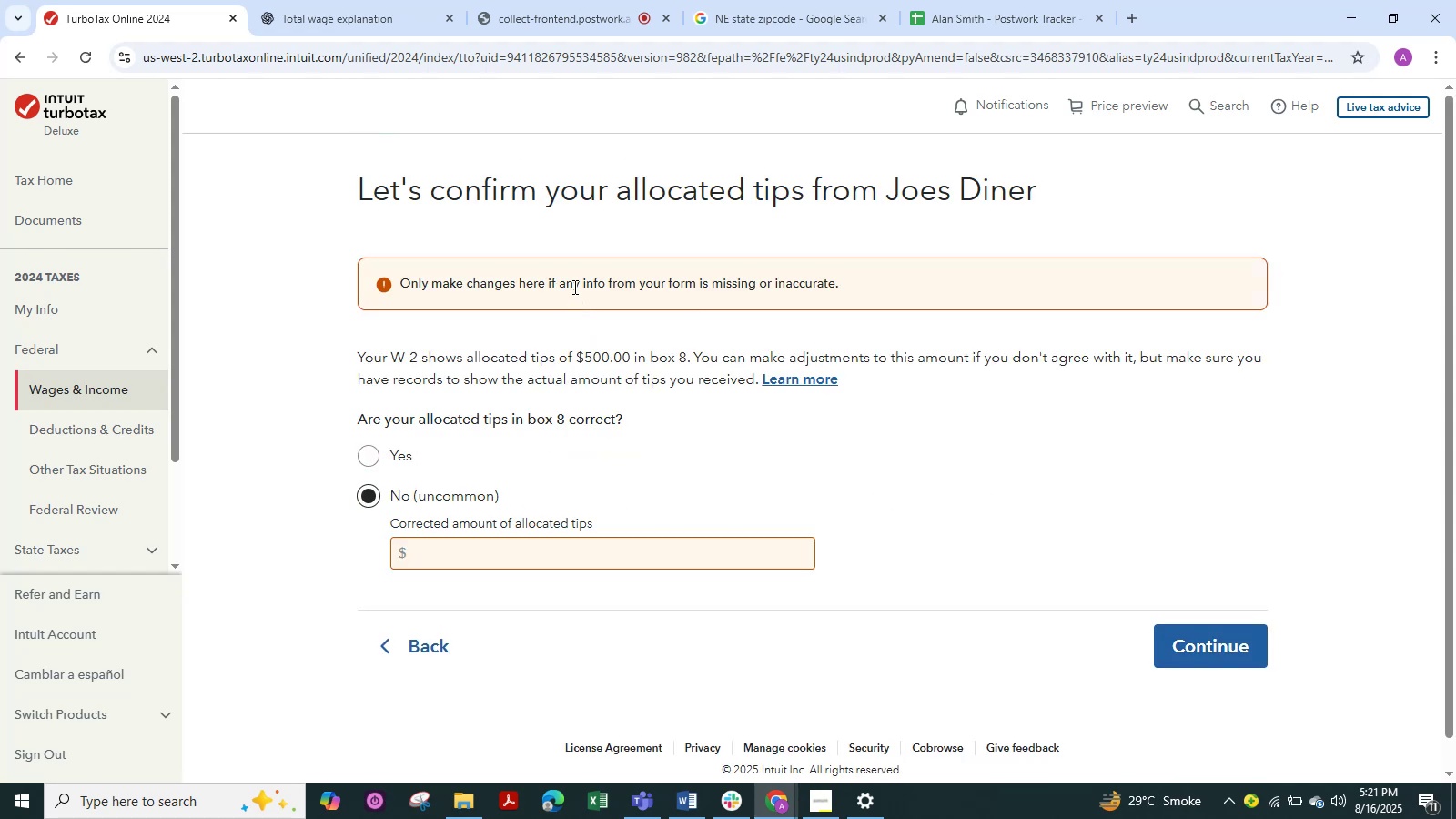 
left_click([1252, 648])
 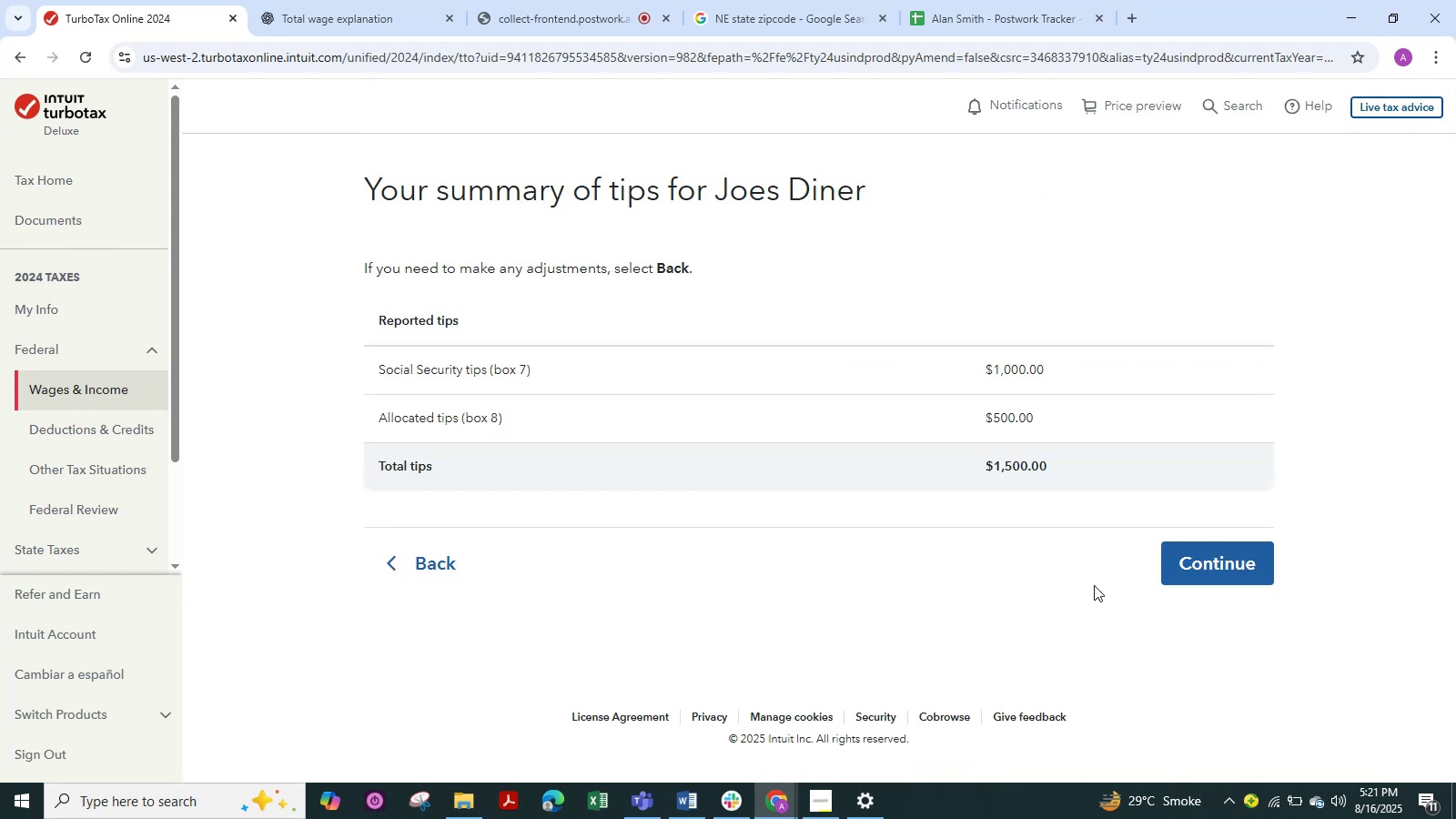 
left_click([1187, 565])
 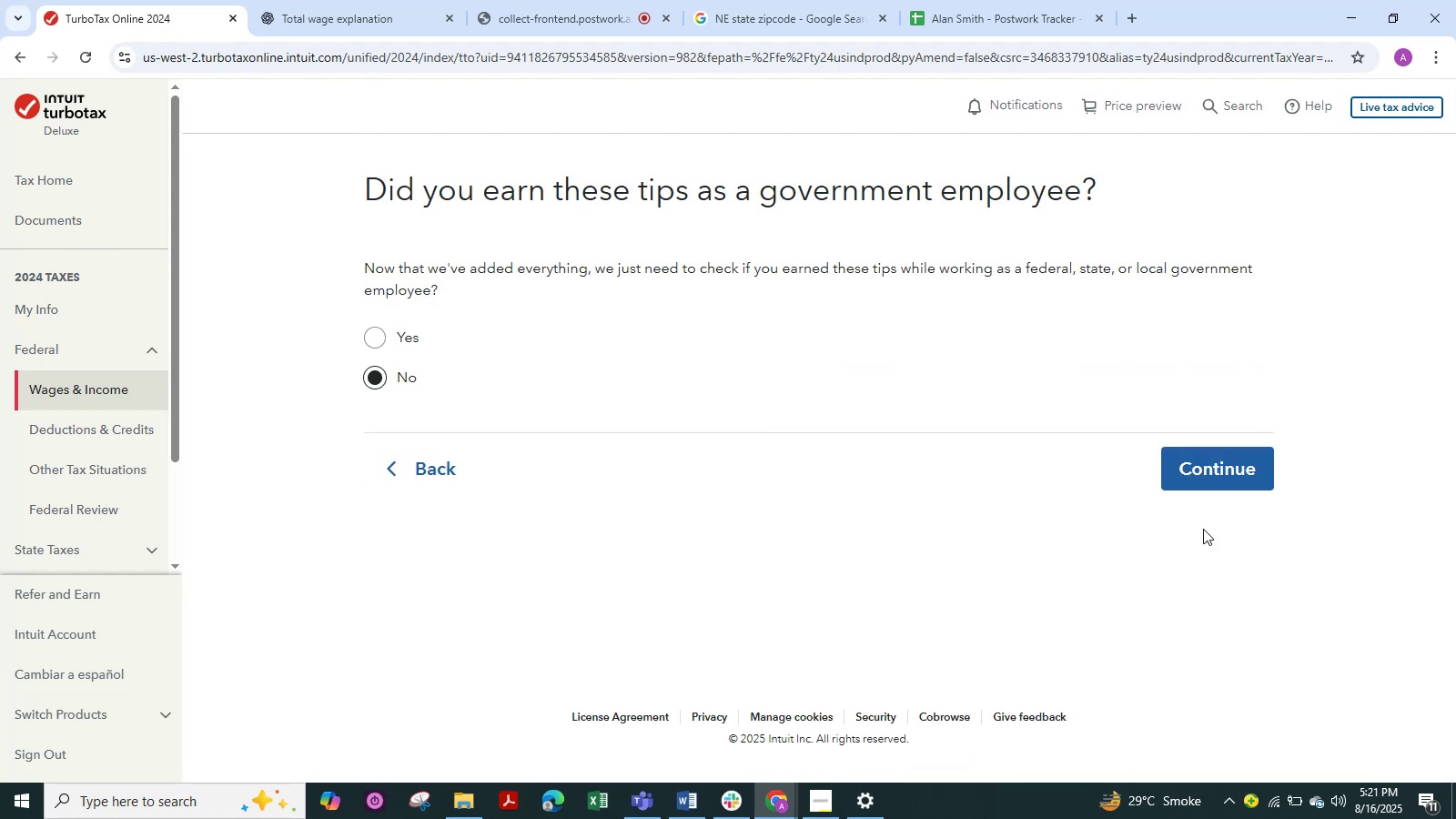 
left_click([1205, 478])
 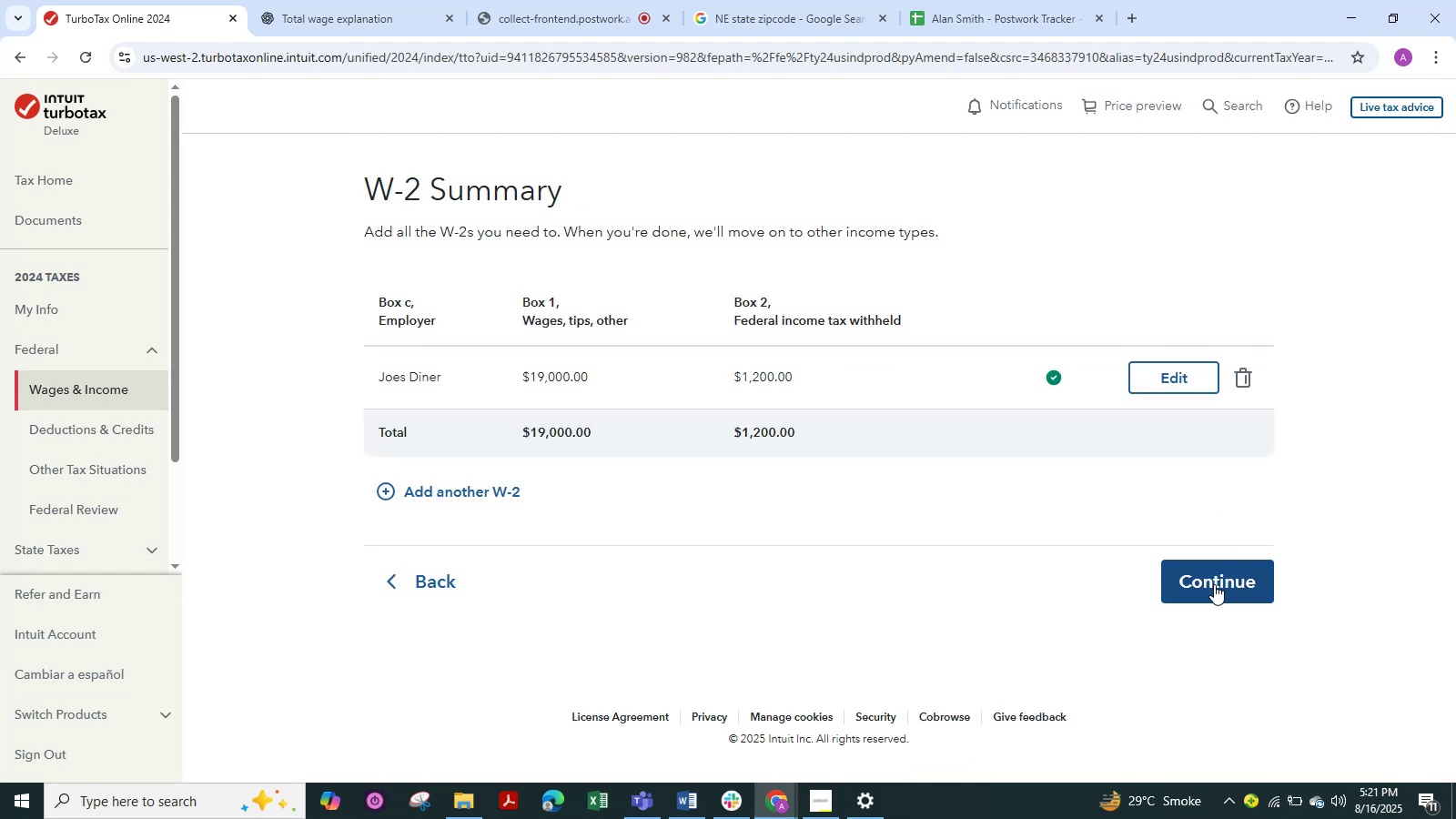 
left_click([1214, 584])
 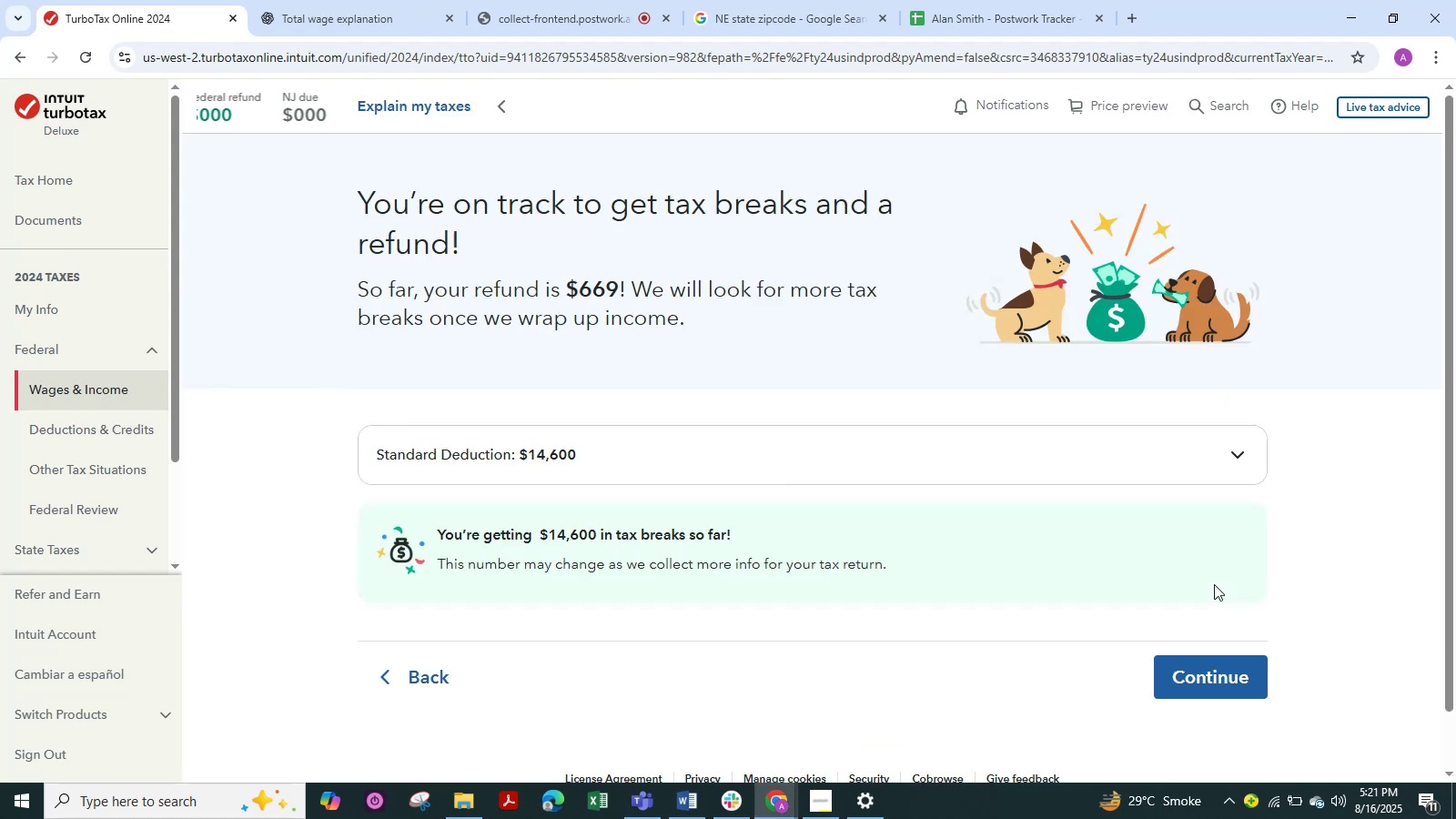 
left_click([1188, 684])
 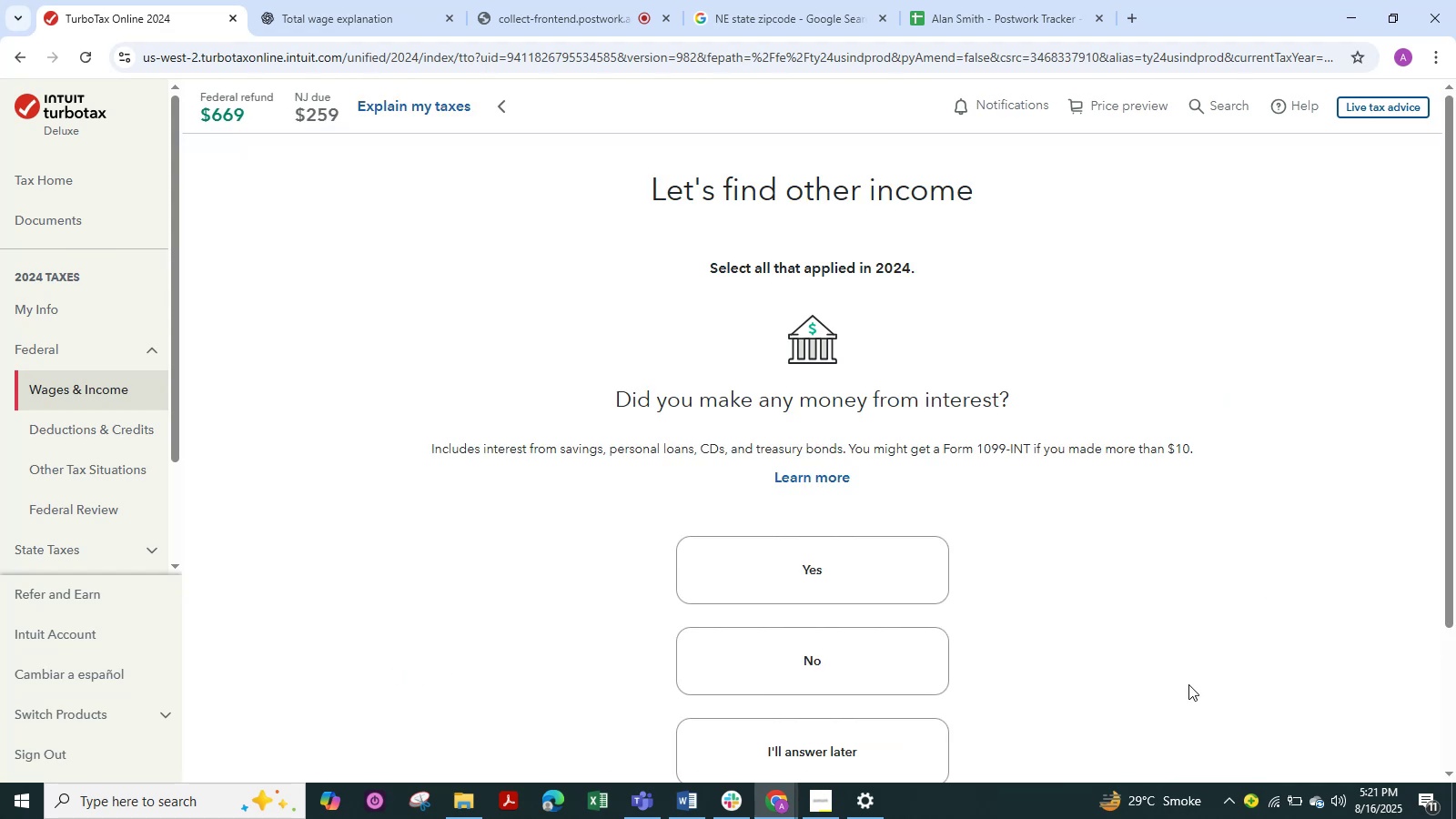 
left_click([875, 673])
 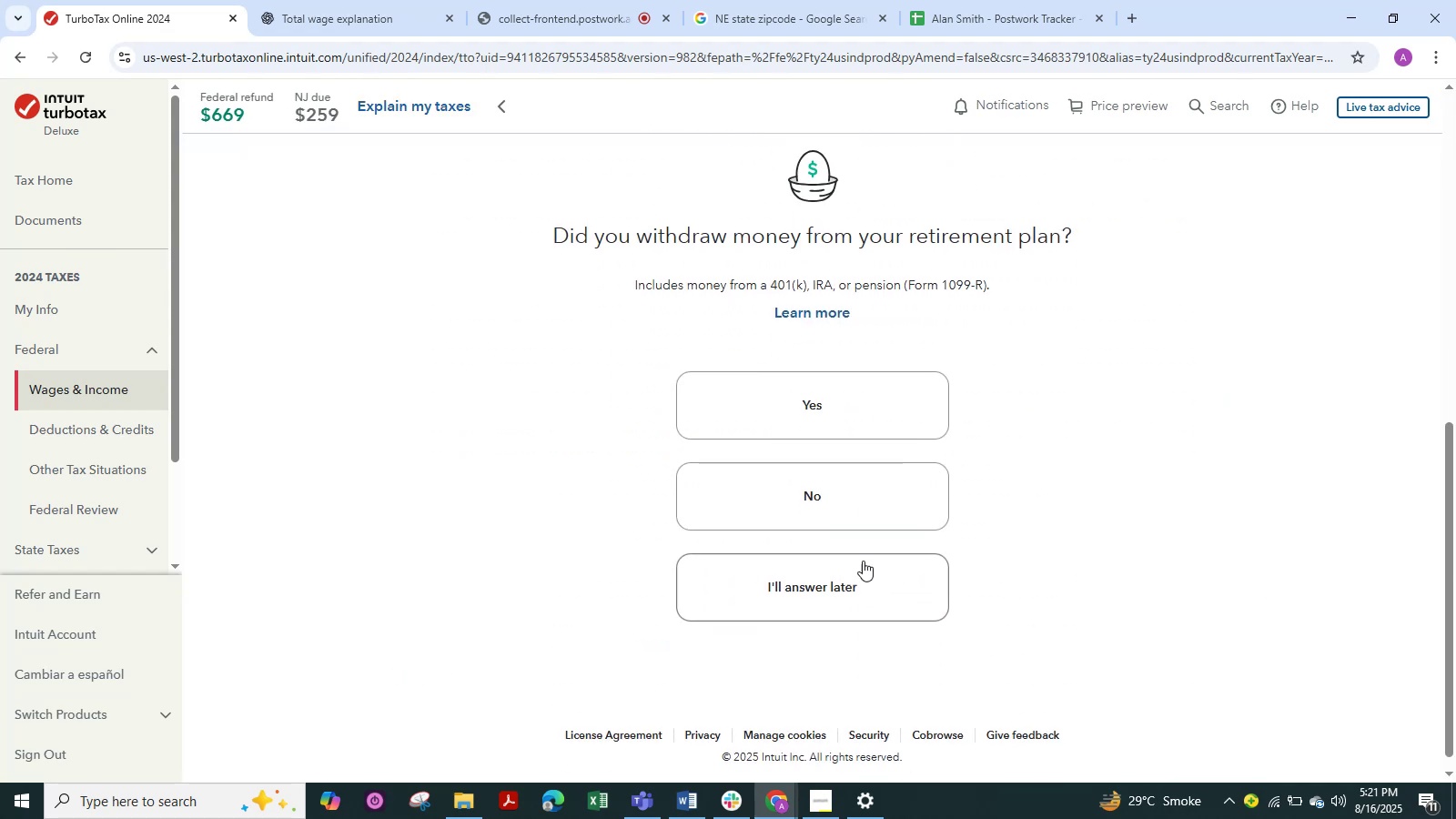 
left_click([843, 509])
 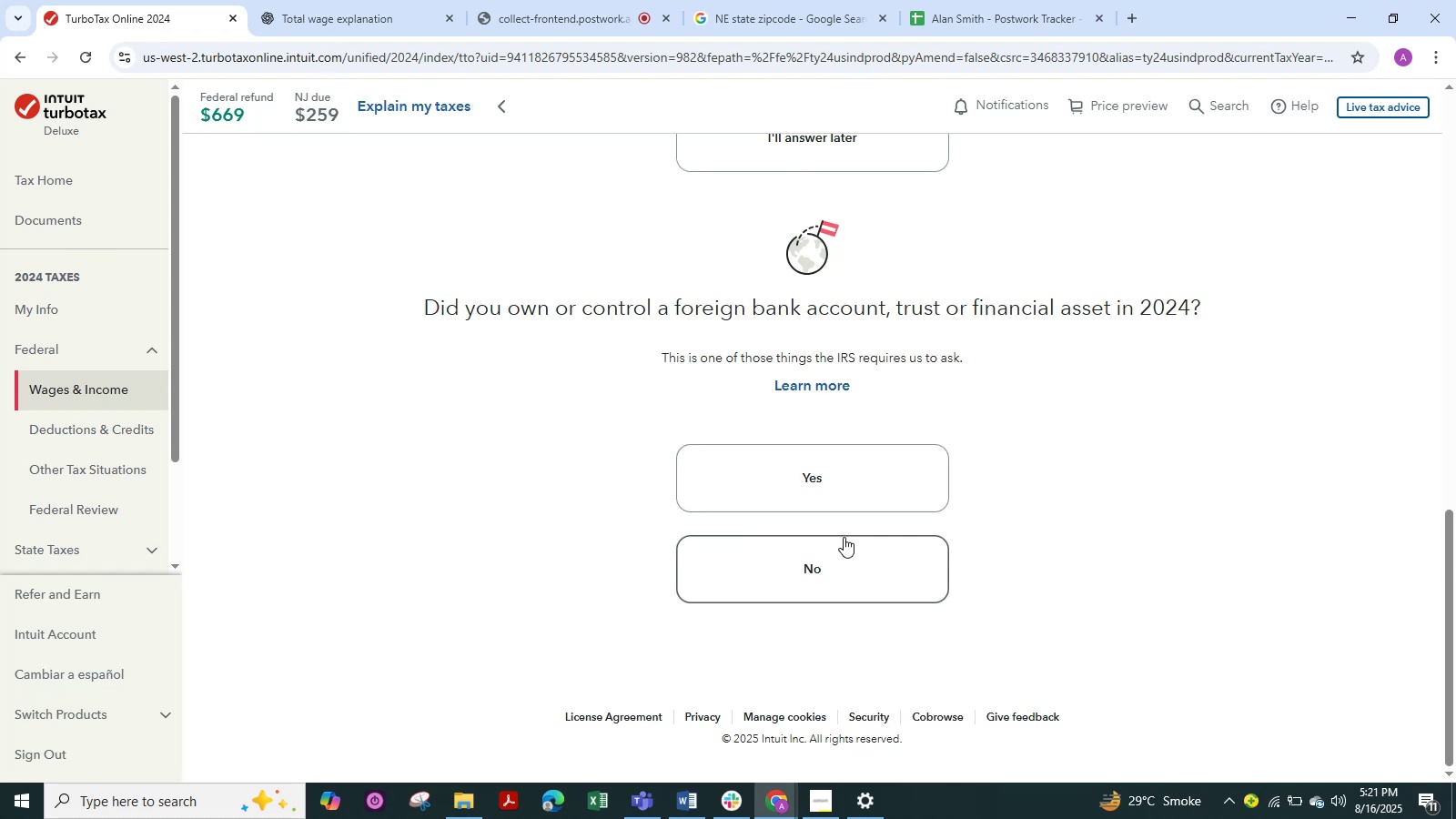 
left_click([843, 551])
 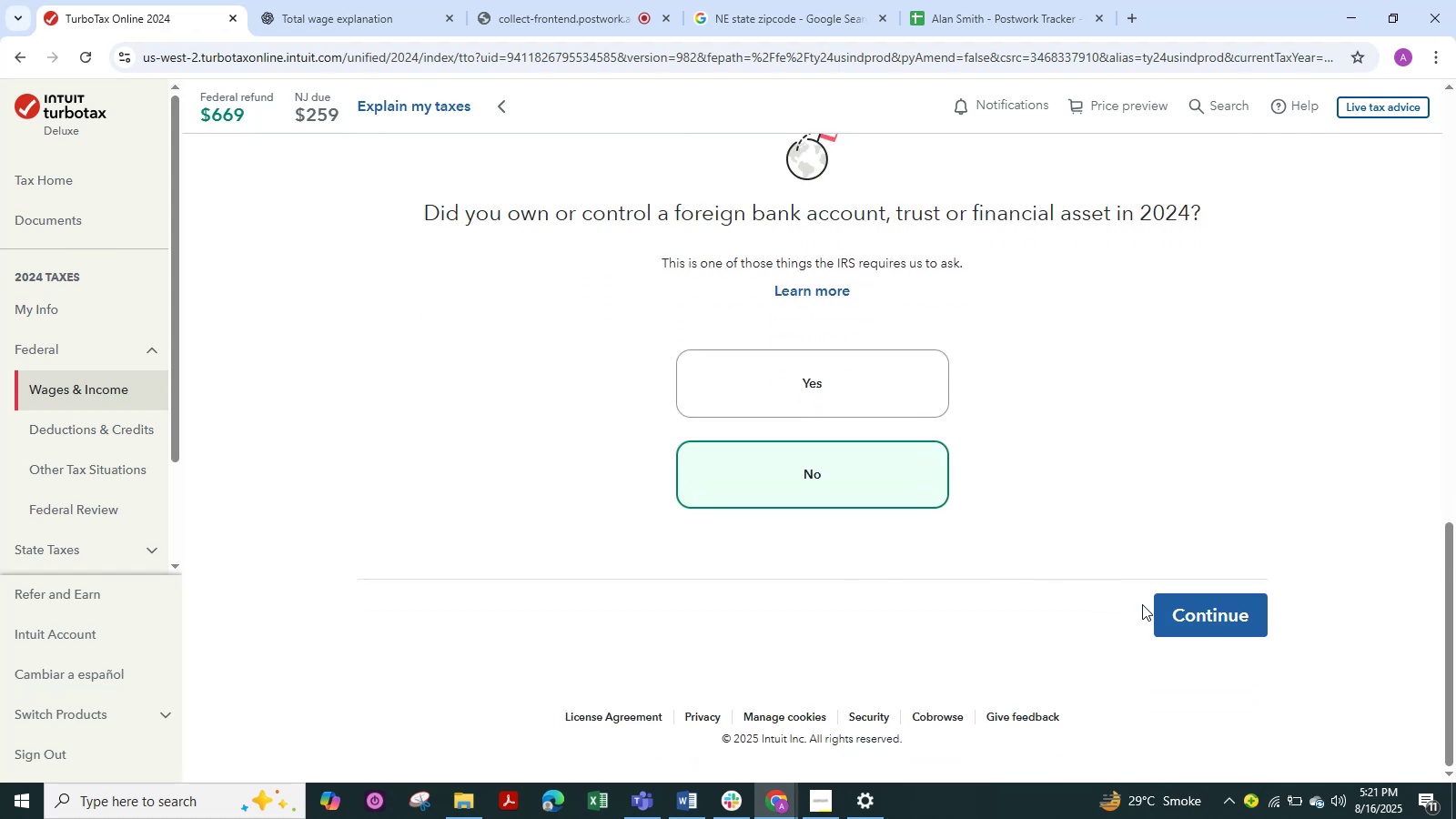 
left_click([1200, 617])
 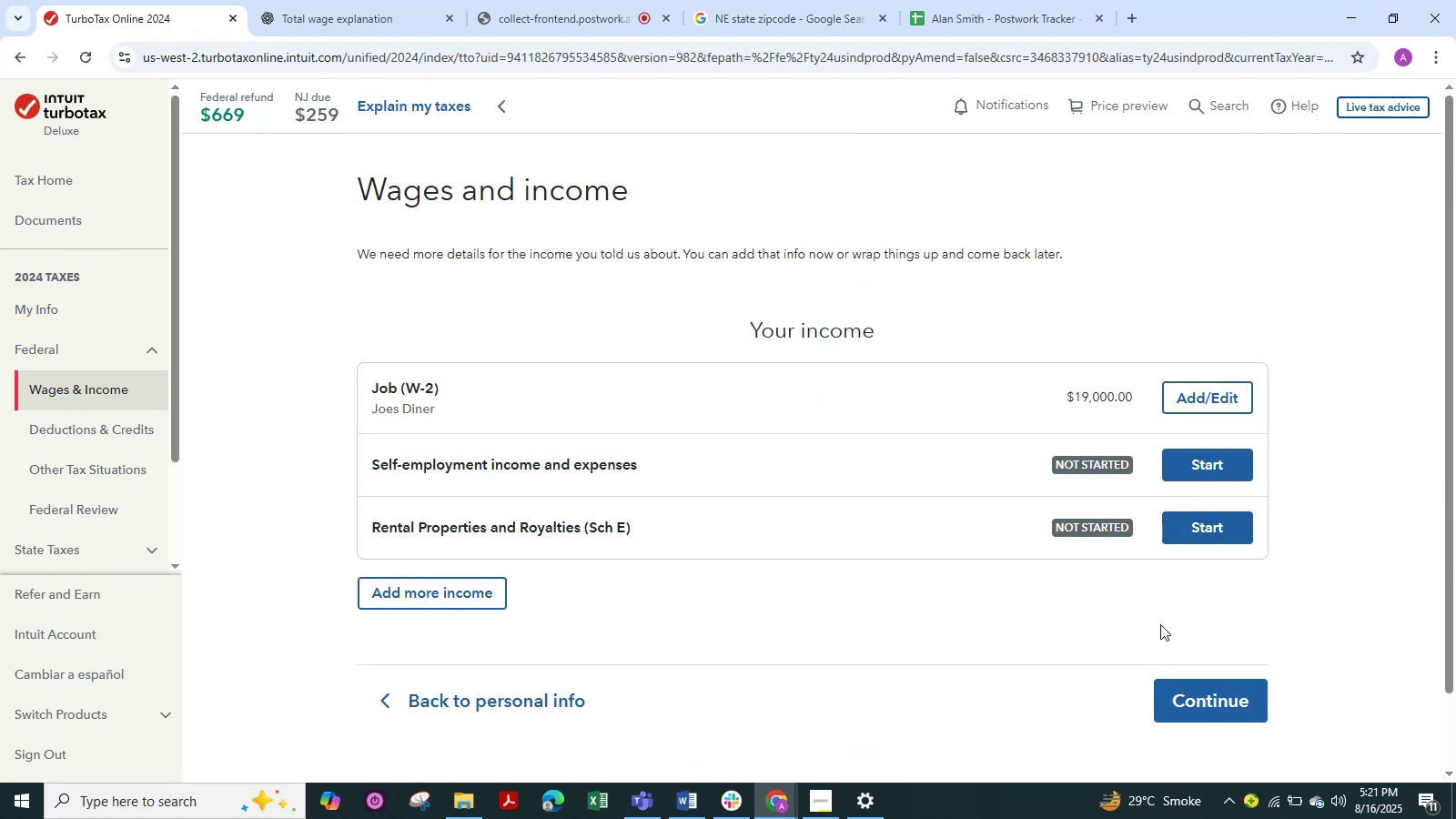 
left_click([1183, 687])
 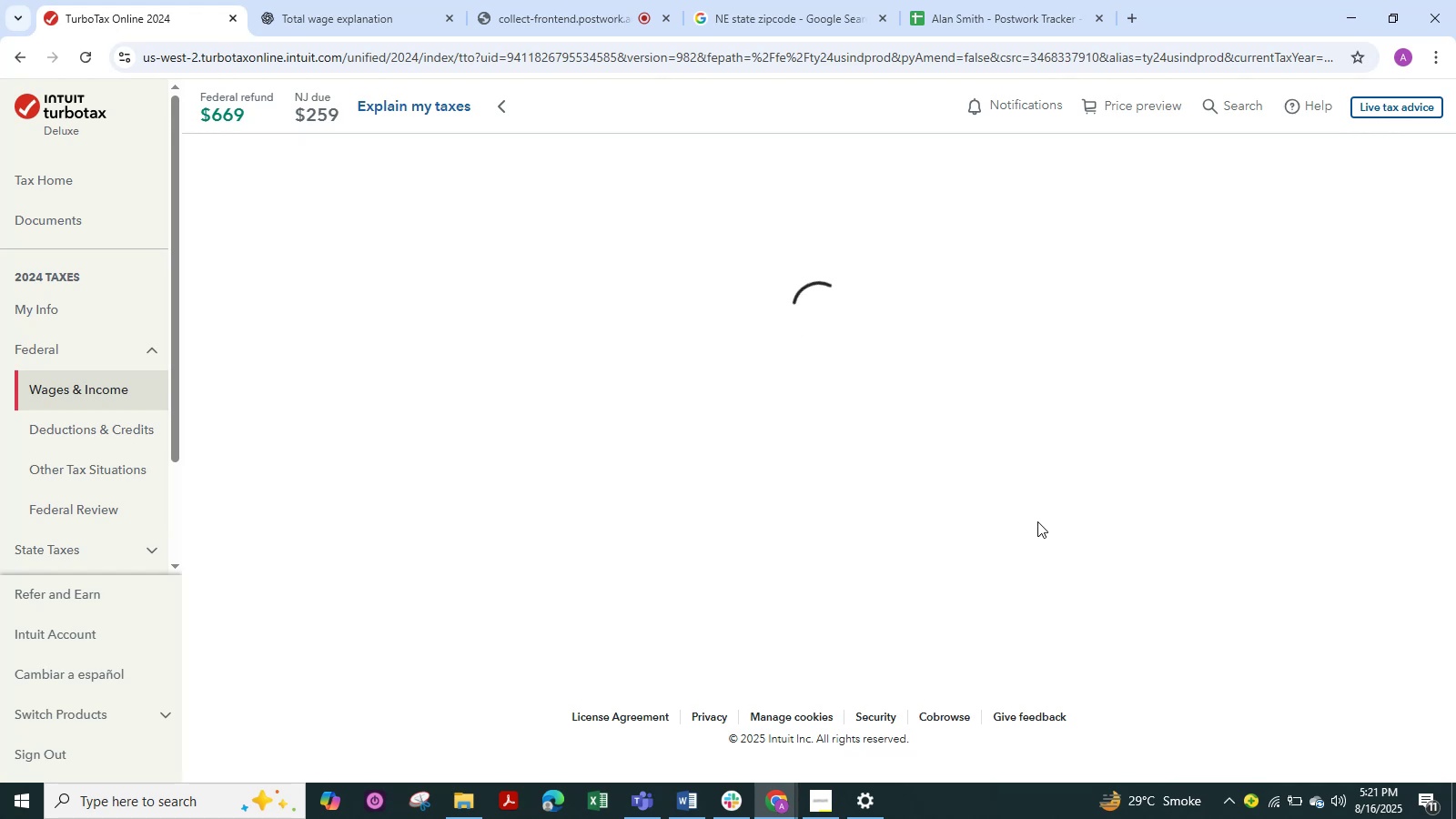 
wait(7.45)
 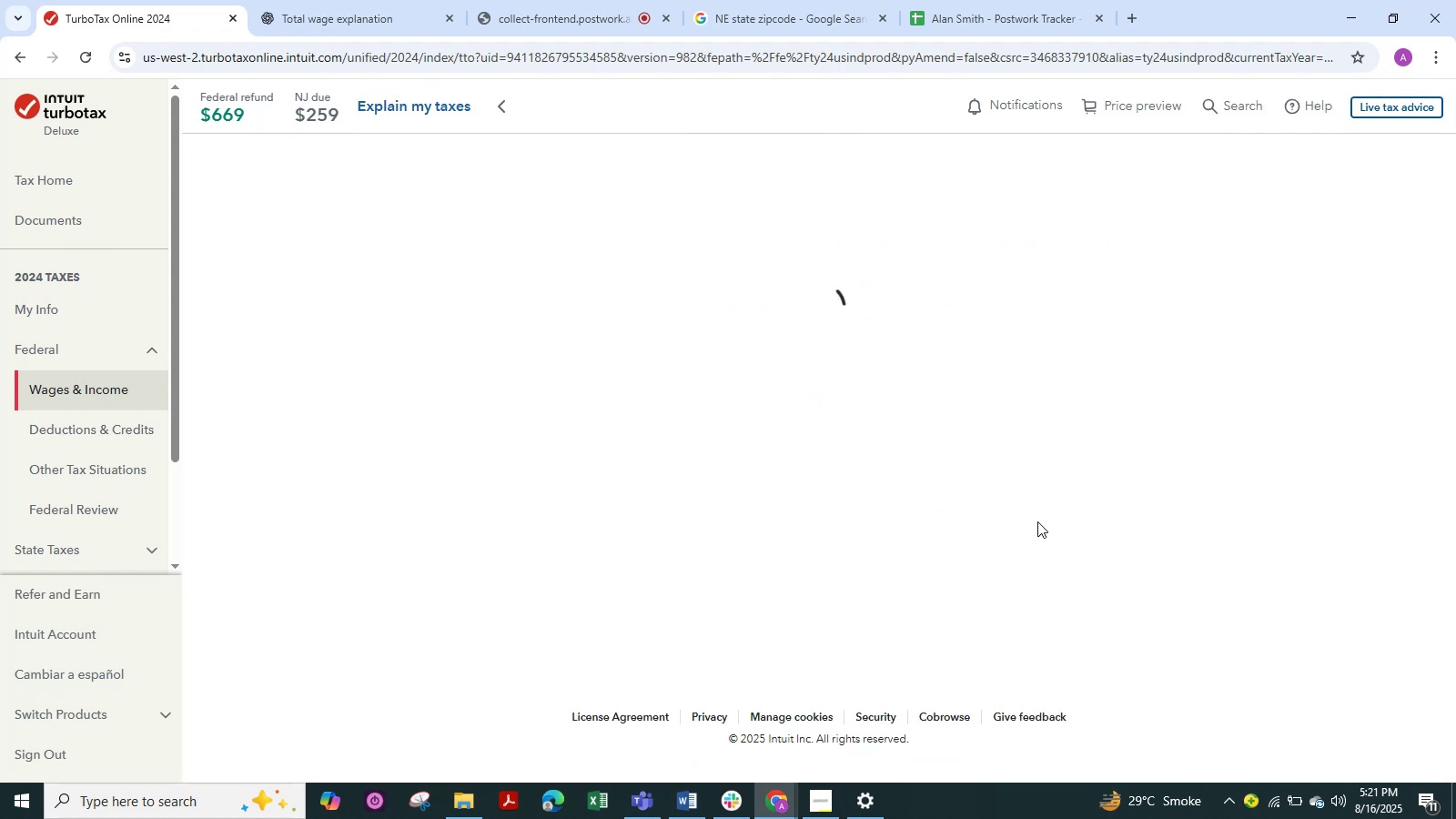 
scroll: coordinate [1012, 546], scroll_direction: down, amount: 8.0
 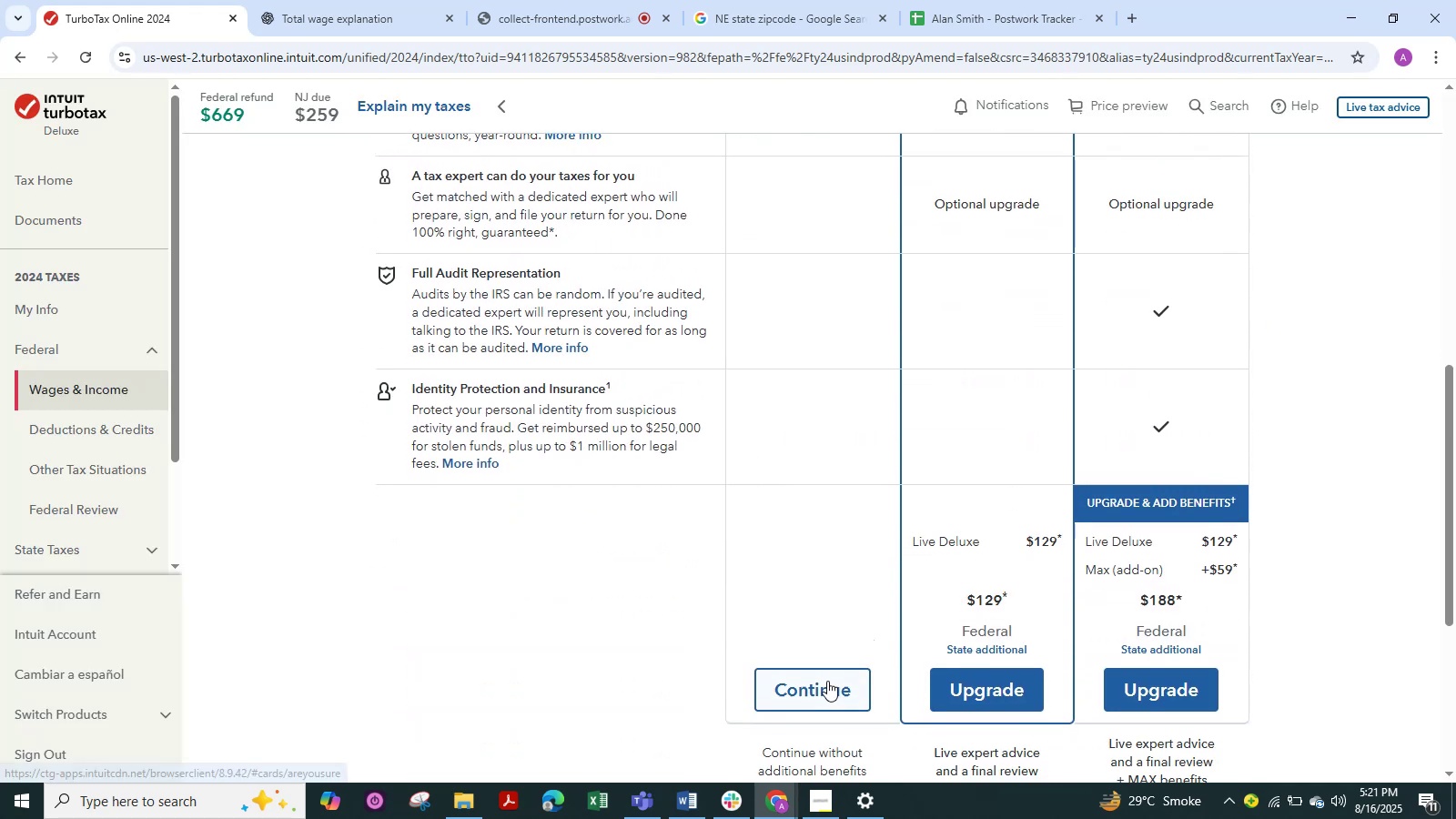 
left_click([827, 682])
 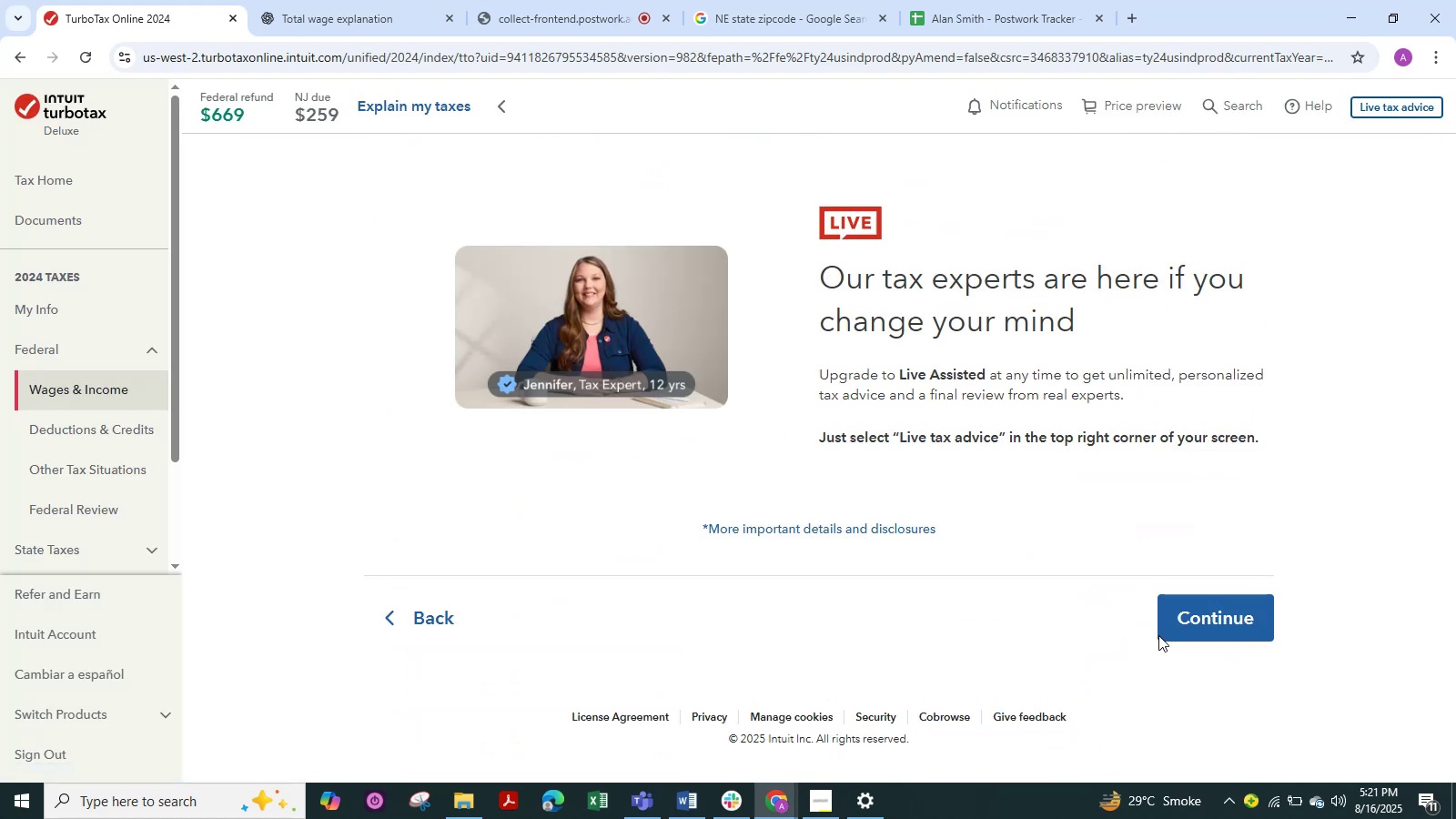 
left_click([1196, 624])
 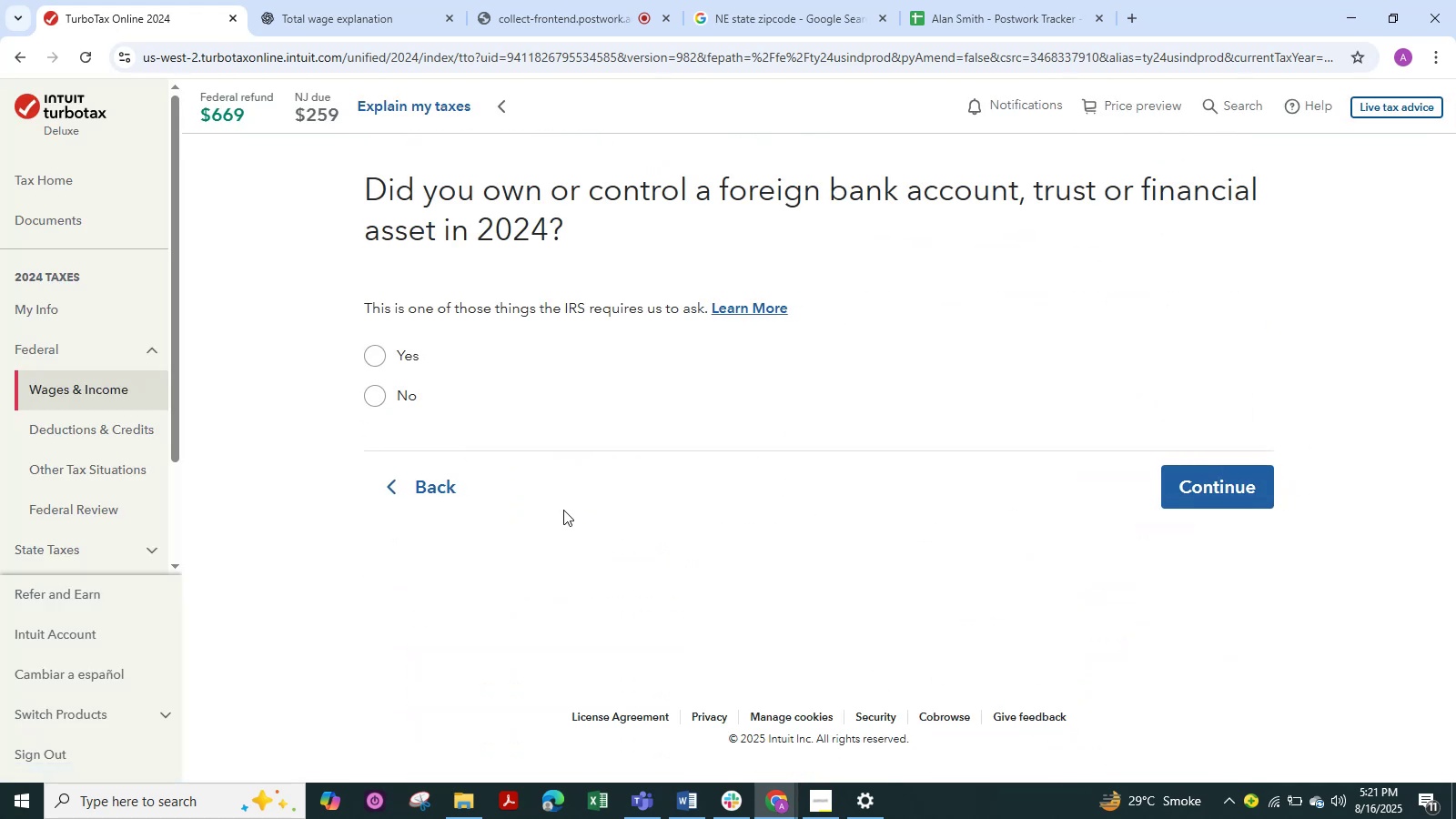 
left_click([369, 408])
 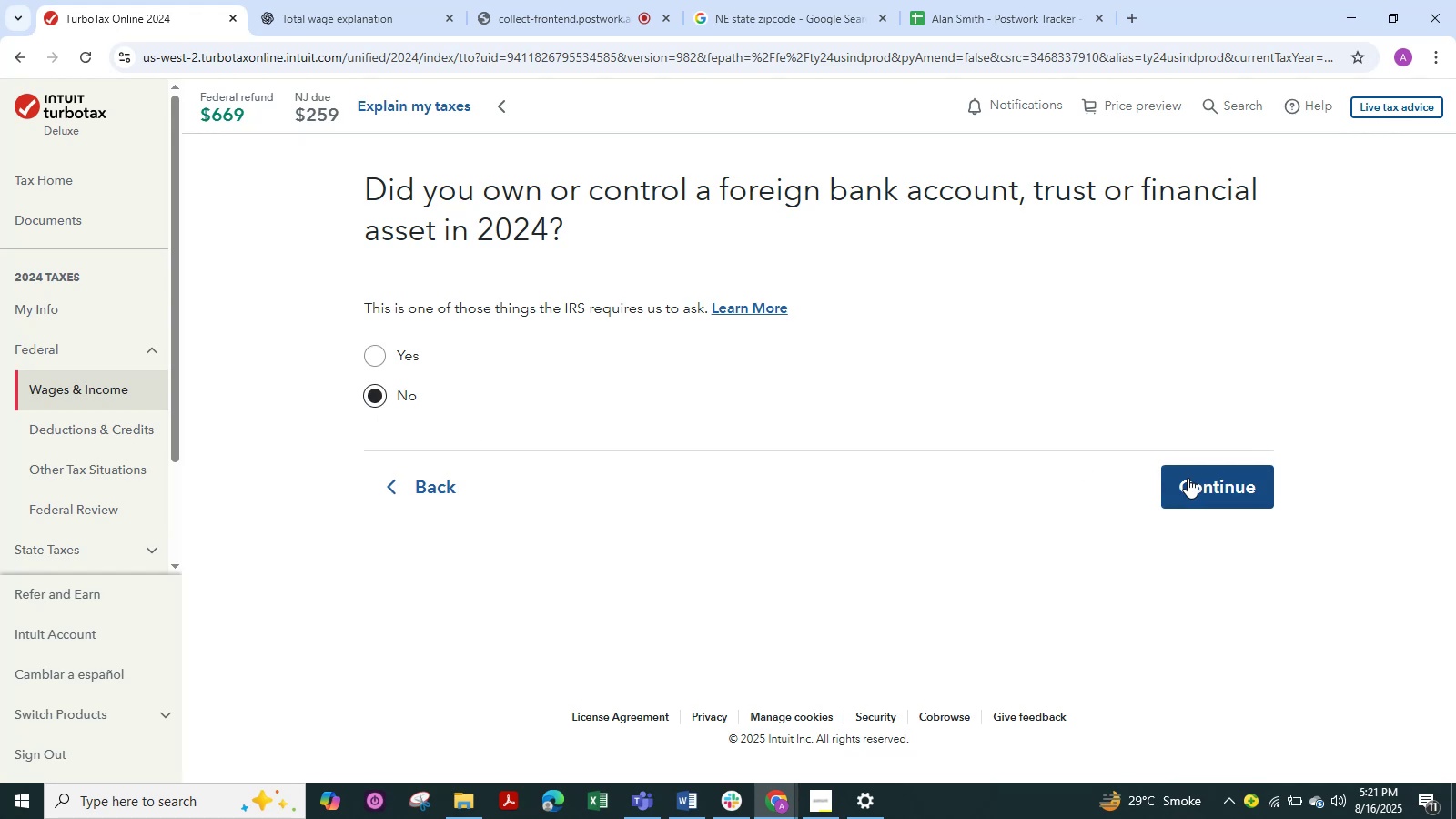 
left_click([1190, 480])
 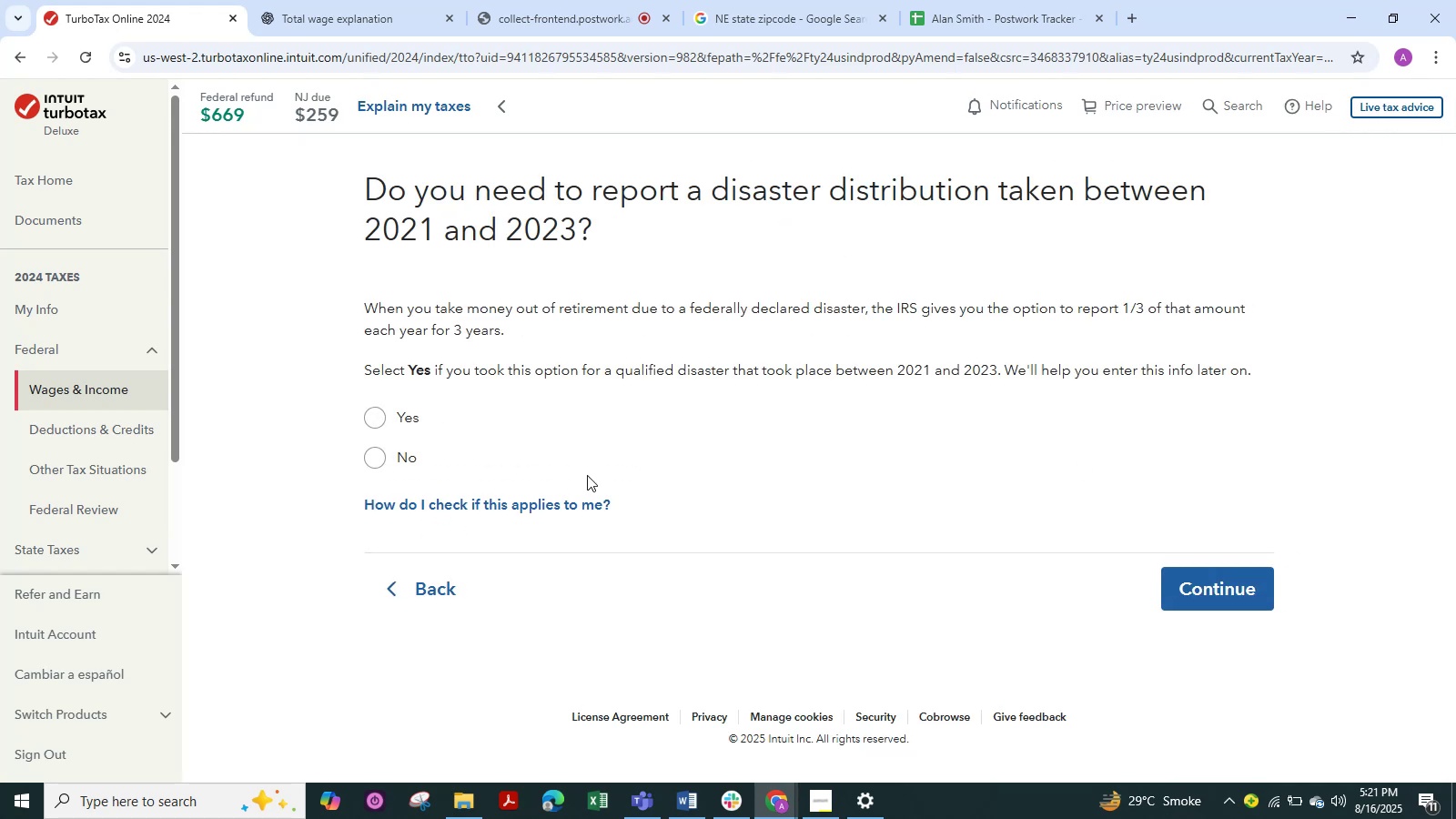 
left_click([365, 457])
 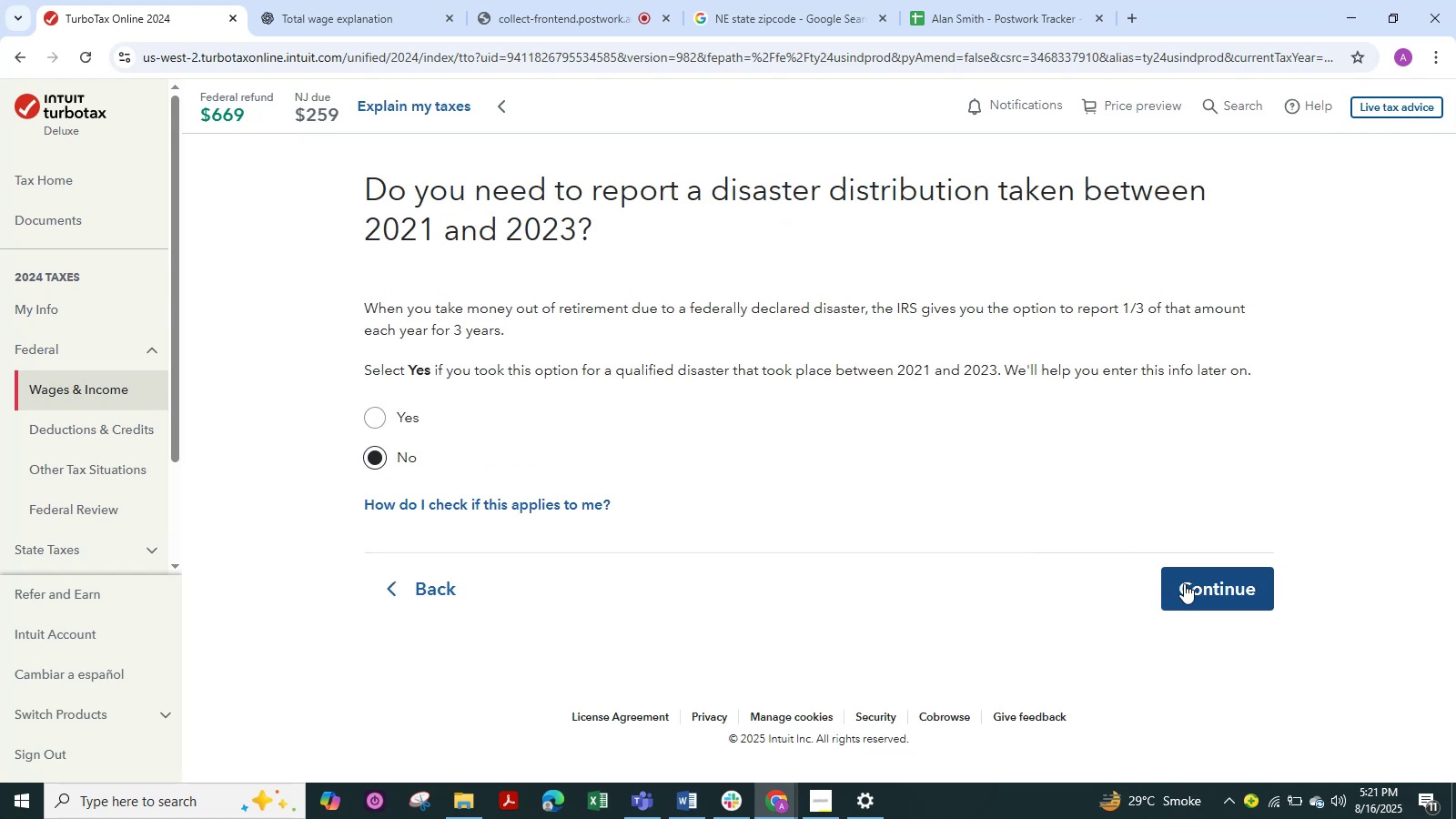 
left_click([1187, 588])
 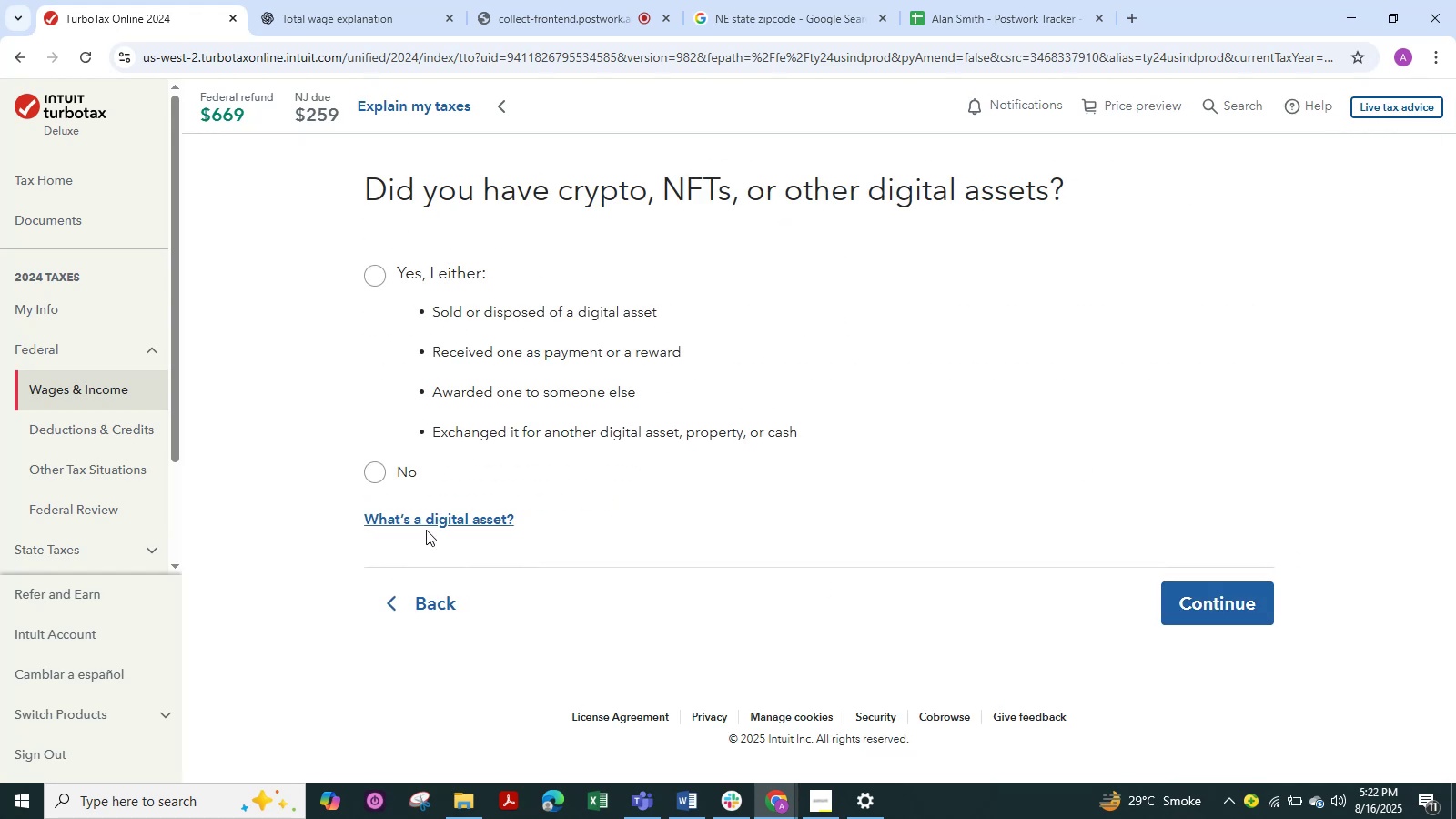 
left_click([379, 486])
 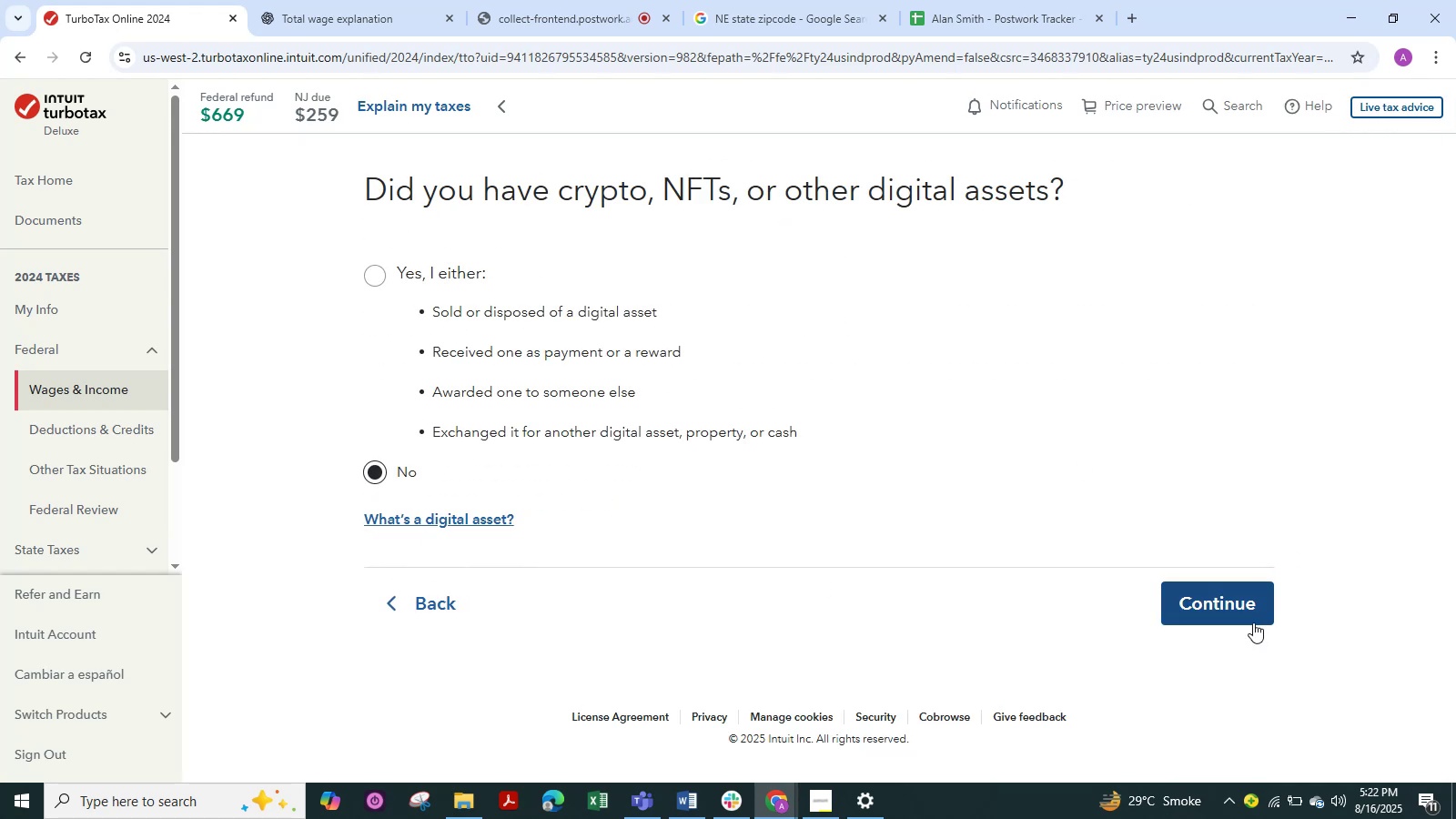 
left_click([1245, 608])
 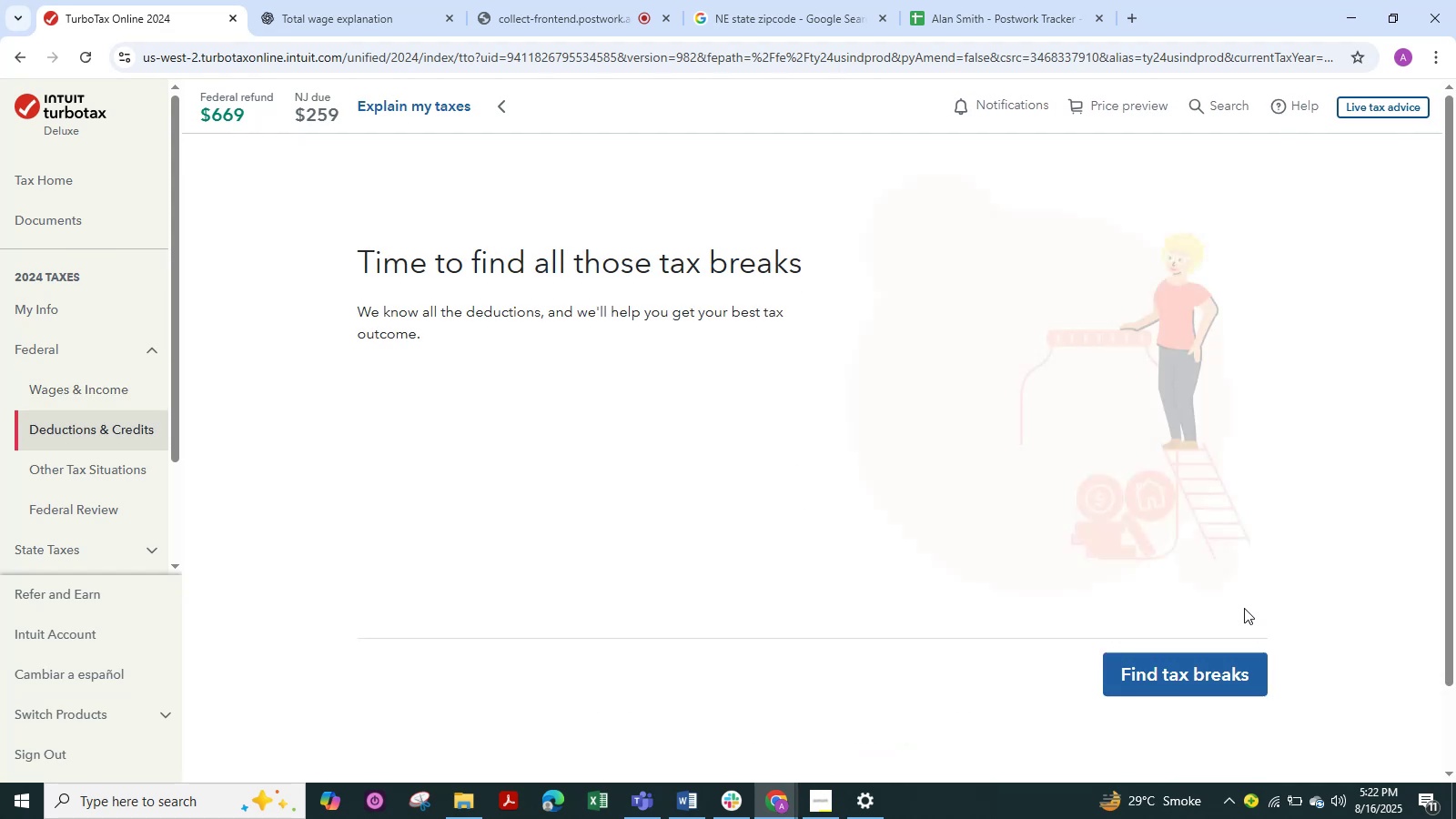 
left_click([1188, 678])
 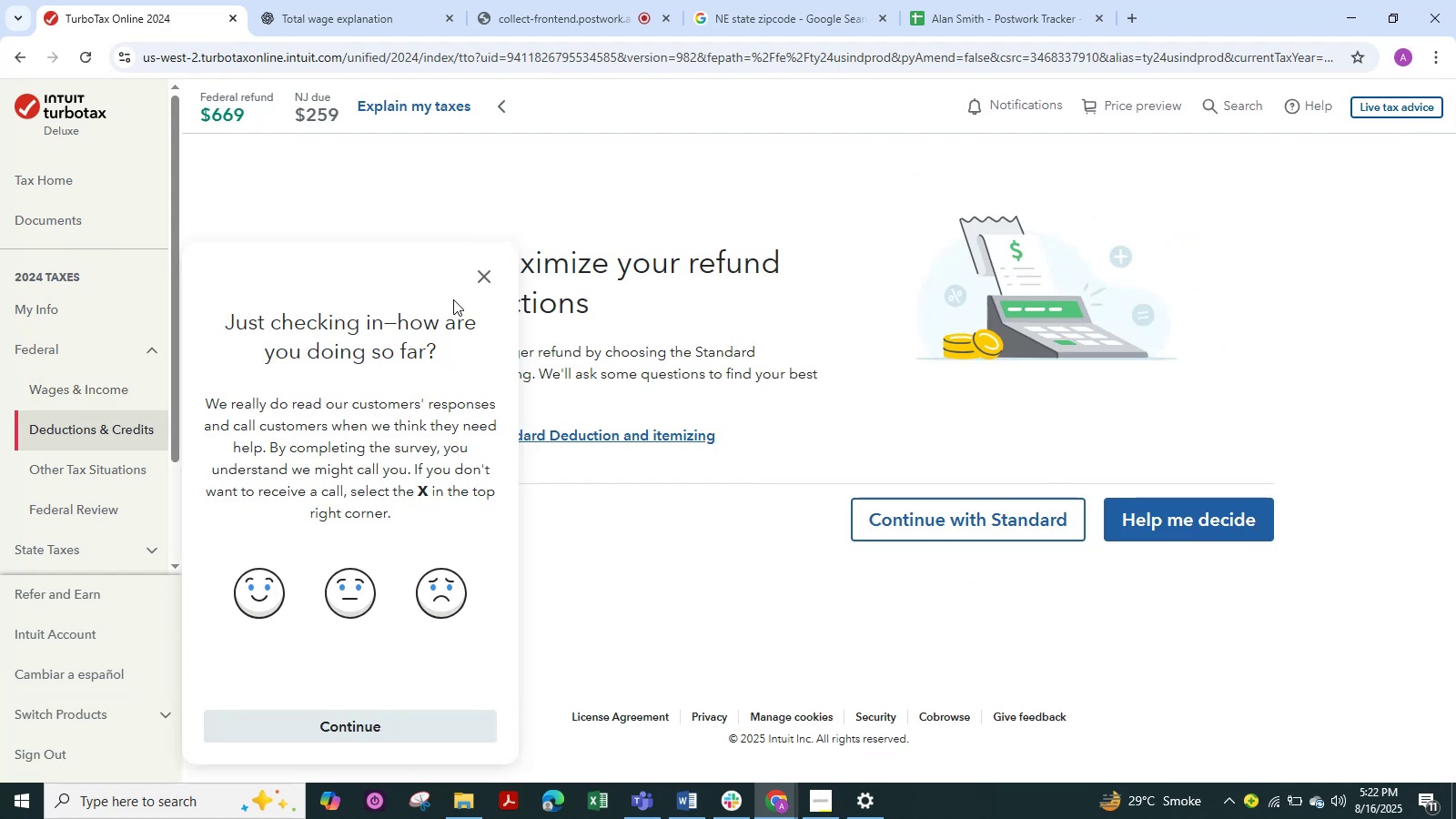 
left_click([473, 279])
 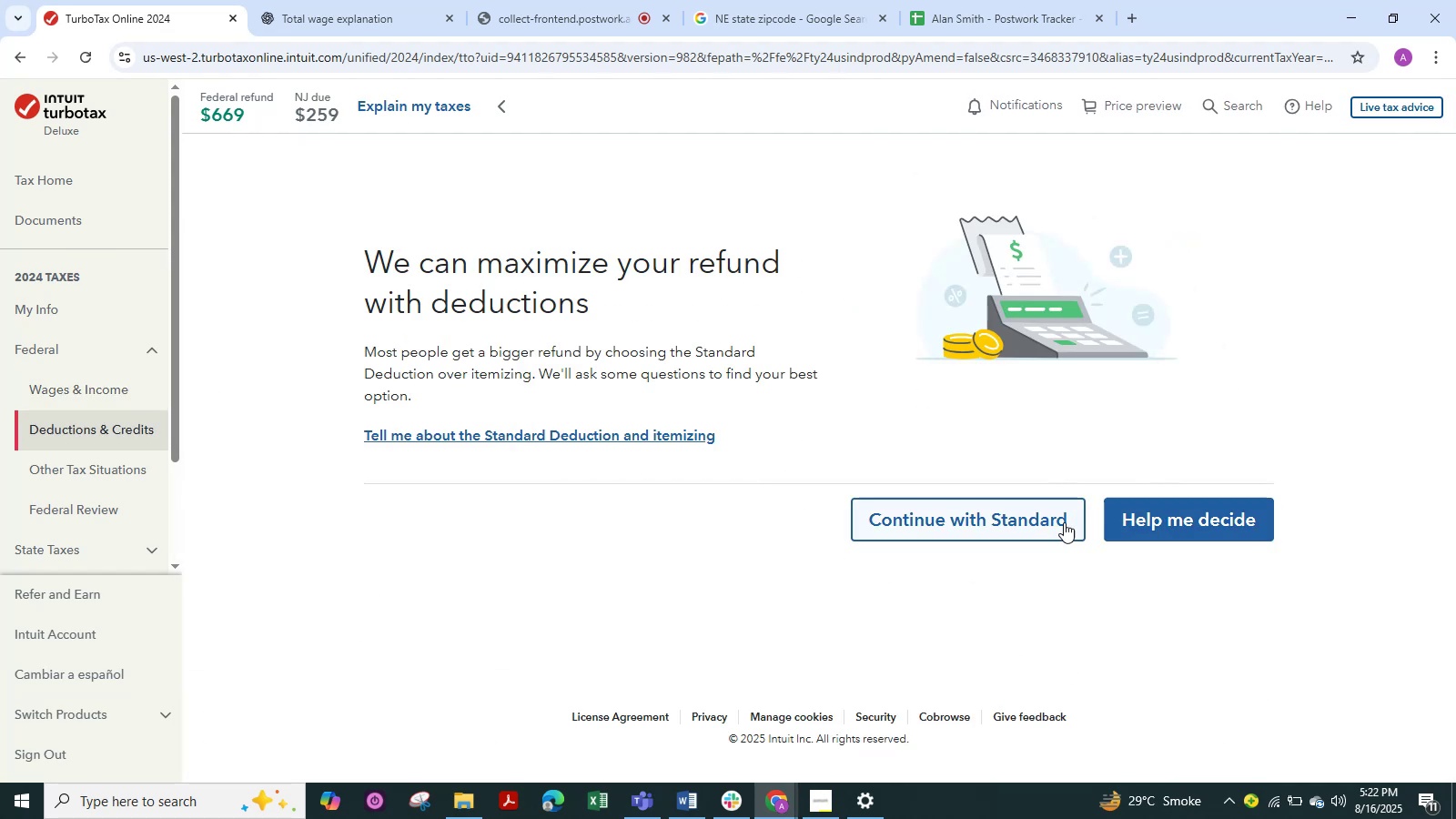 
left_click([995, 522])
 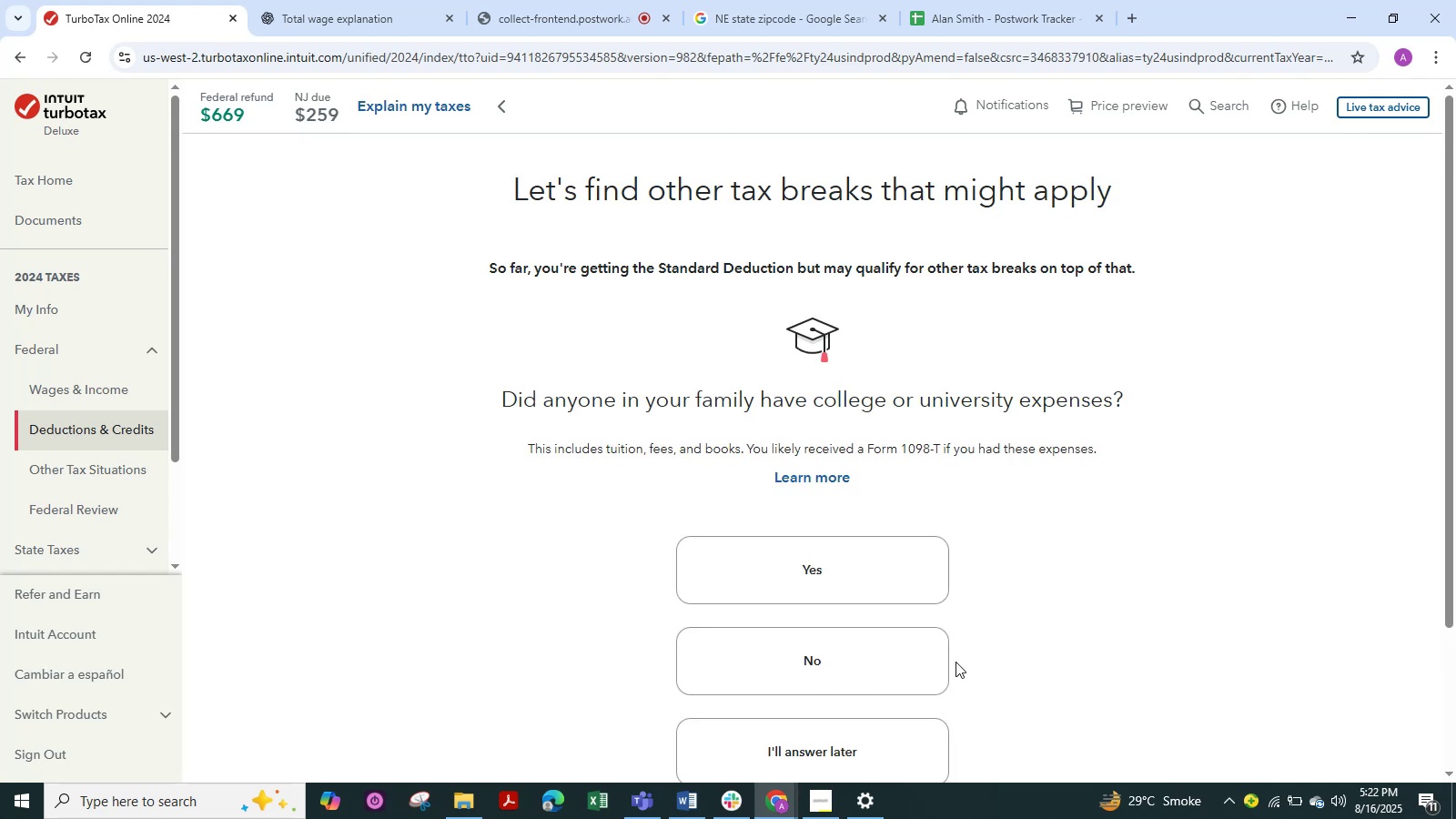 
left_click([860, 662])
 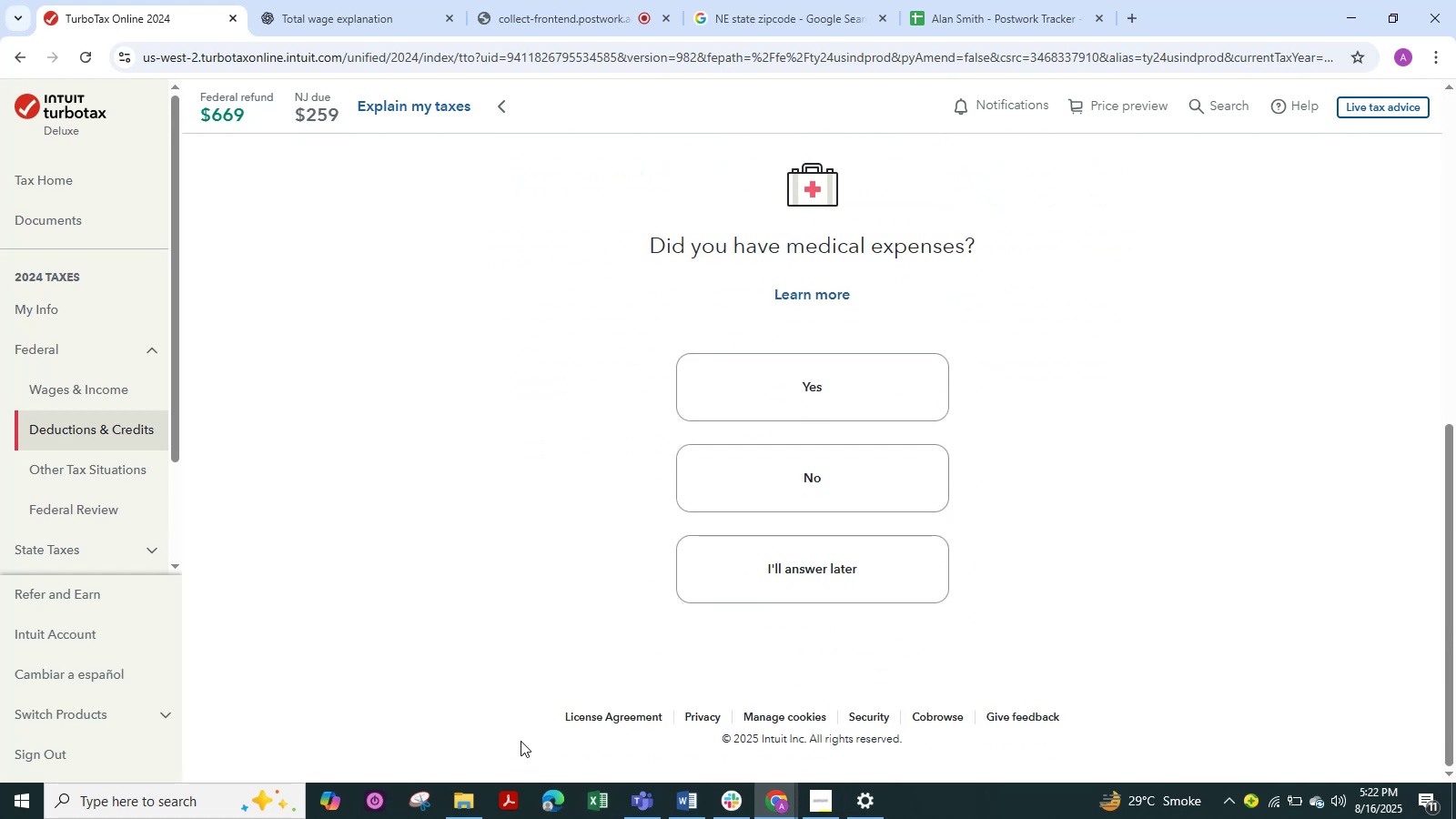 
left_click([758, 497])
 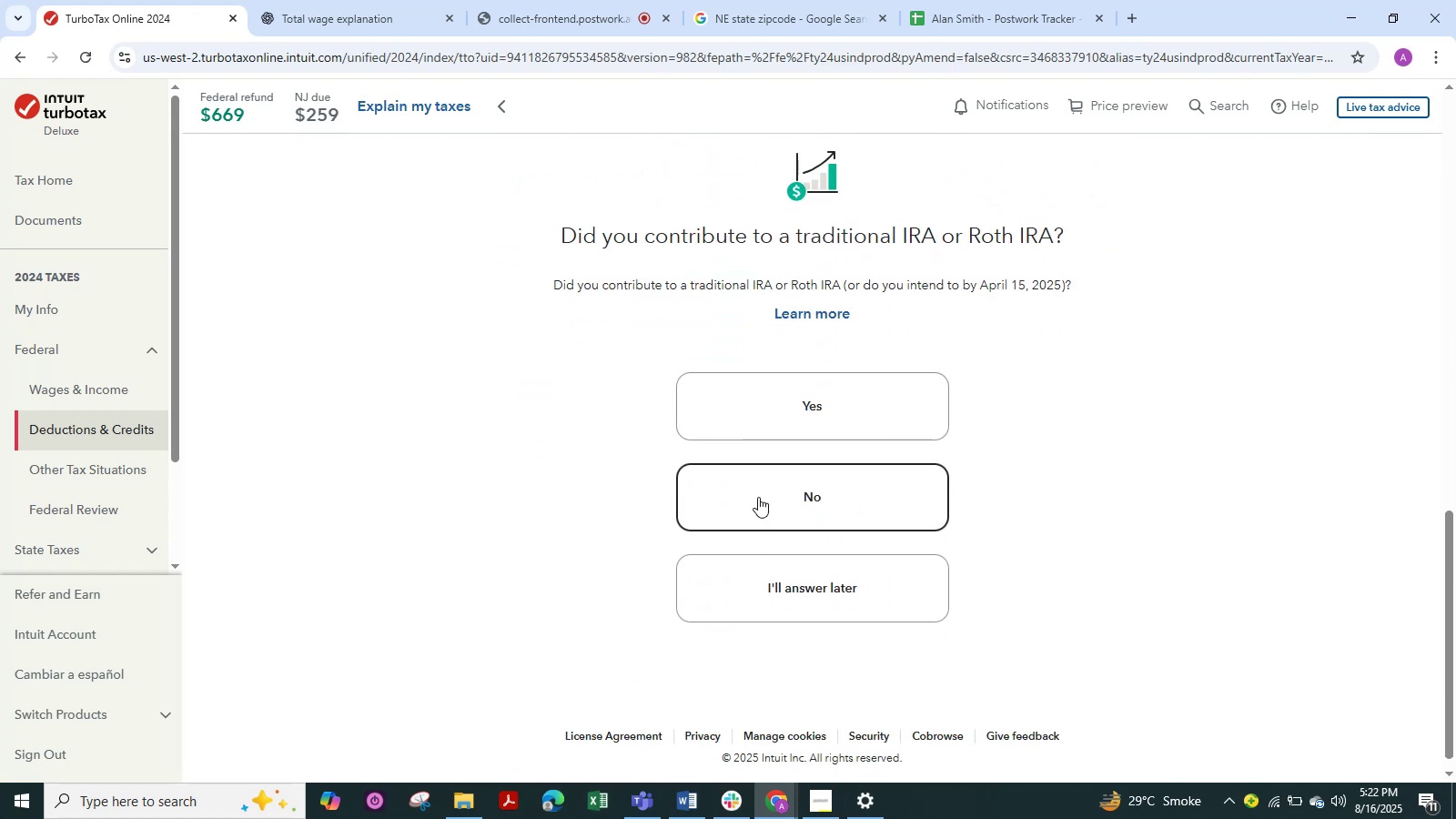 
left_click([758, 497])
 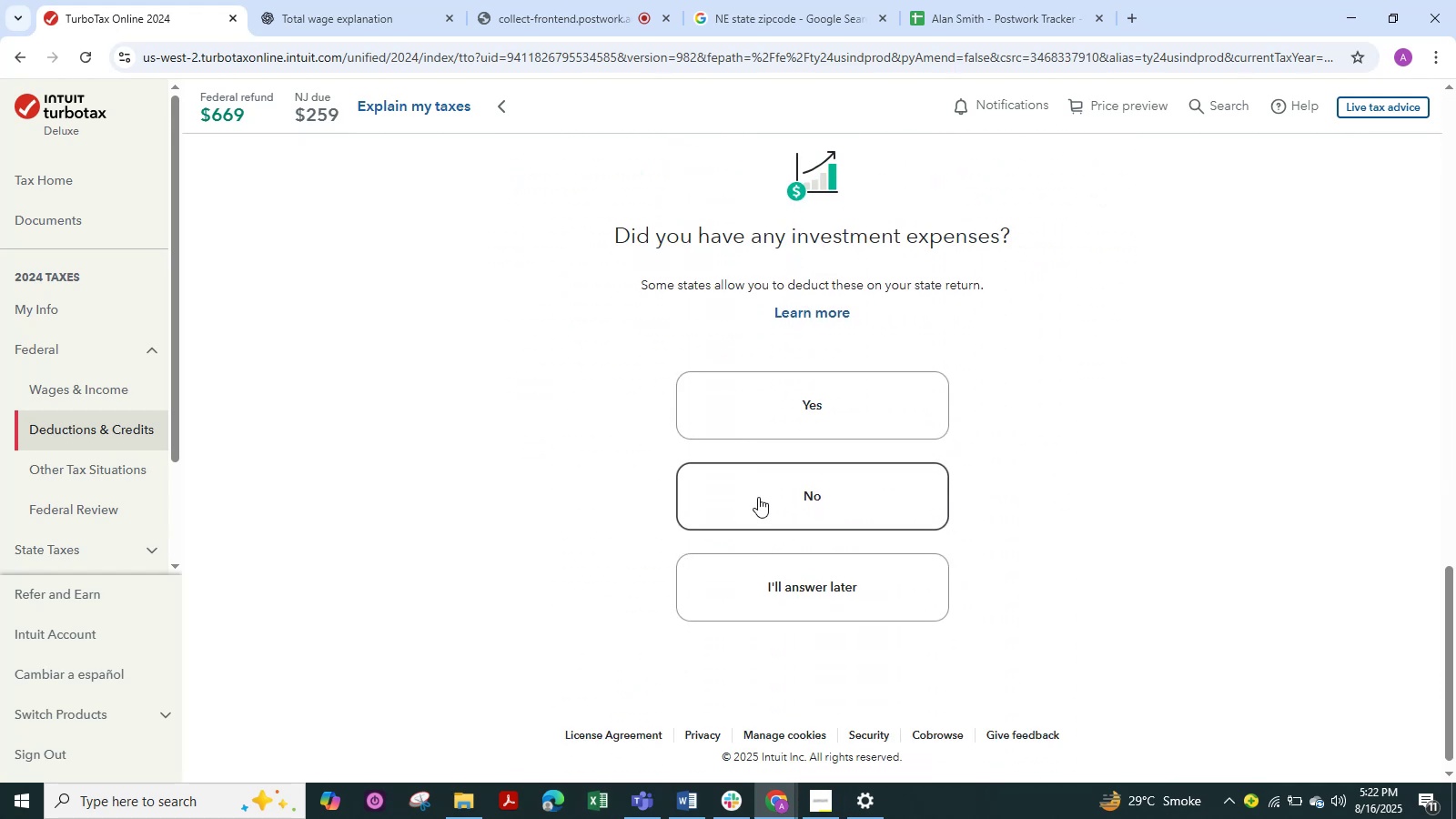 
left_click([758, 497])
 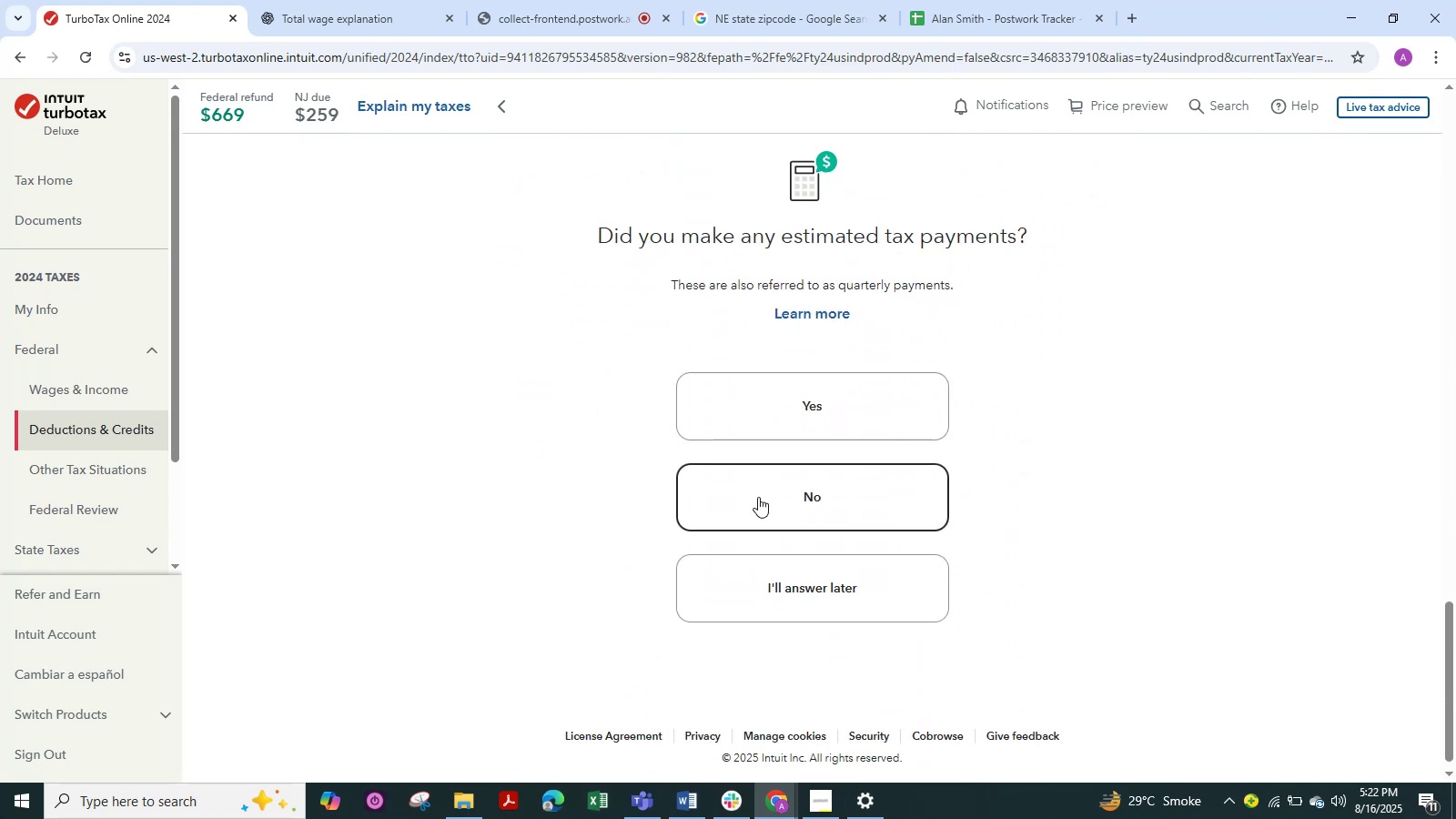 
left_click([758, 497])
 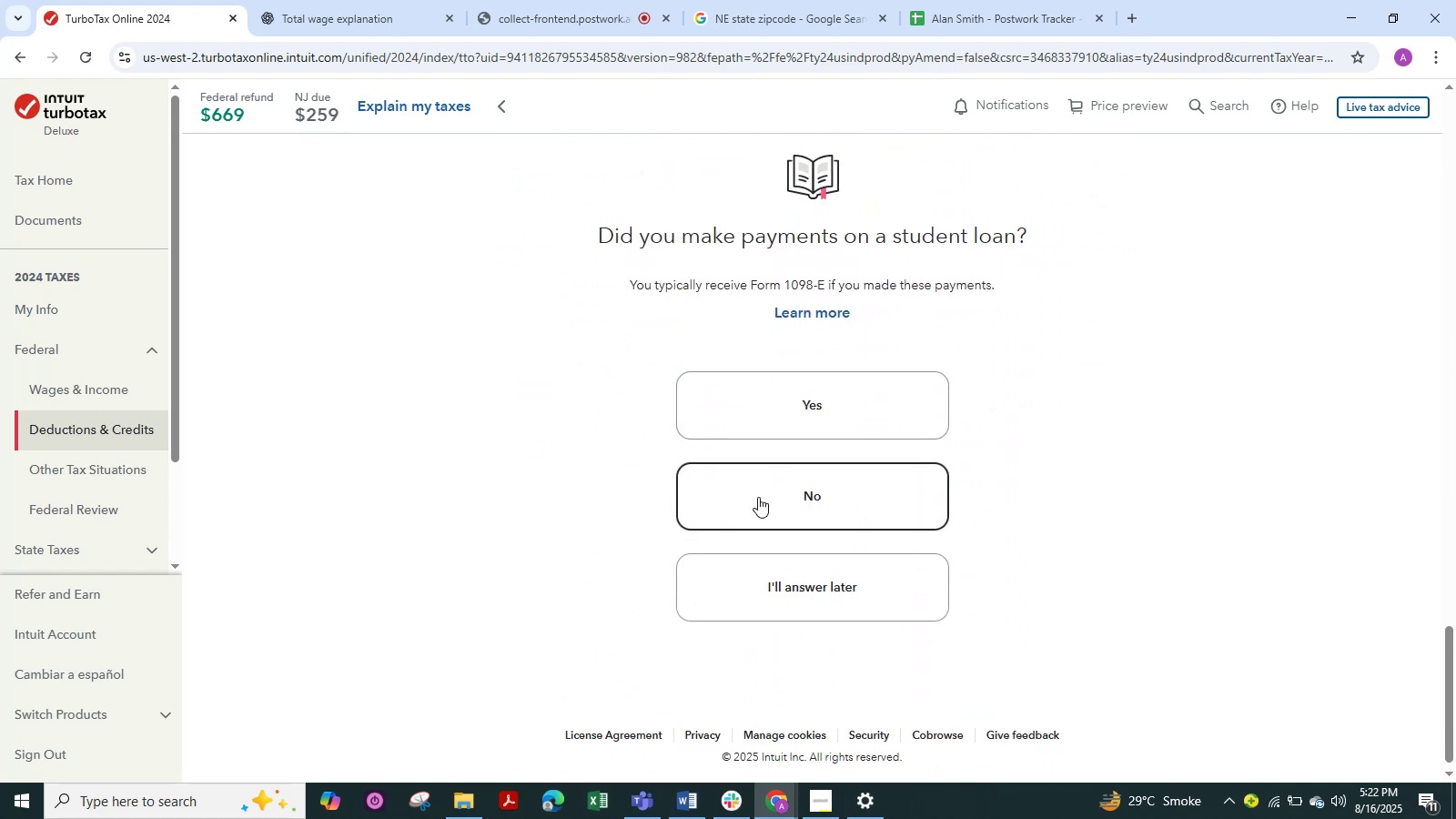 
left_click([758, 497])
 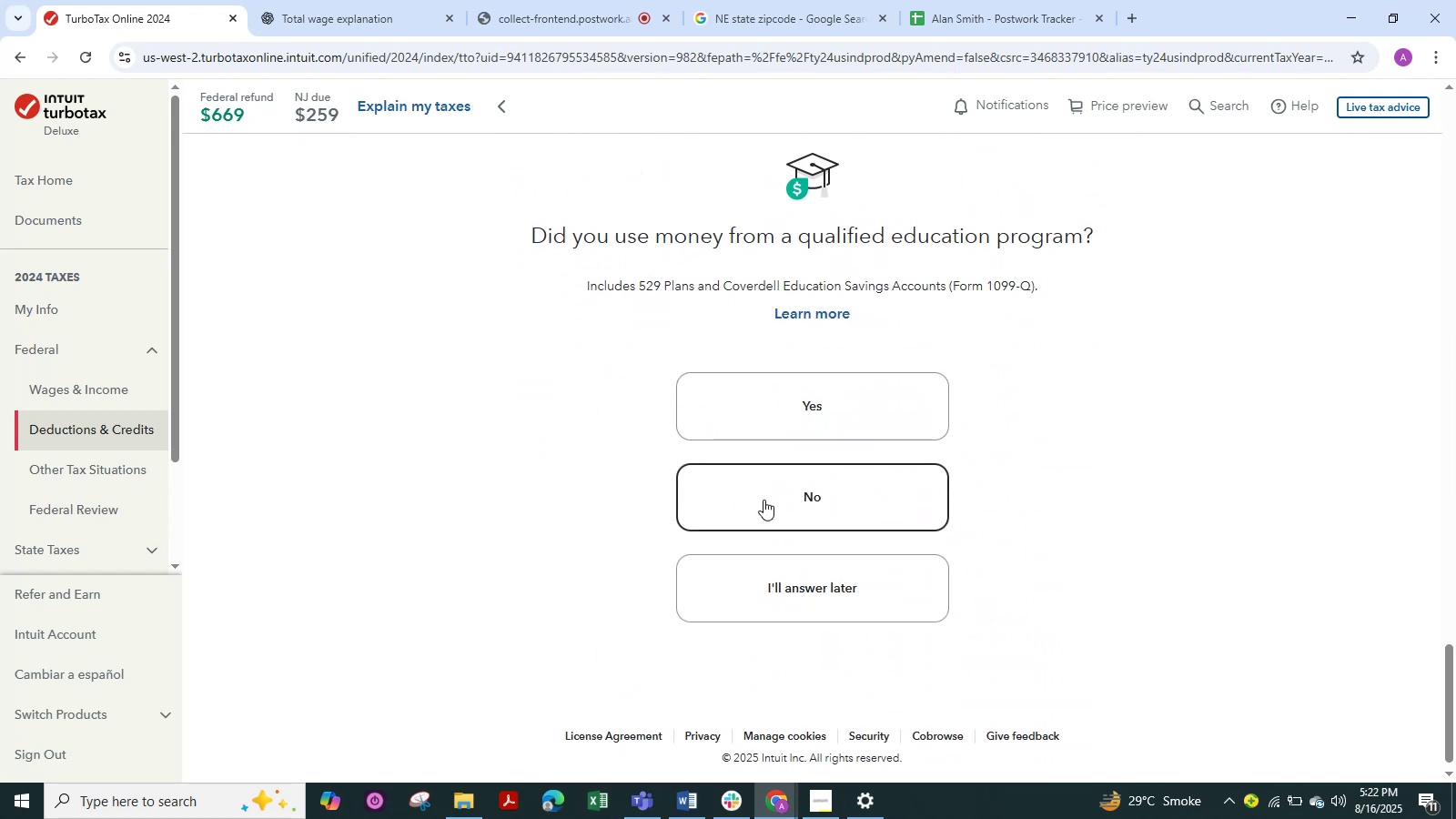 
left_click([763, 500])
 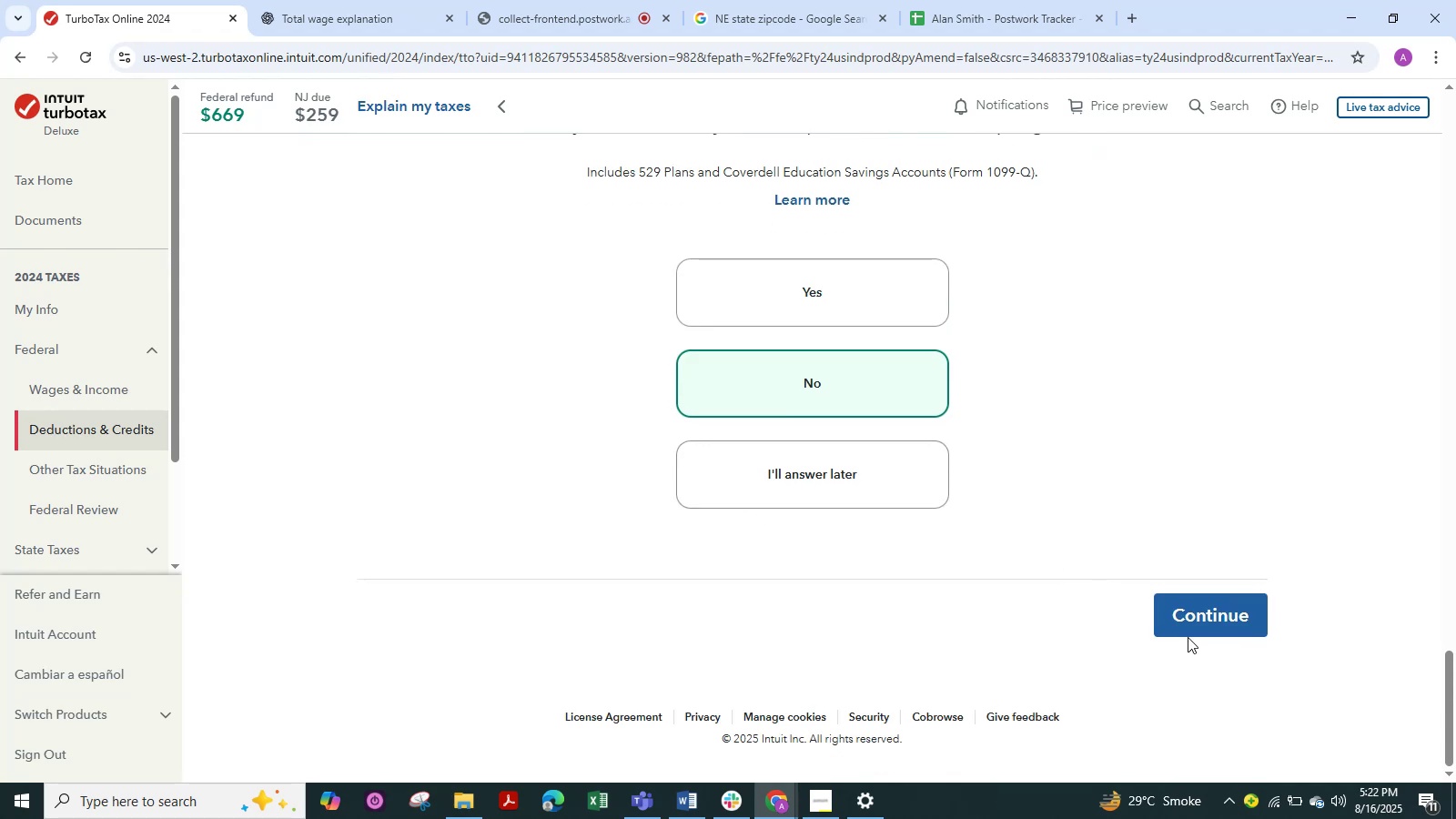 
left_click([1181, 612])
 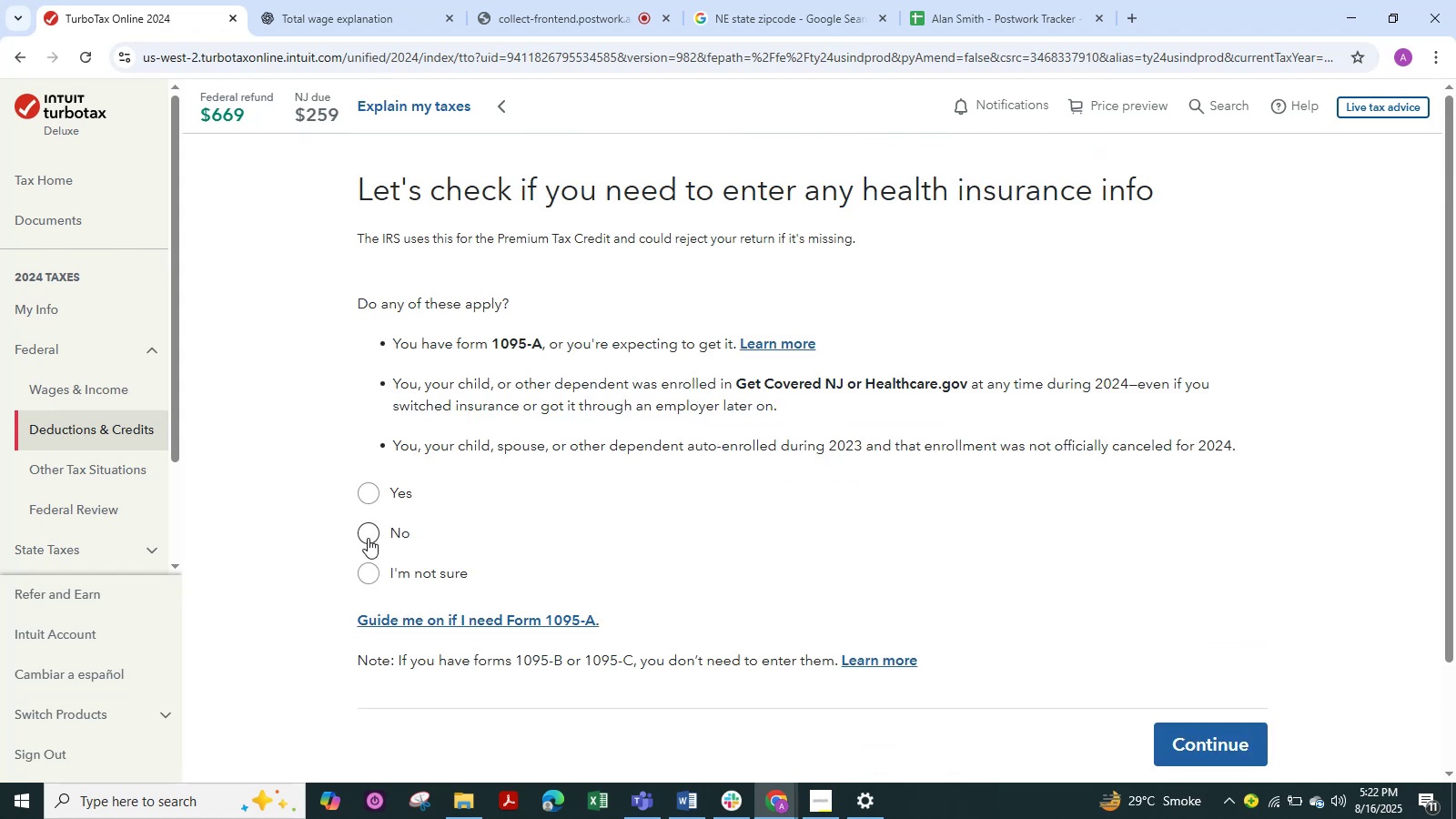 
left_click([368, 538])
 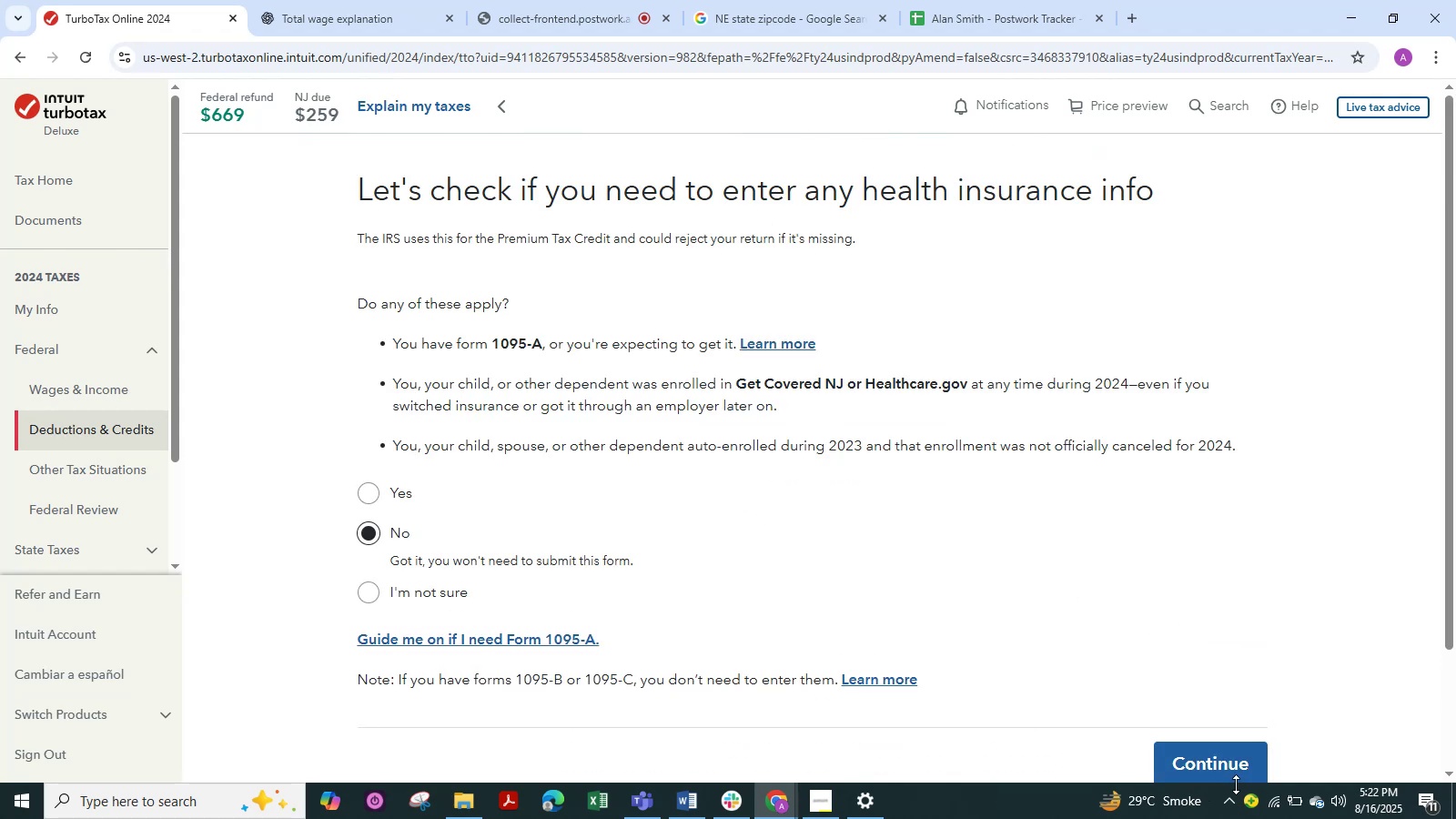 
left_click([1234, 776])
 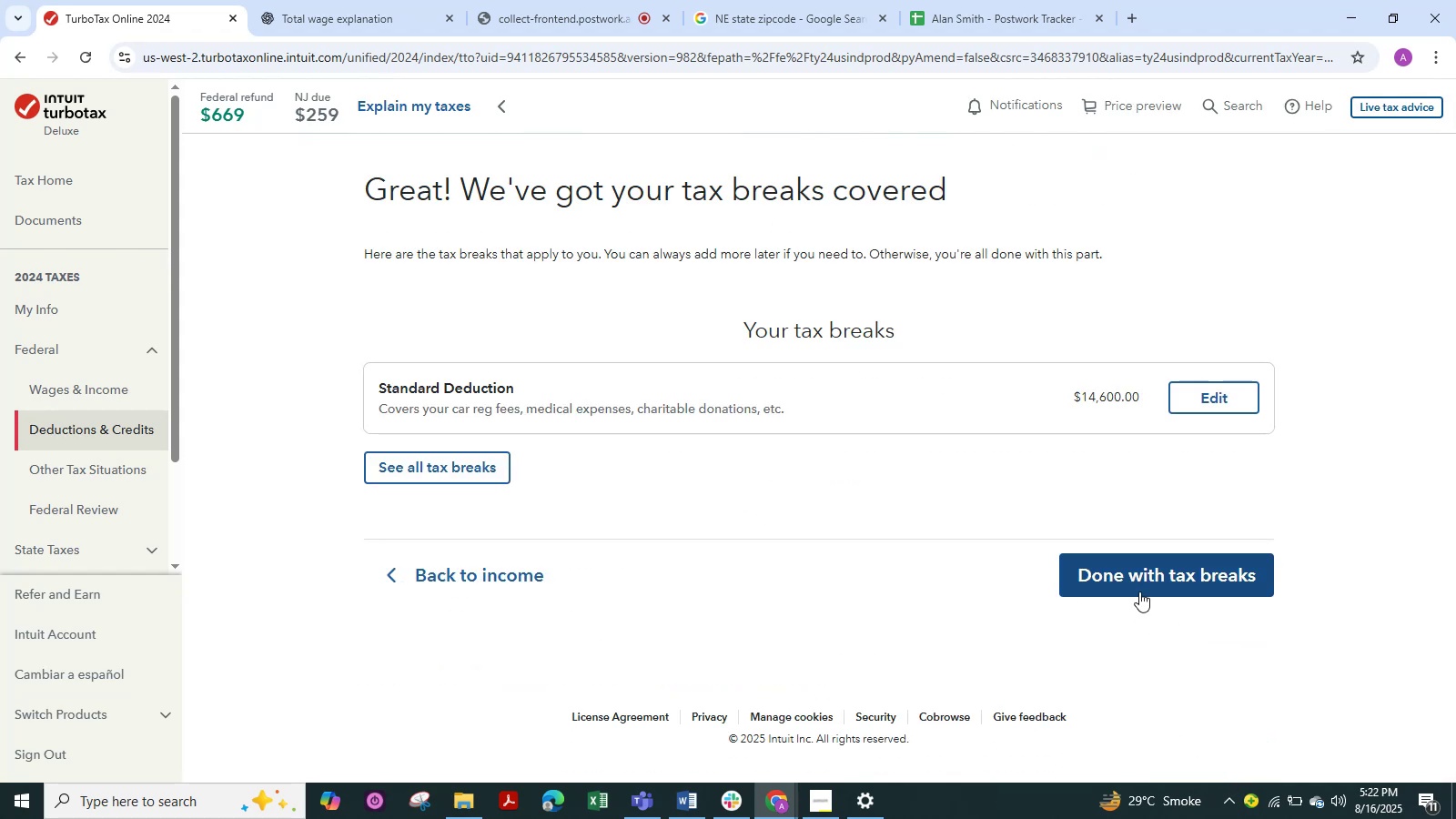 
left_click([1143, 576])
 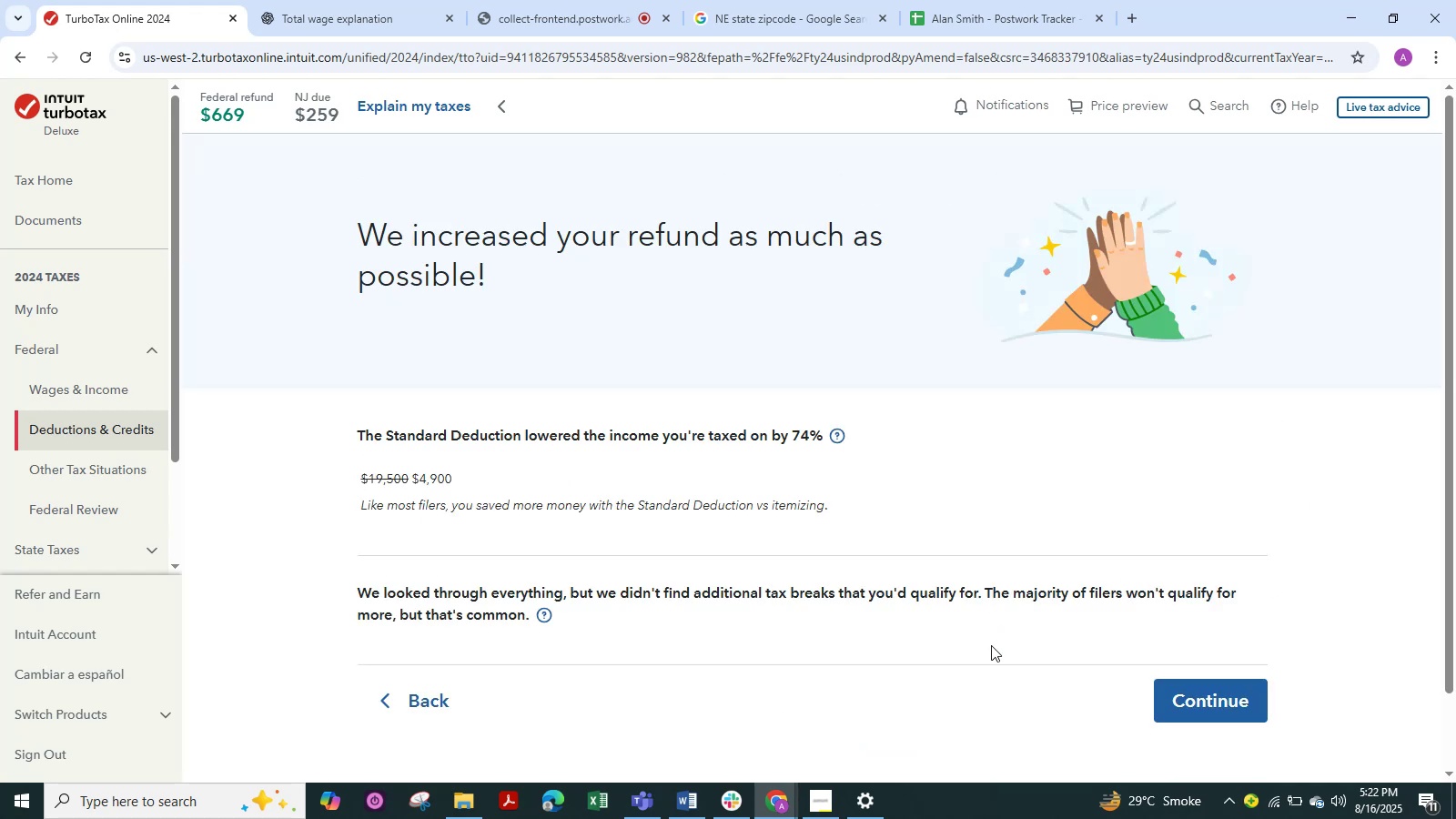 
left_click([1214, 701])
 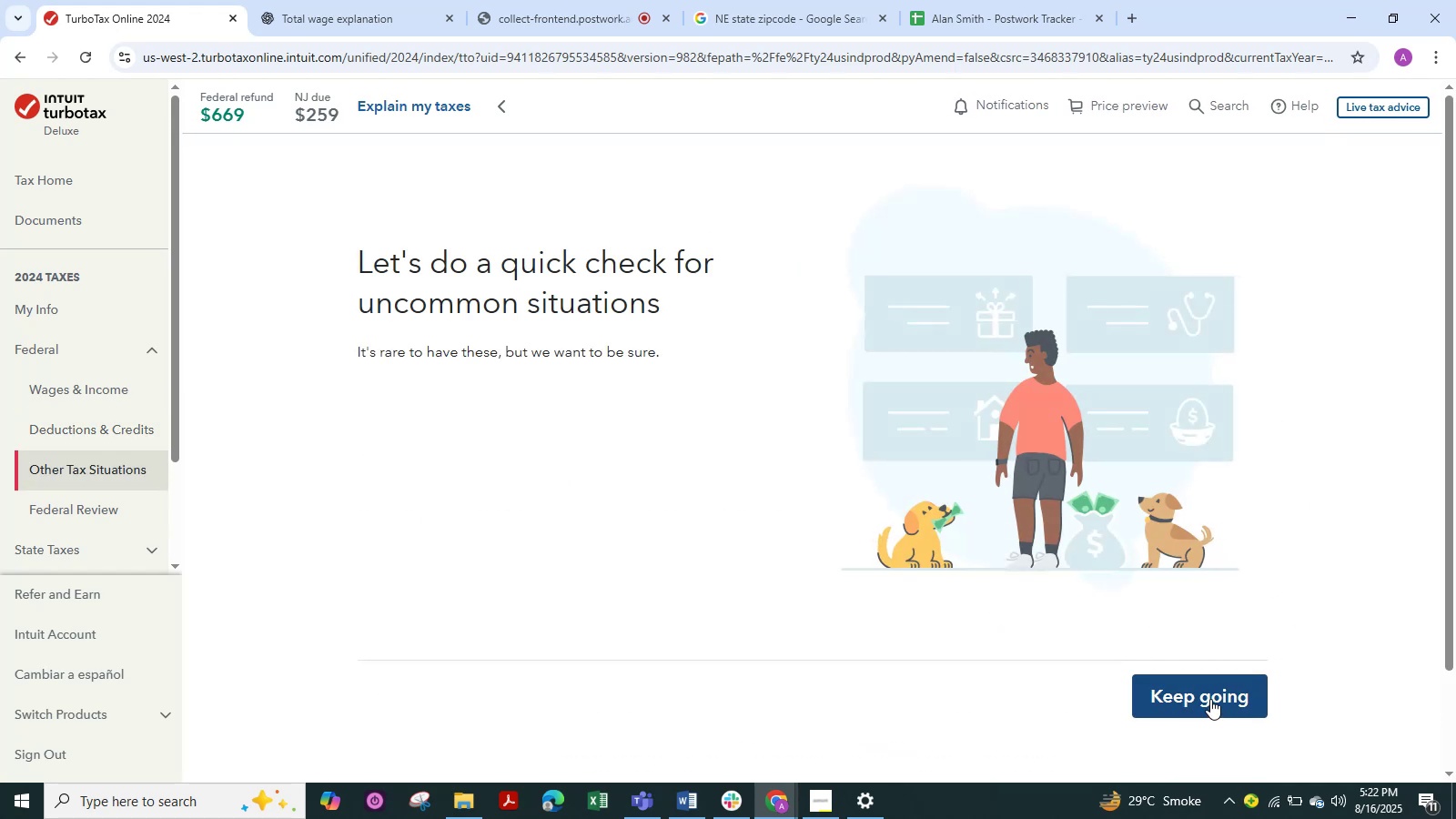 
left_click([1193, 687])
 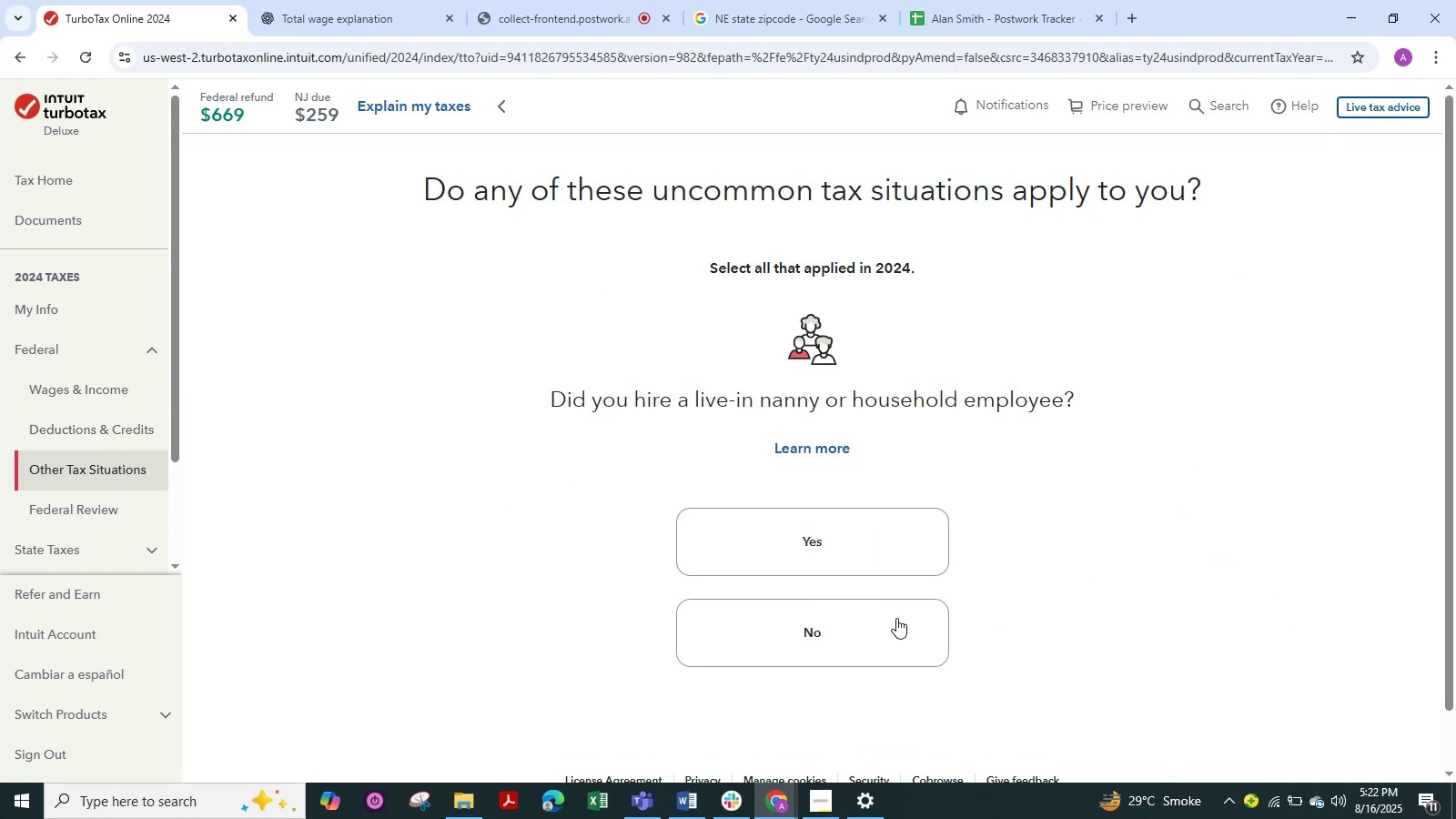 
left_click([837, 613])
 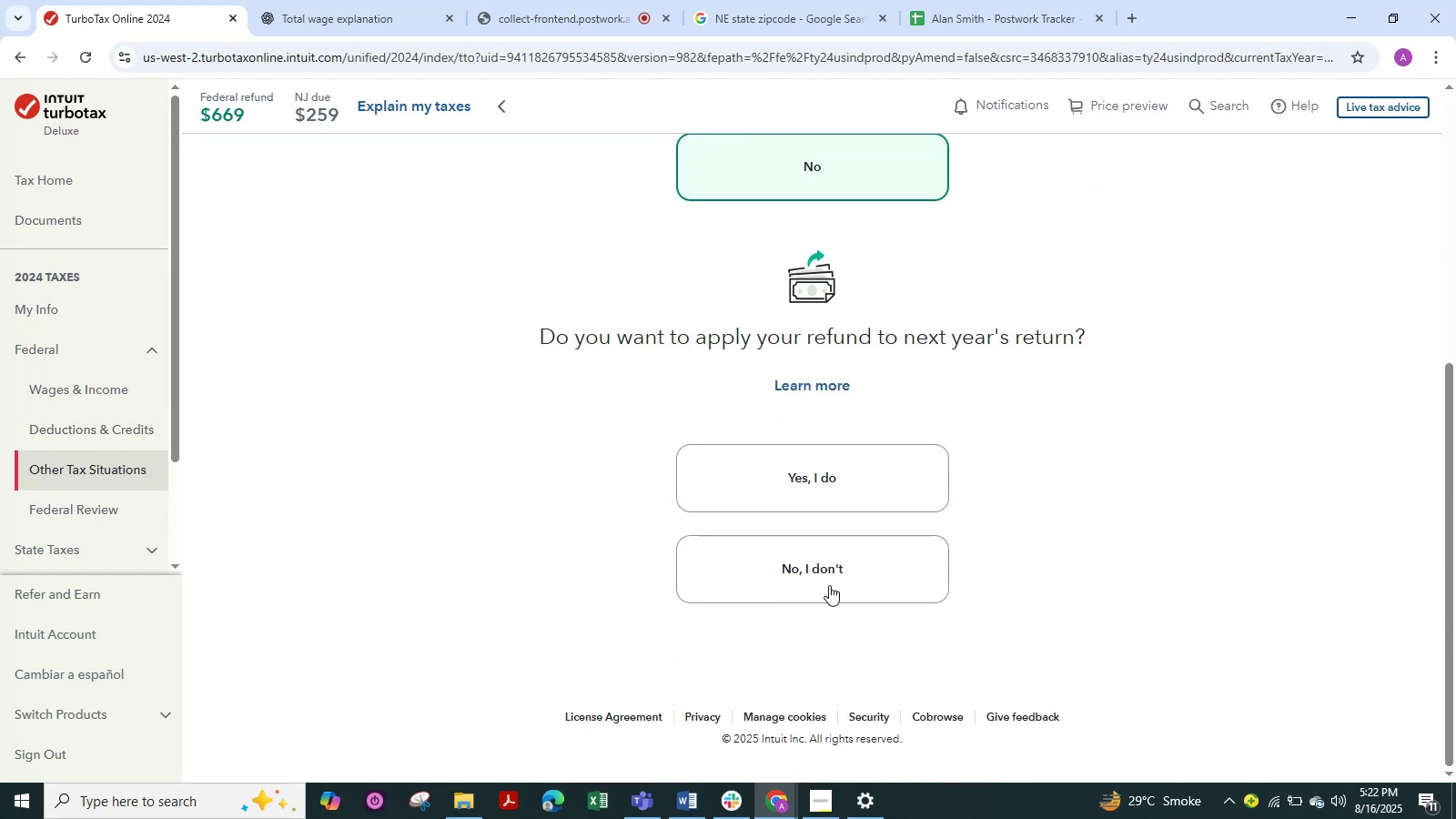 
left_click([827, 581])
 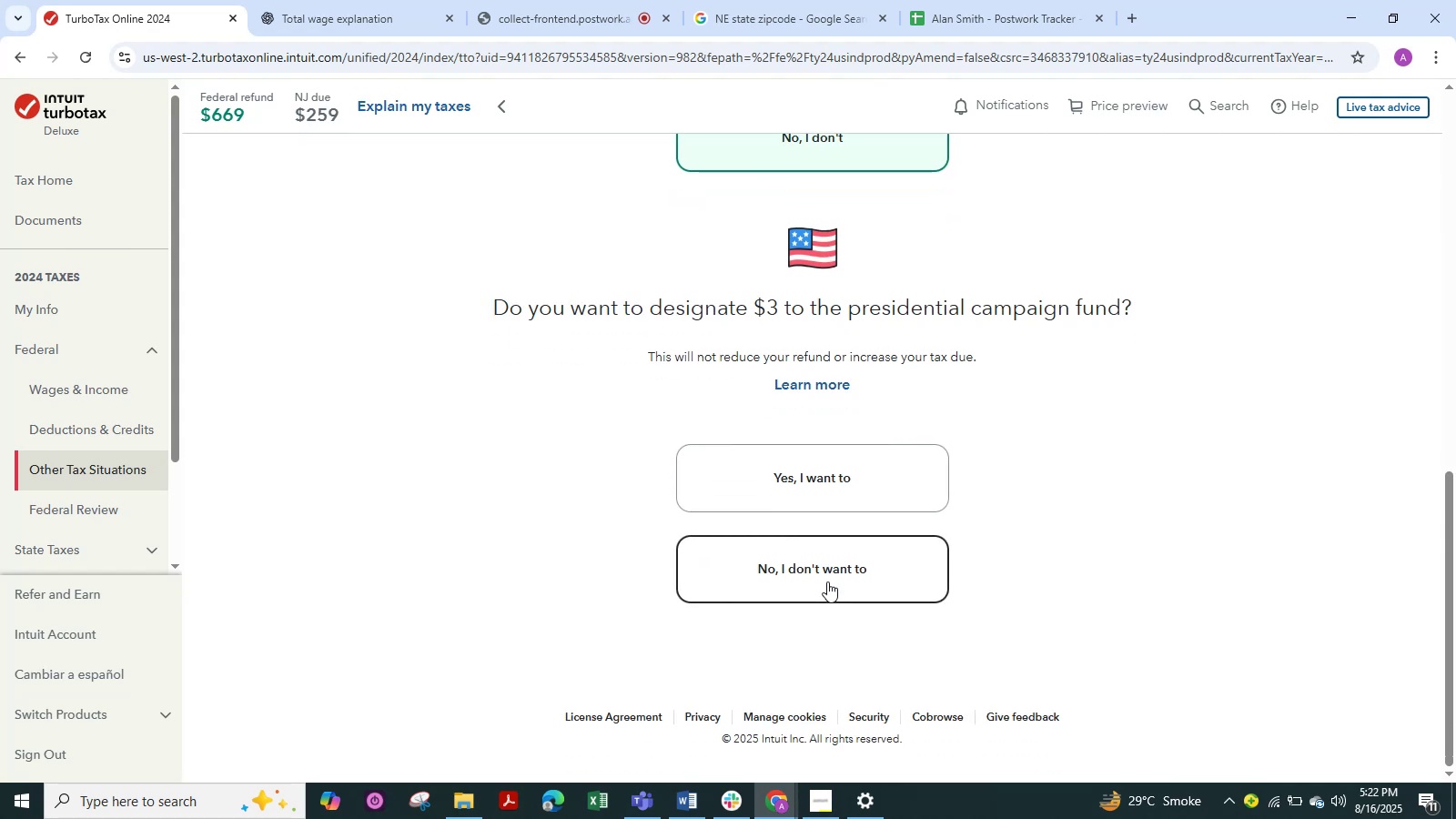 
left_click([827, 581])
 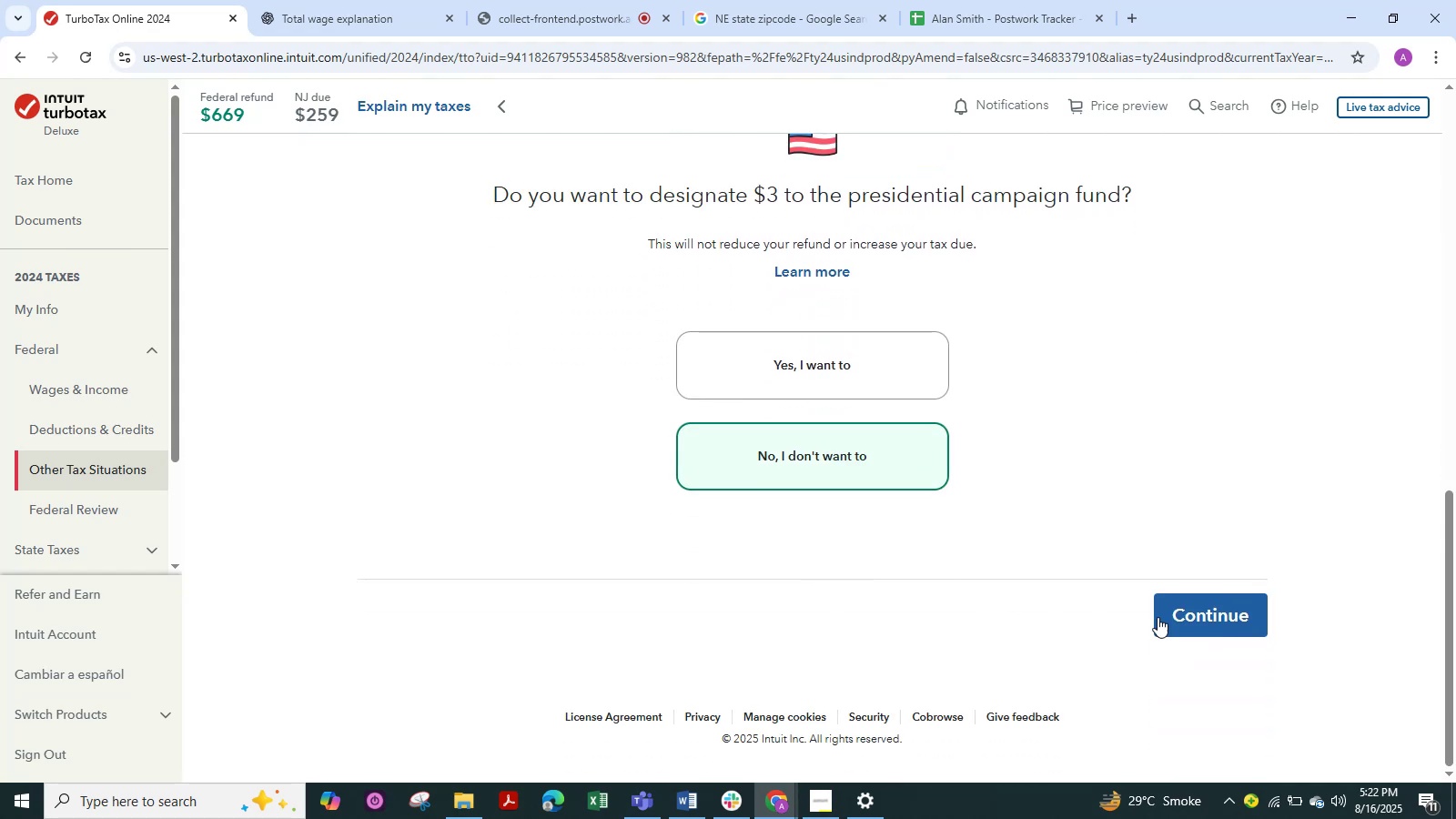 
left_click([1201, 612])
 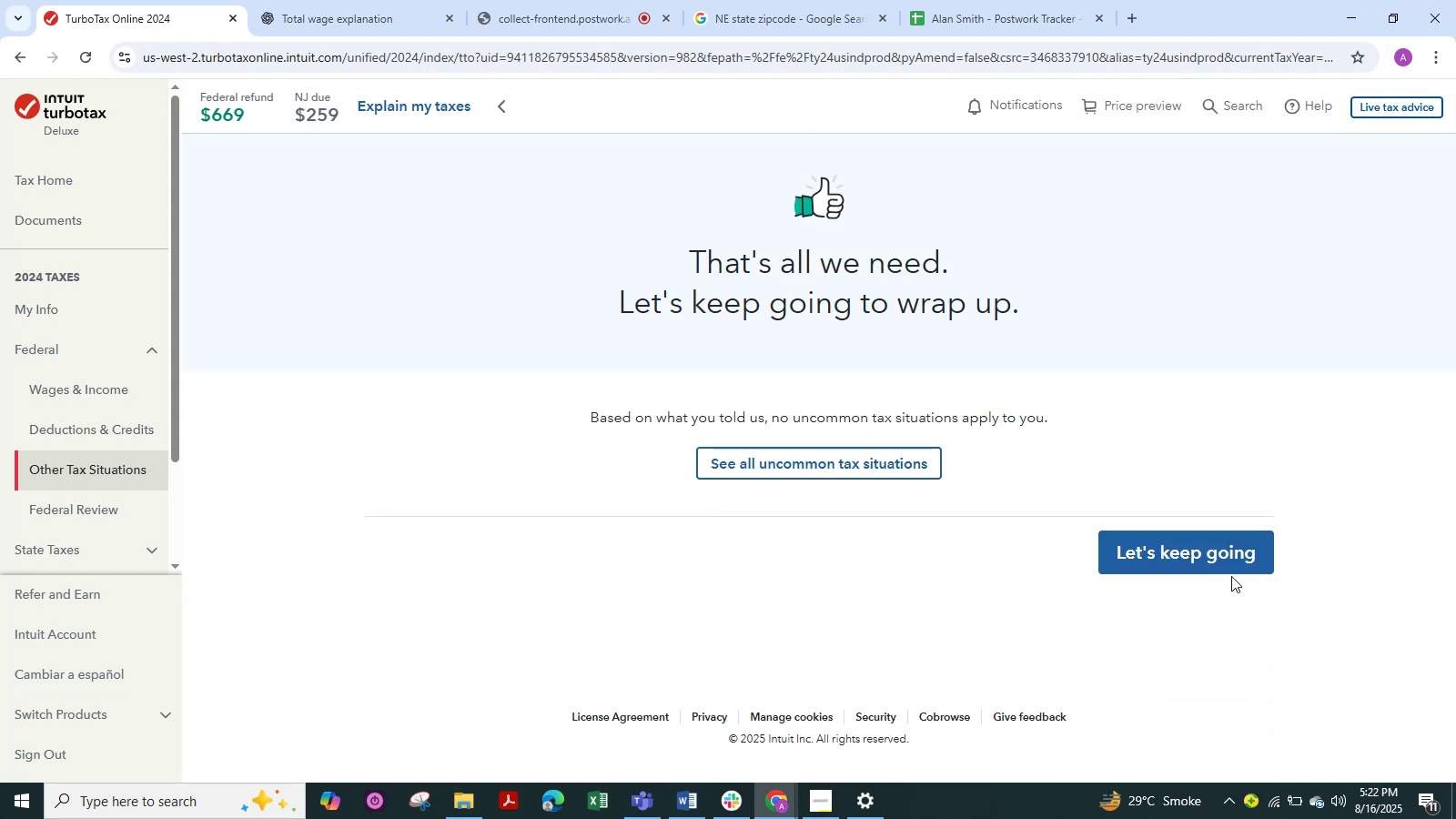 
left_click([1208, 567])
 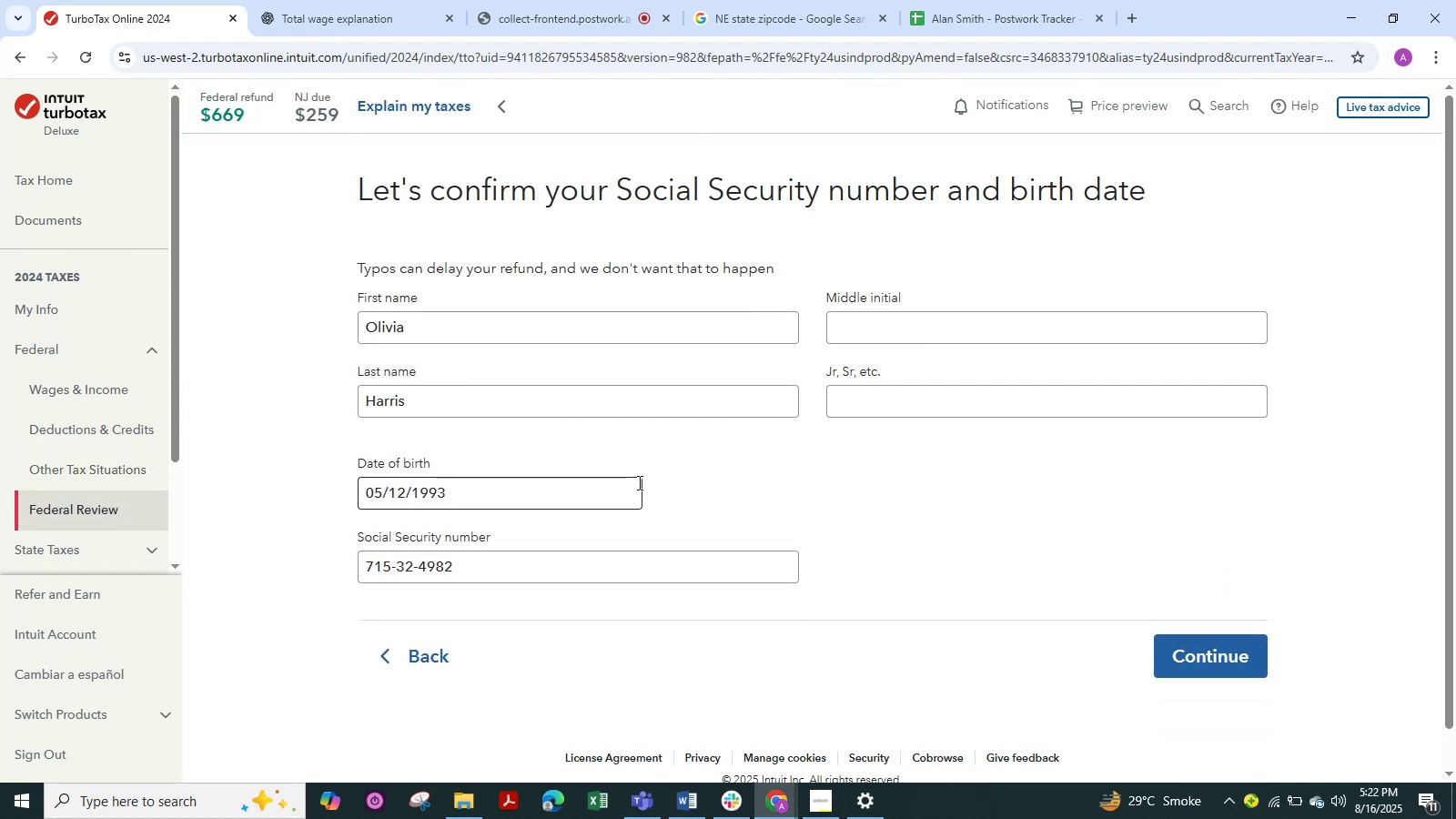 
scroll: coordinate [743, 505], scroll_direction: none, amount: 0.0
 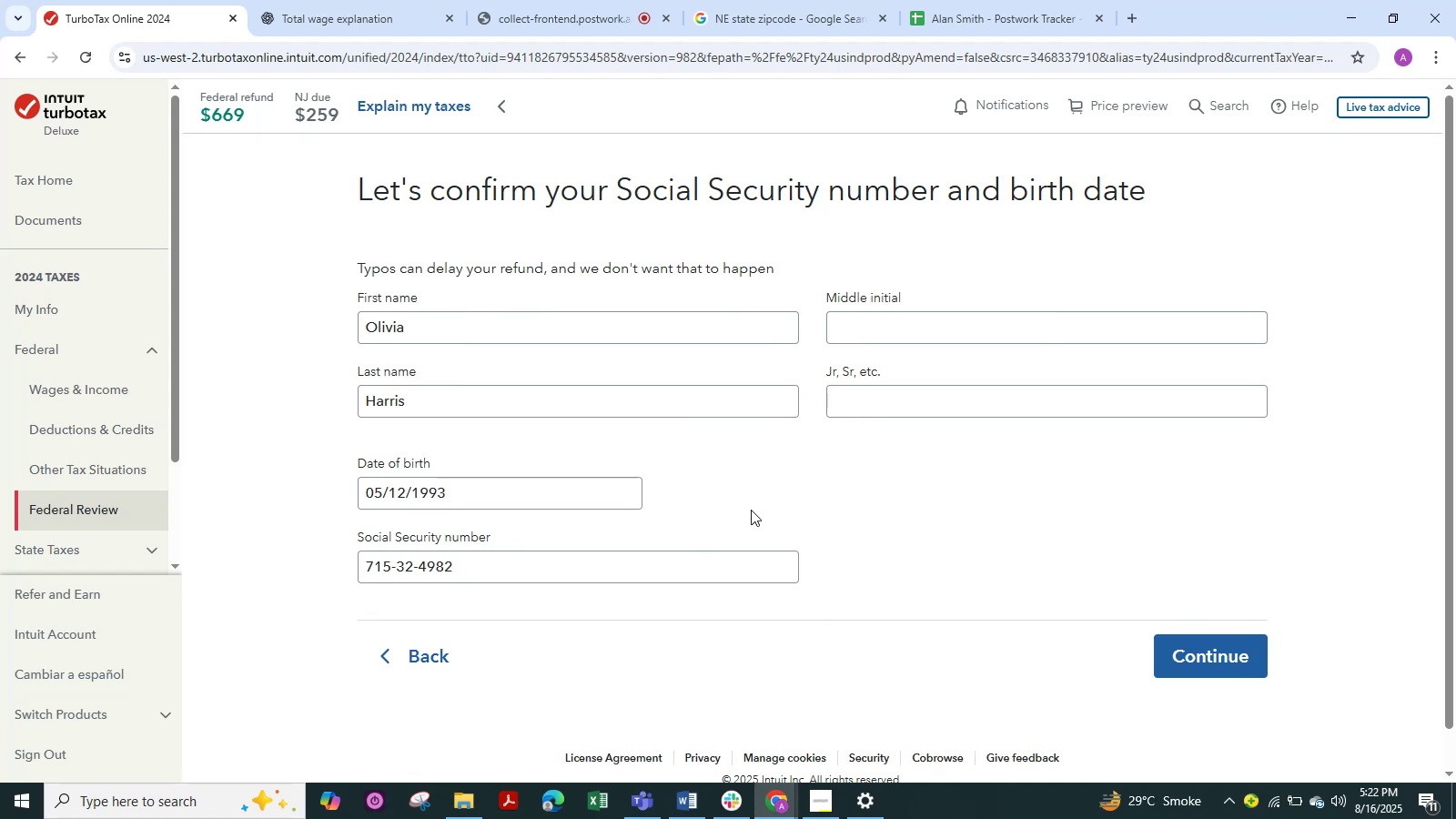 
left_click([1181, 660])
 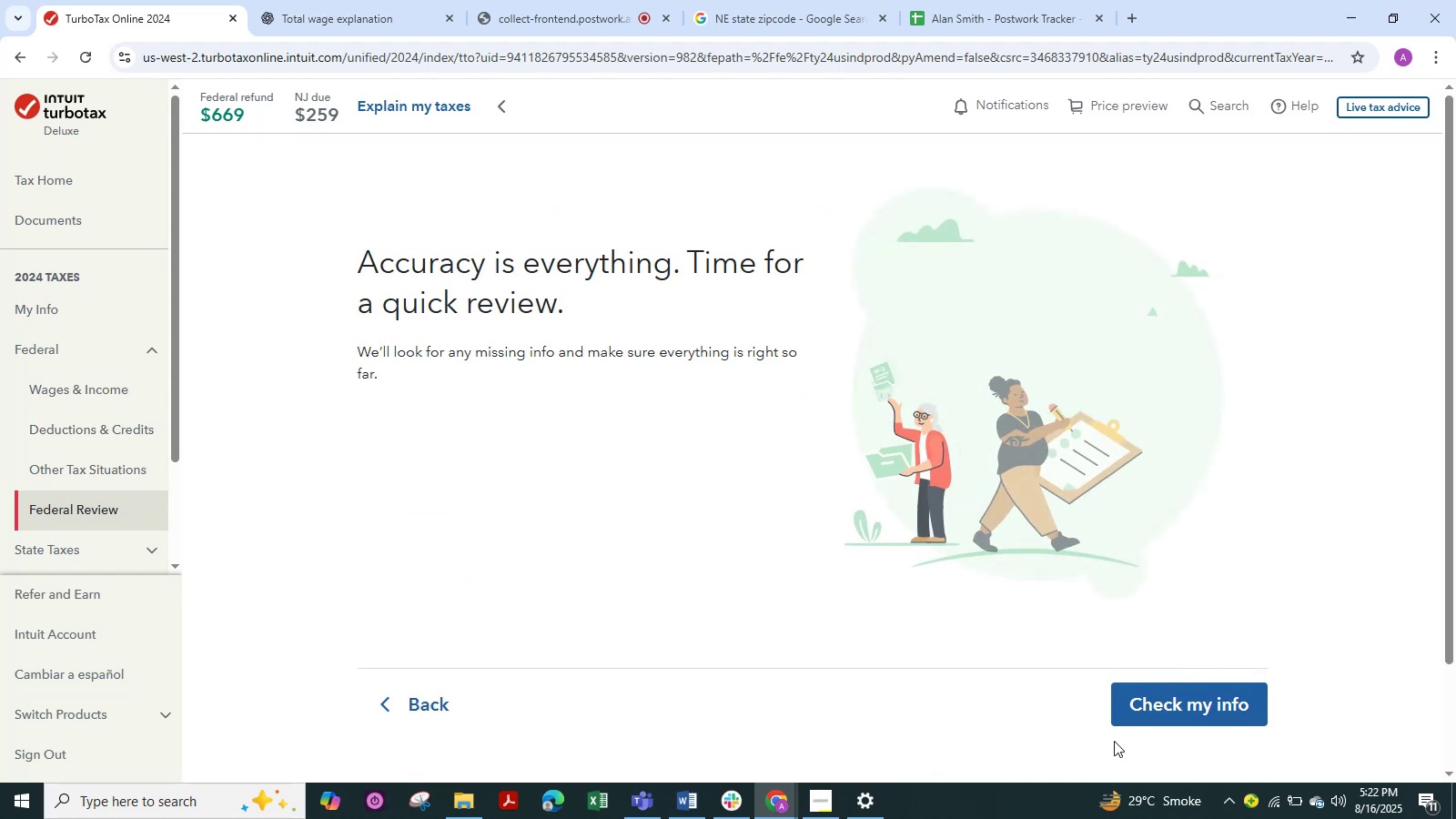 
left_click([1159, 703])
 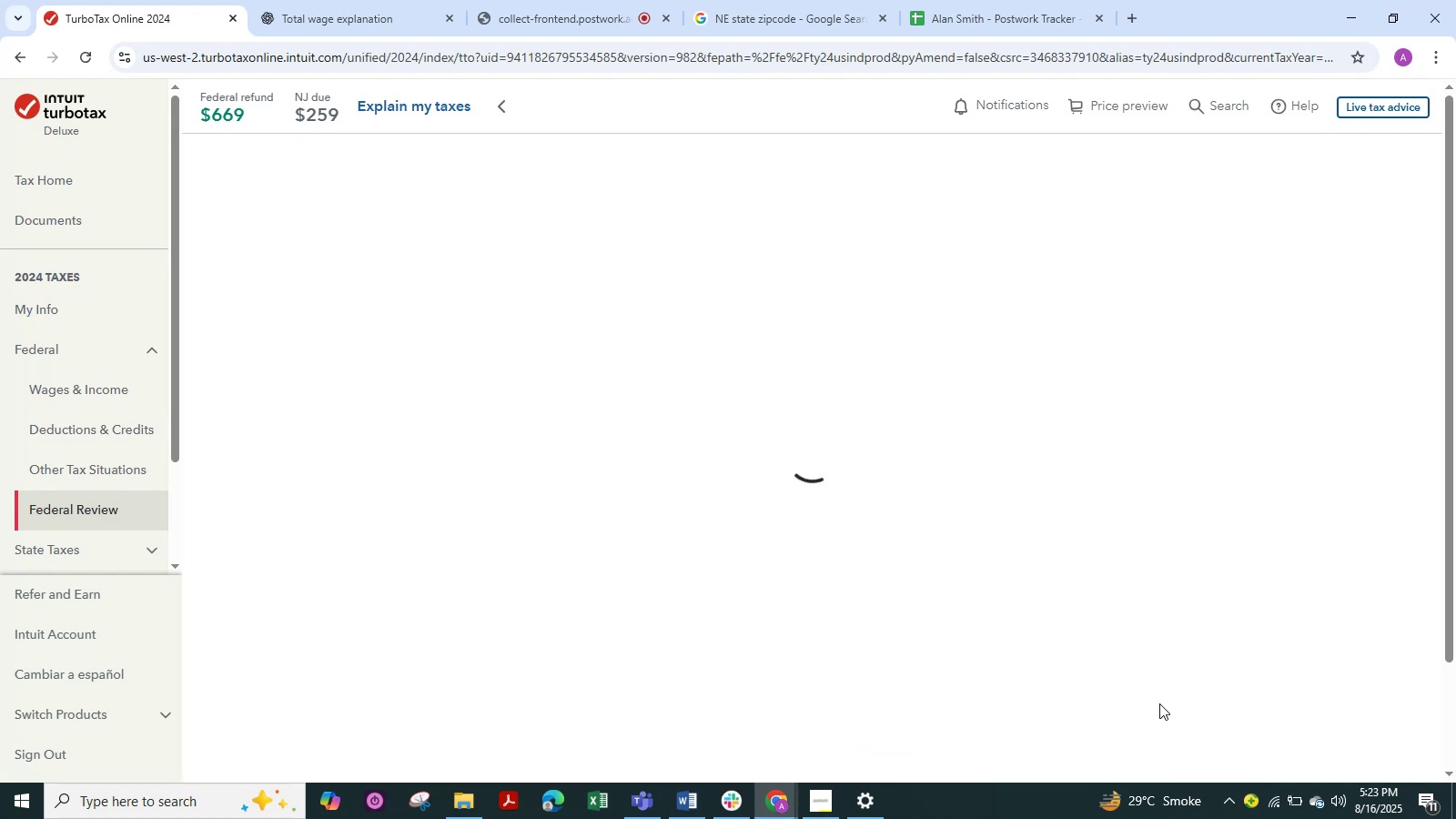 
wait(10.03)
 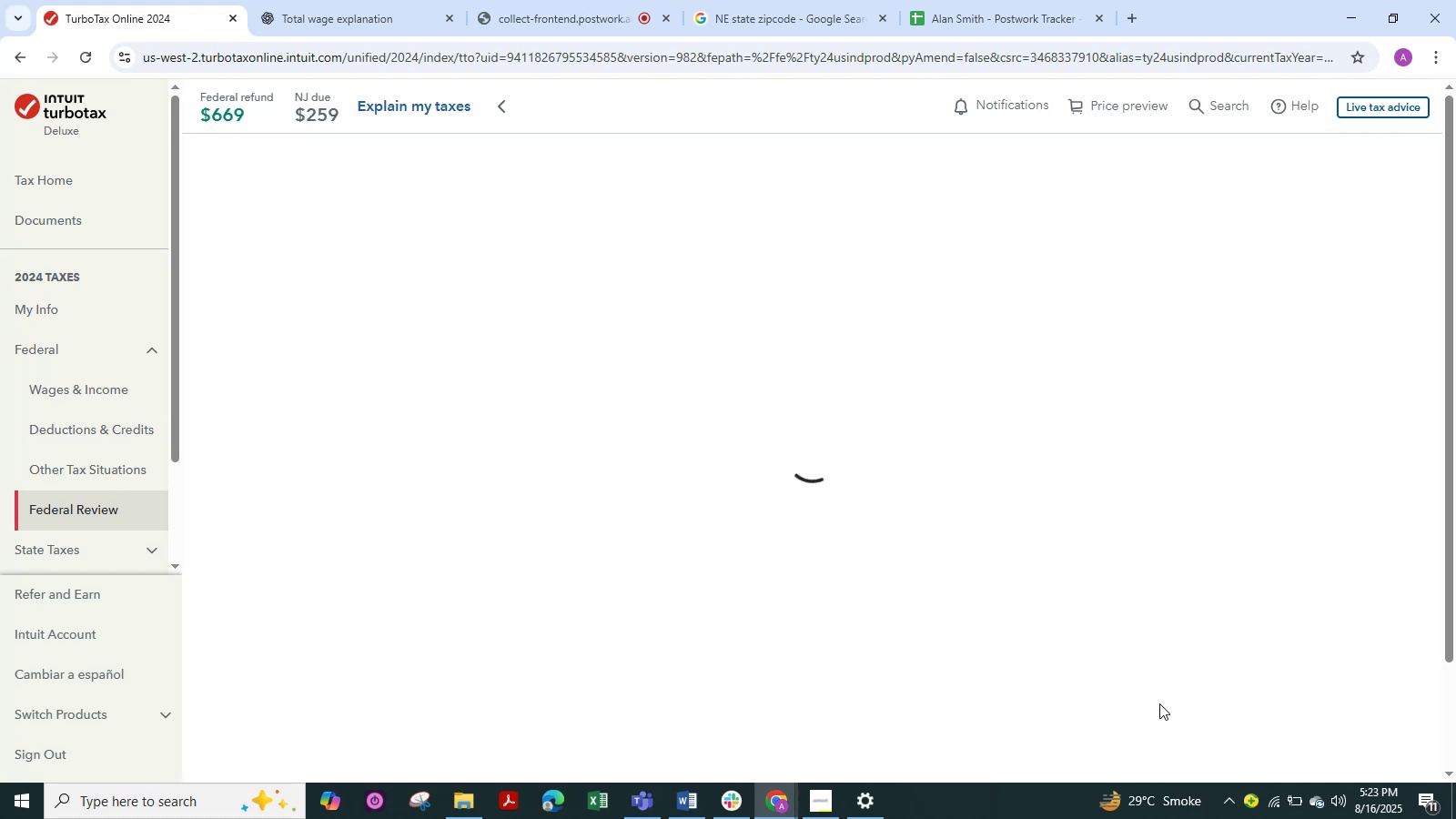 
left_click([1198, 589])
 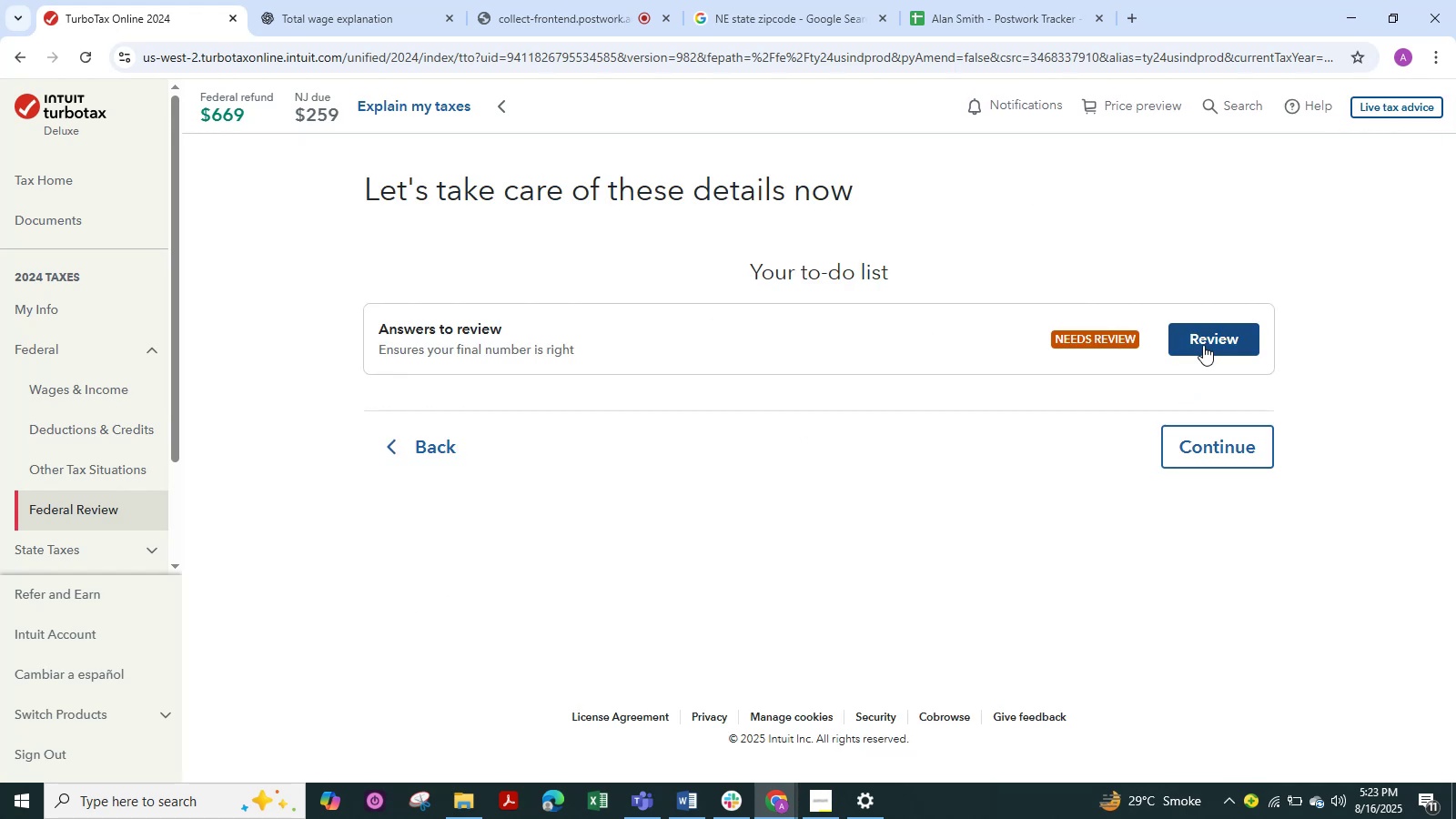 
left_click([1209, 339])
 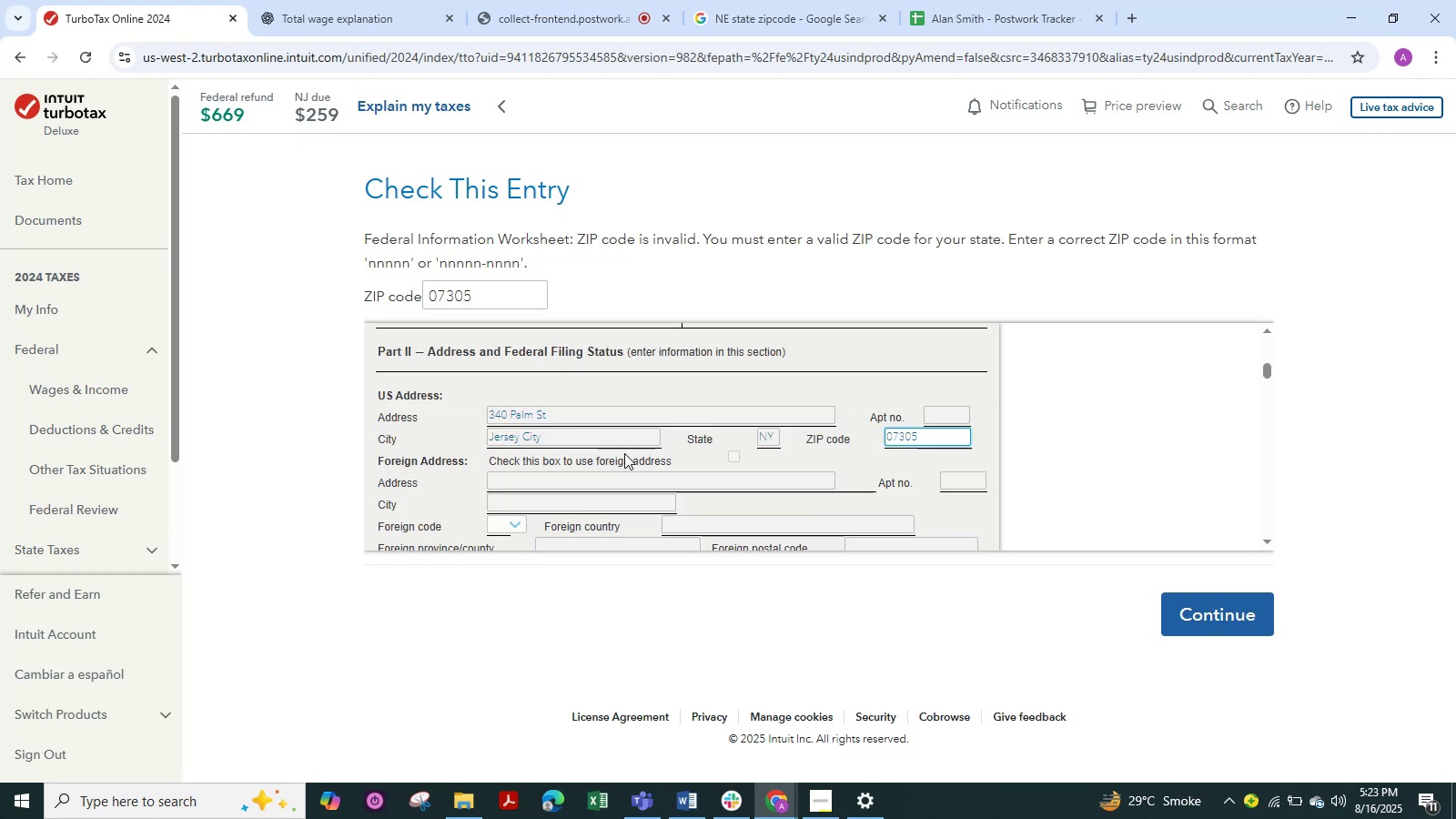 
wait(5.57)
 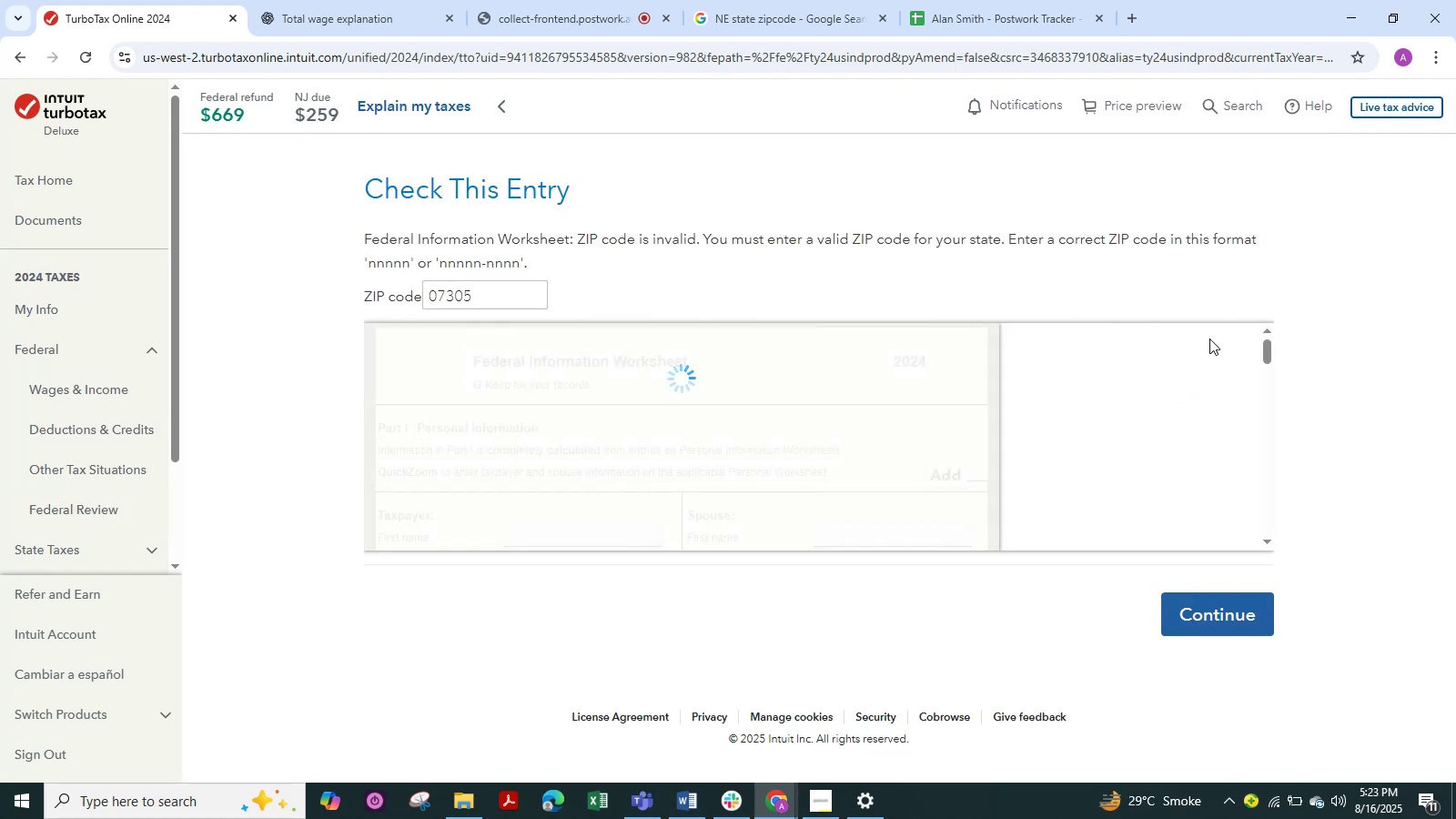 
left_click_drag(start_coordinate=[495, 292], to_coordinate=[361, 292])
 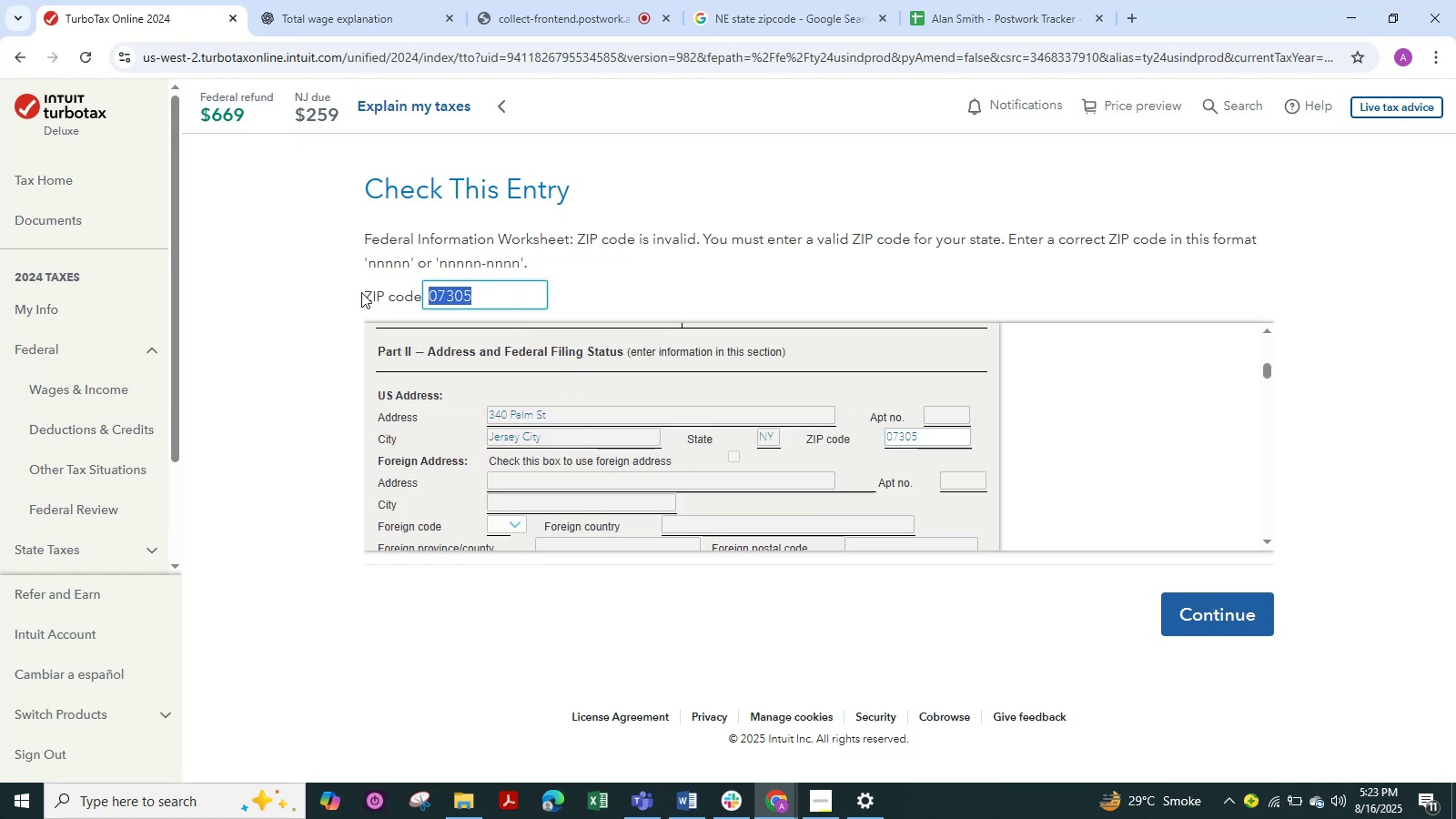 
key(Backspace)
 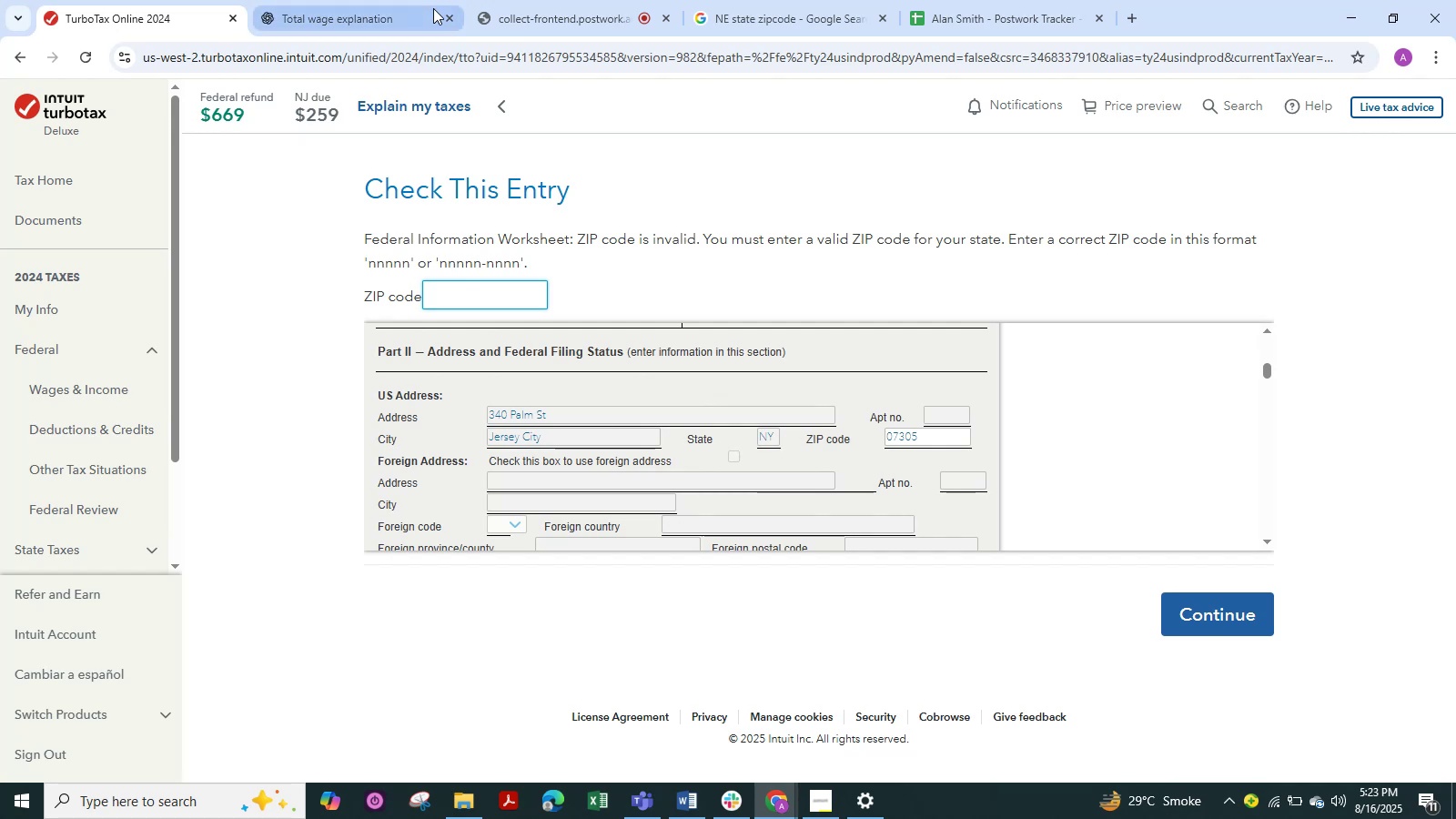 
left_click([379, 8])
 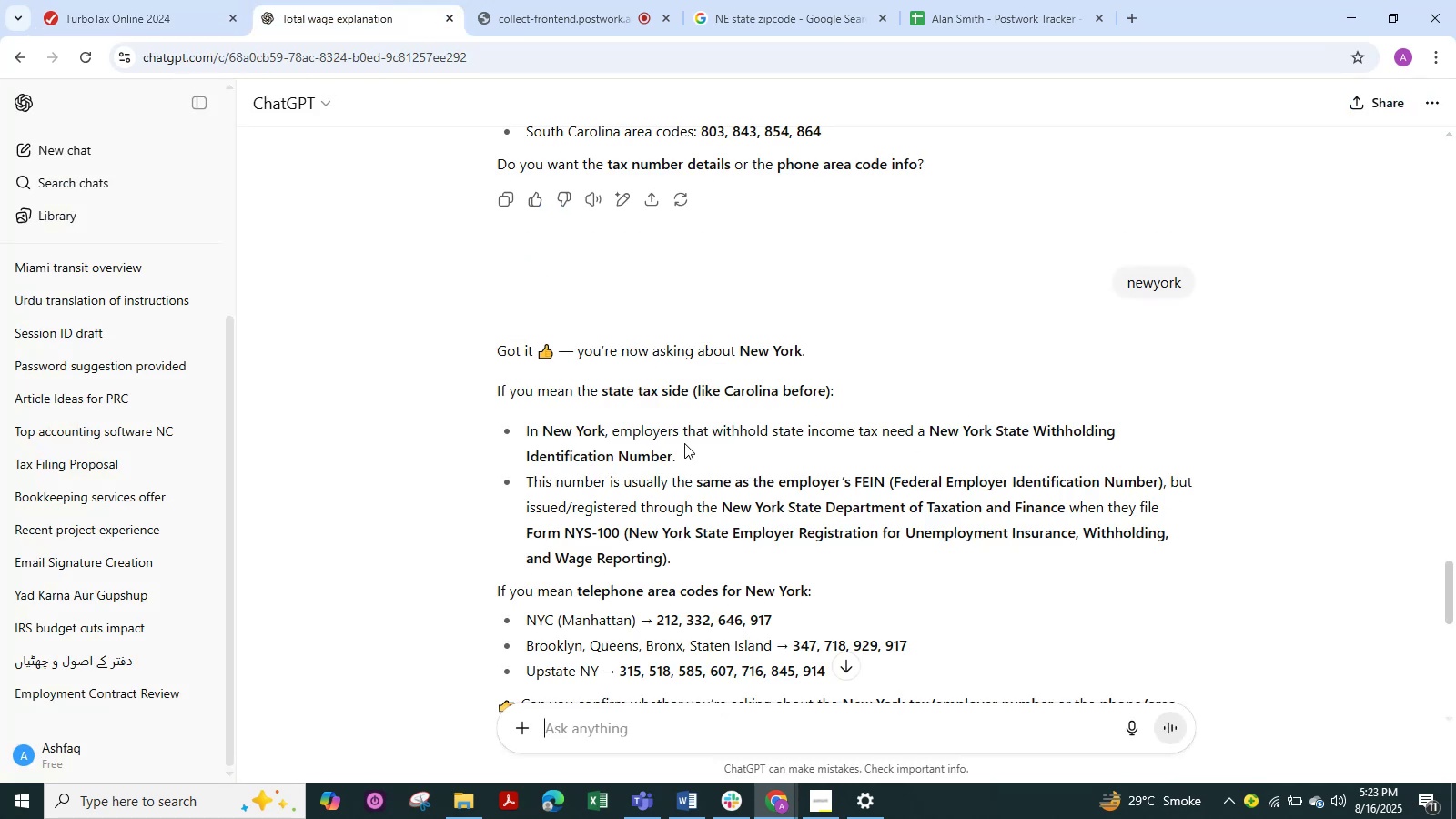 
scroll: coordinate [682, 441], scroll_direction: down, amount: 1.0
 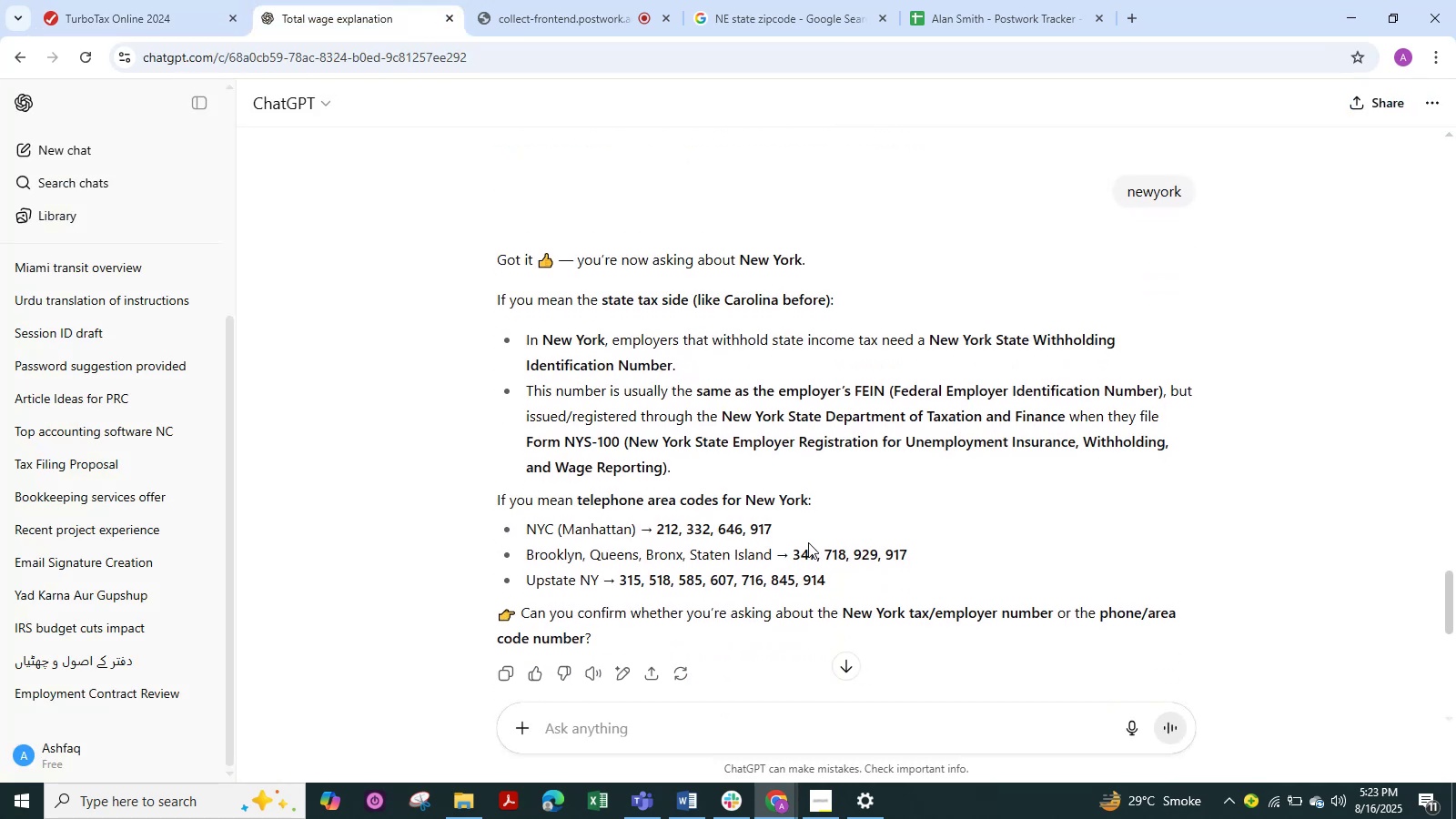 
left_click_drag(start_coordinate=[816, 553], to_coordinate=[794, 561])
 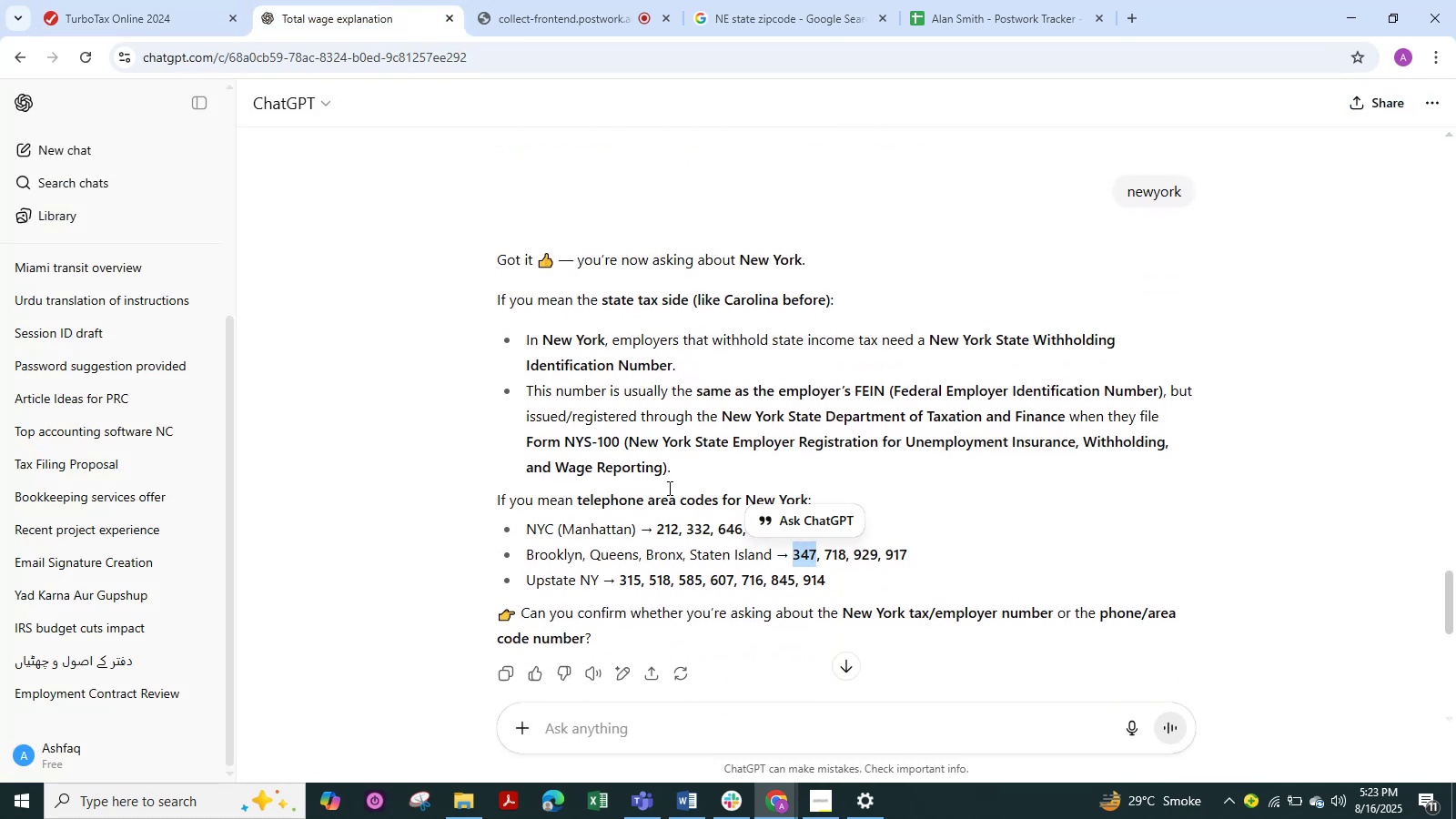 
left_click([696, 475])
 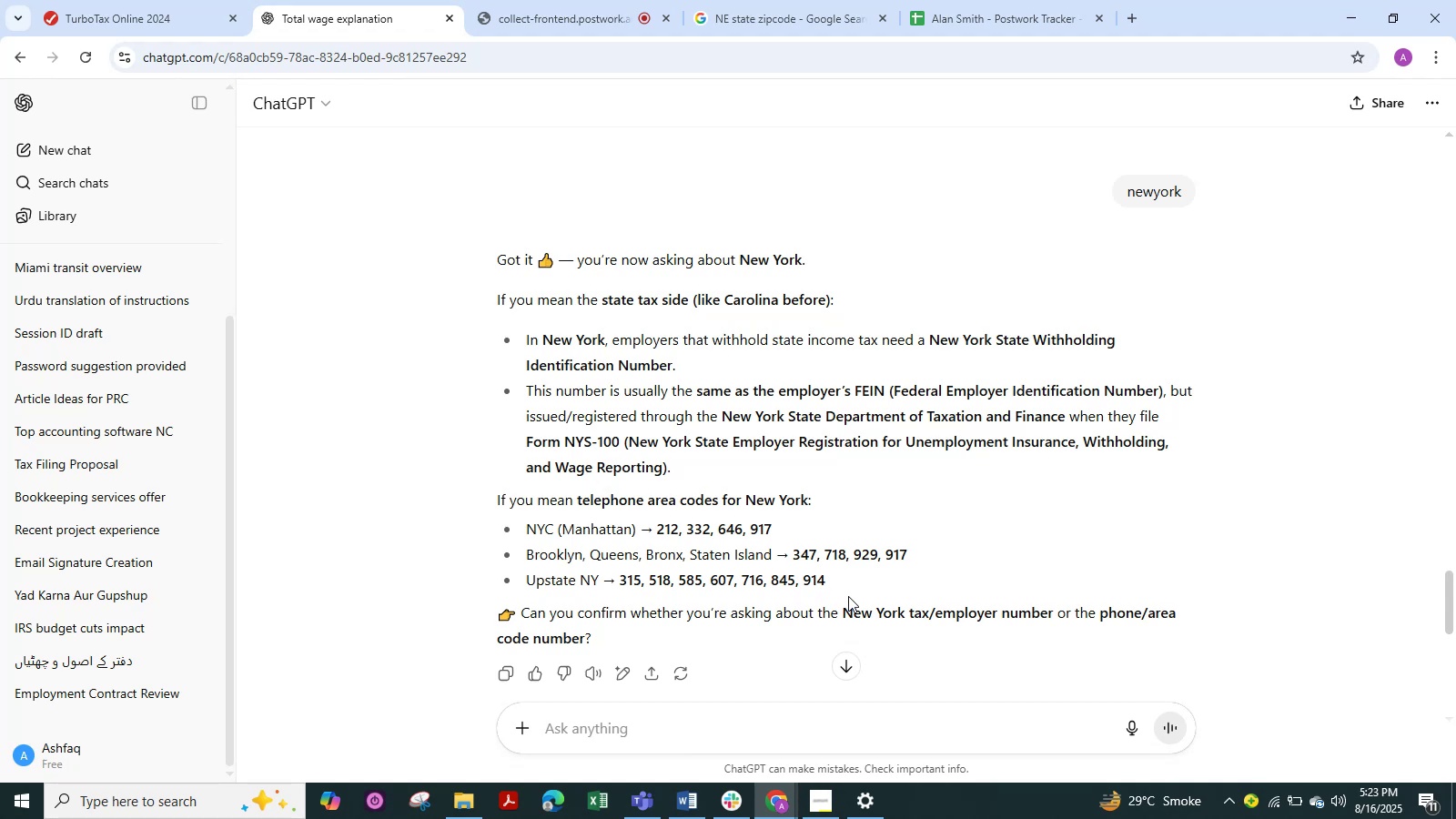 
wait(6.94)
 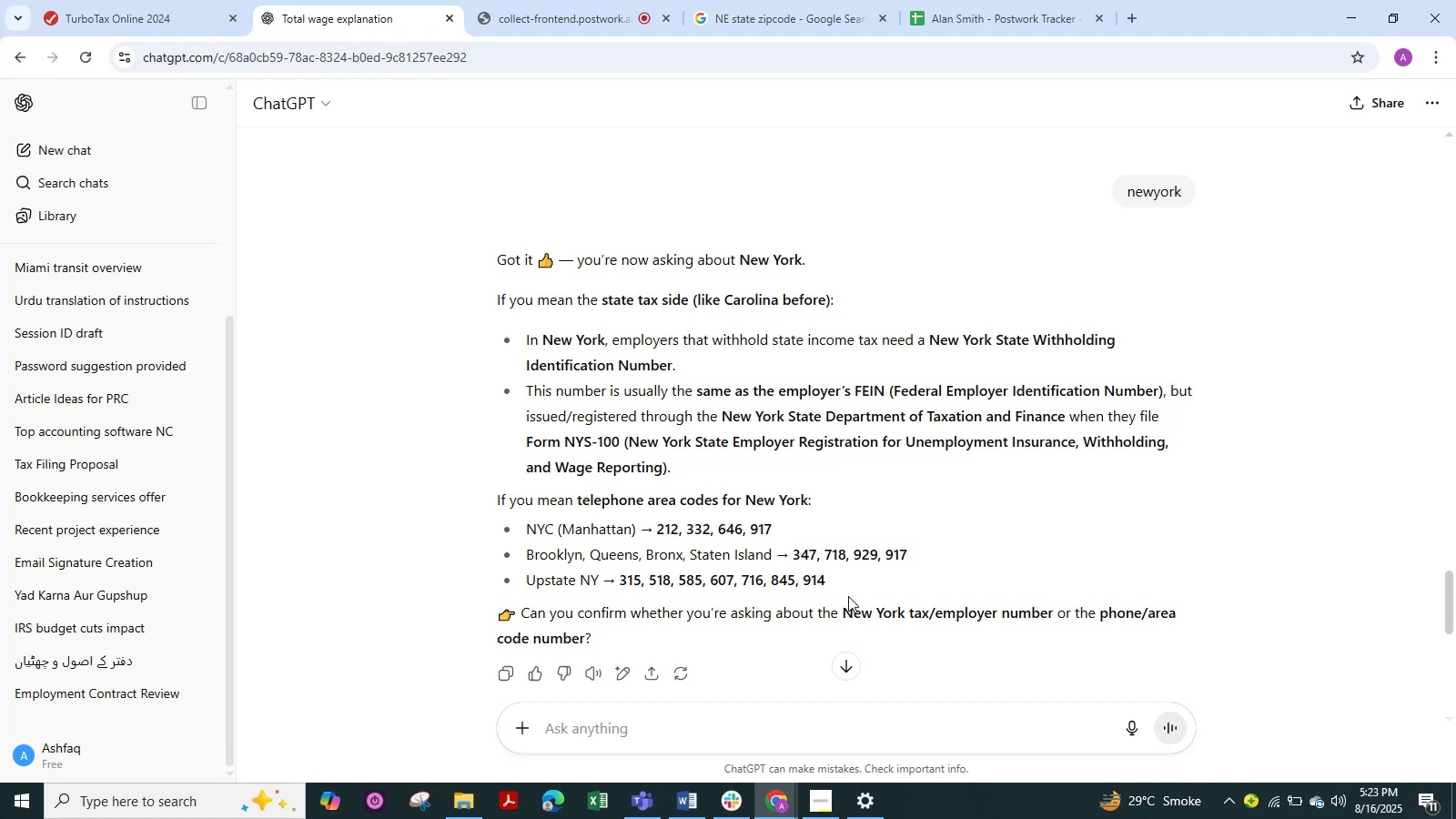 
left_click([115, 17])
 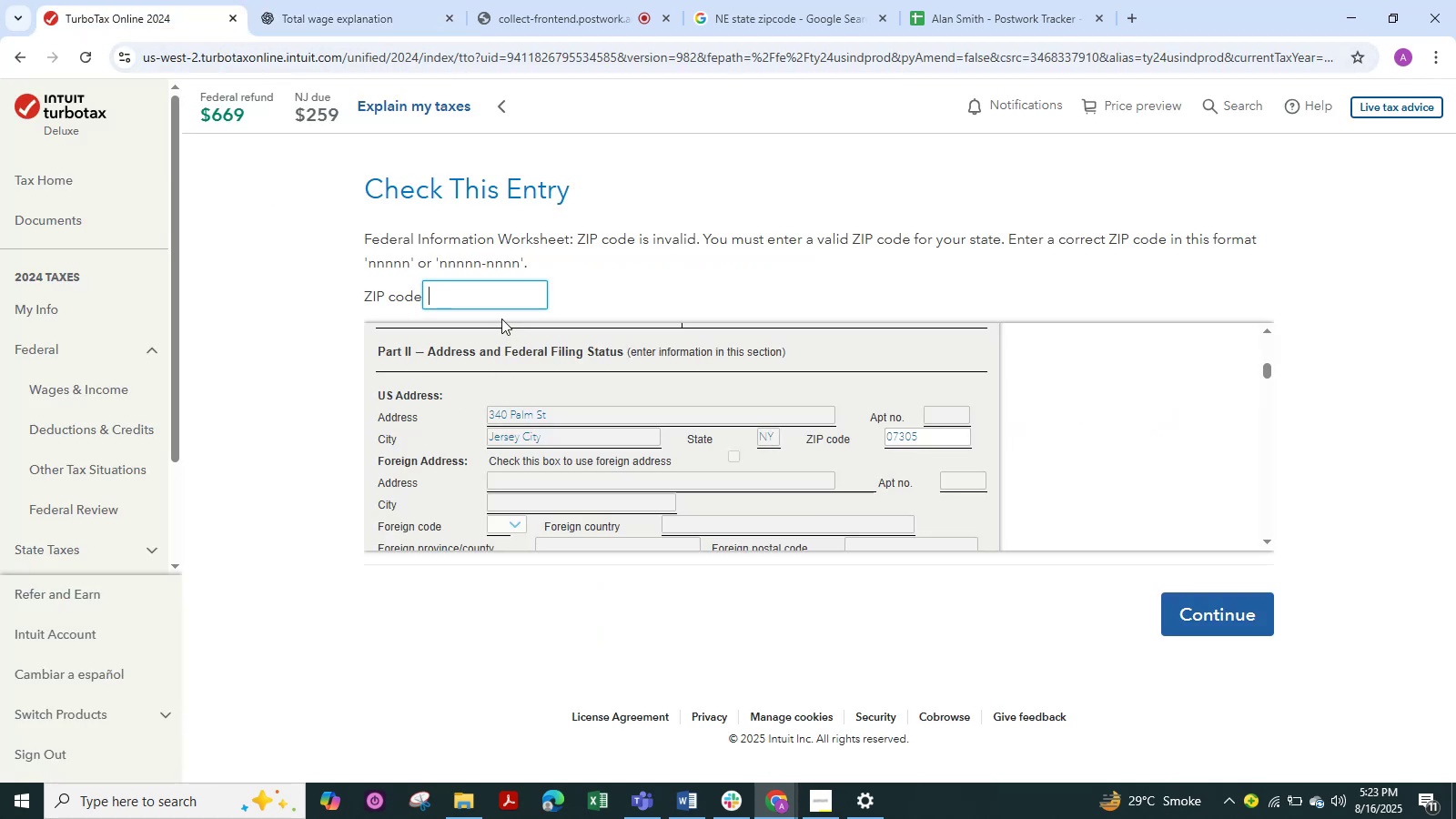 
key(Numpad5)
 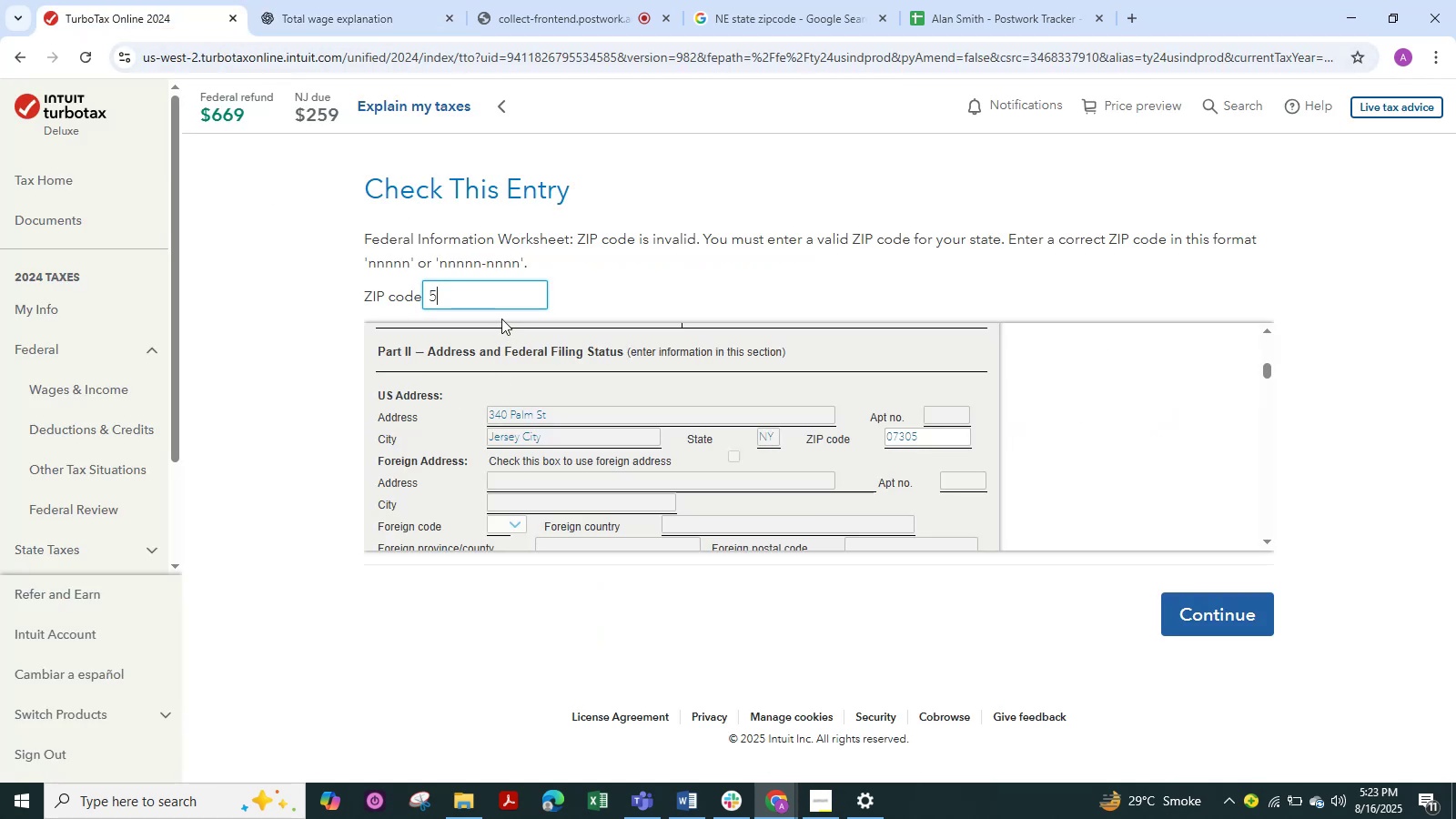 
key(Numpad1)
 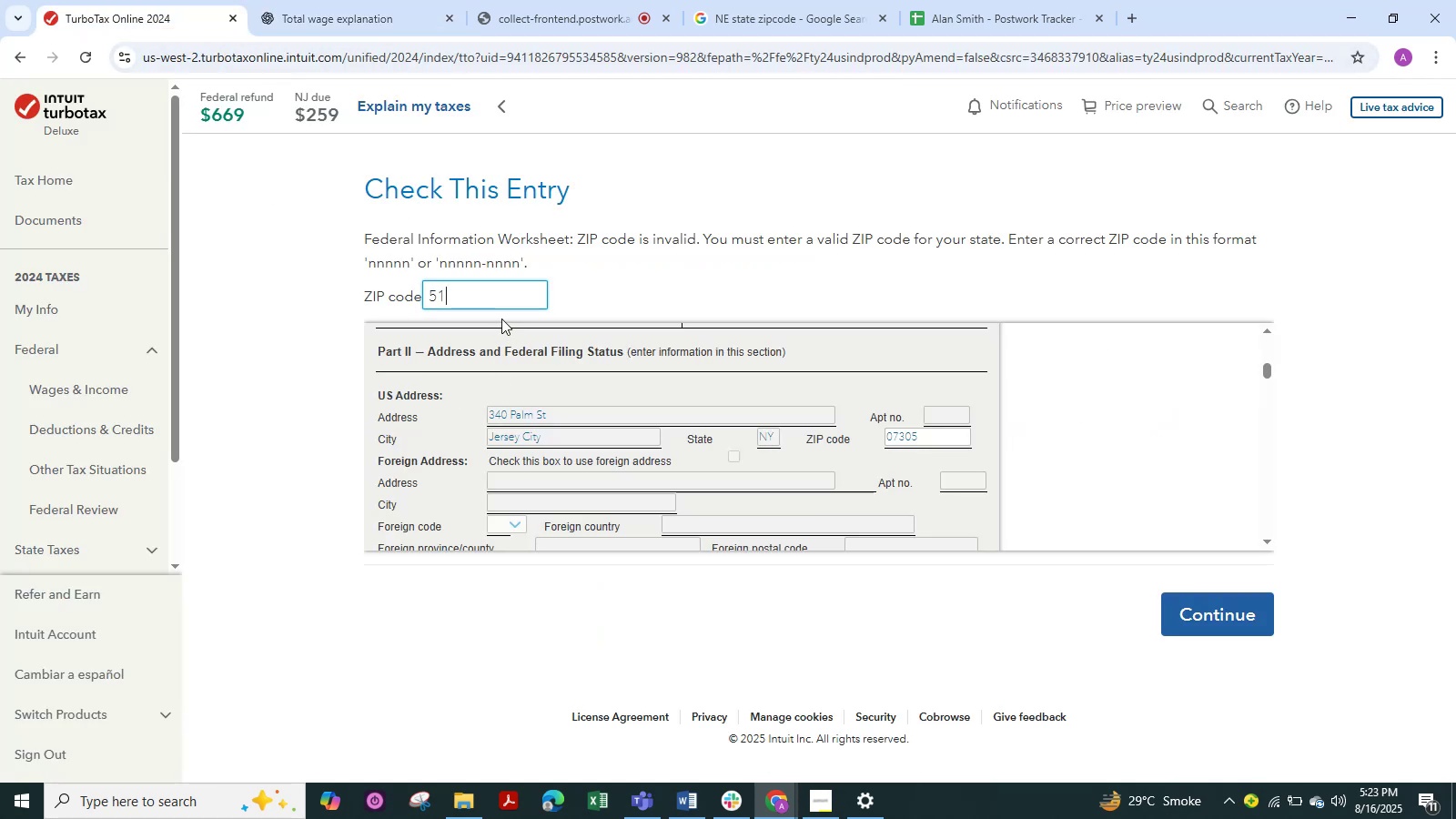 
key(Numpad8)
 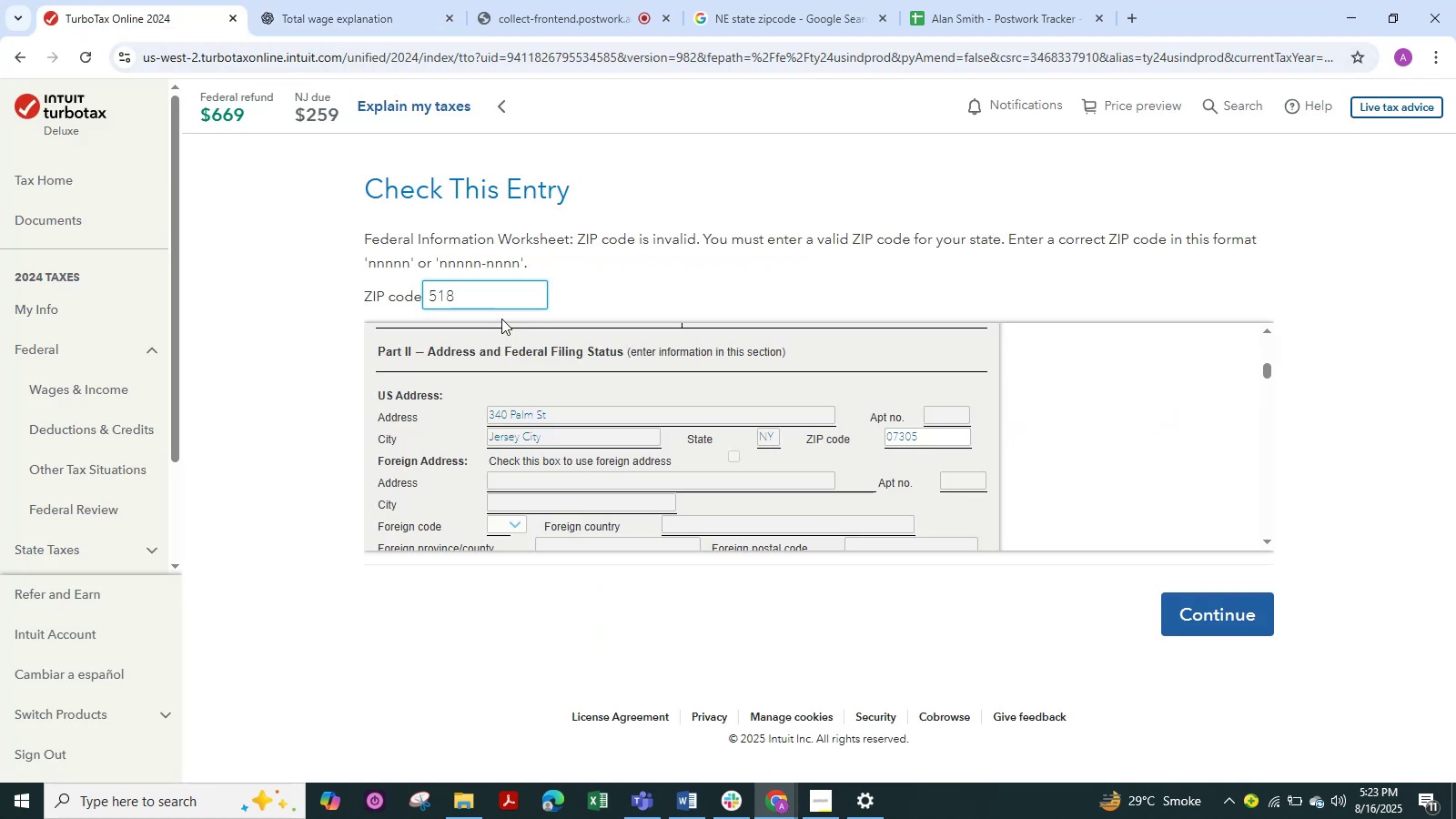 
key(Numpad6)
 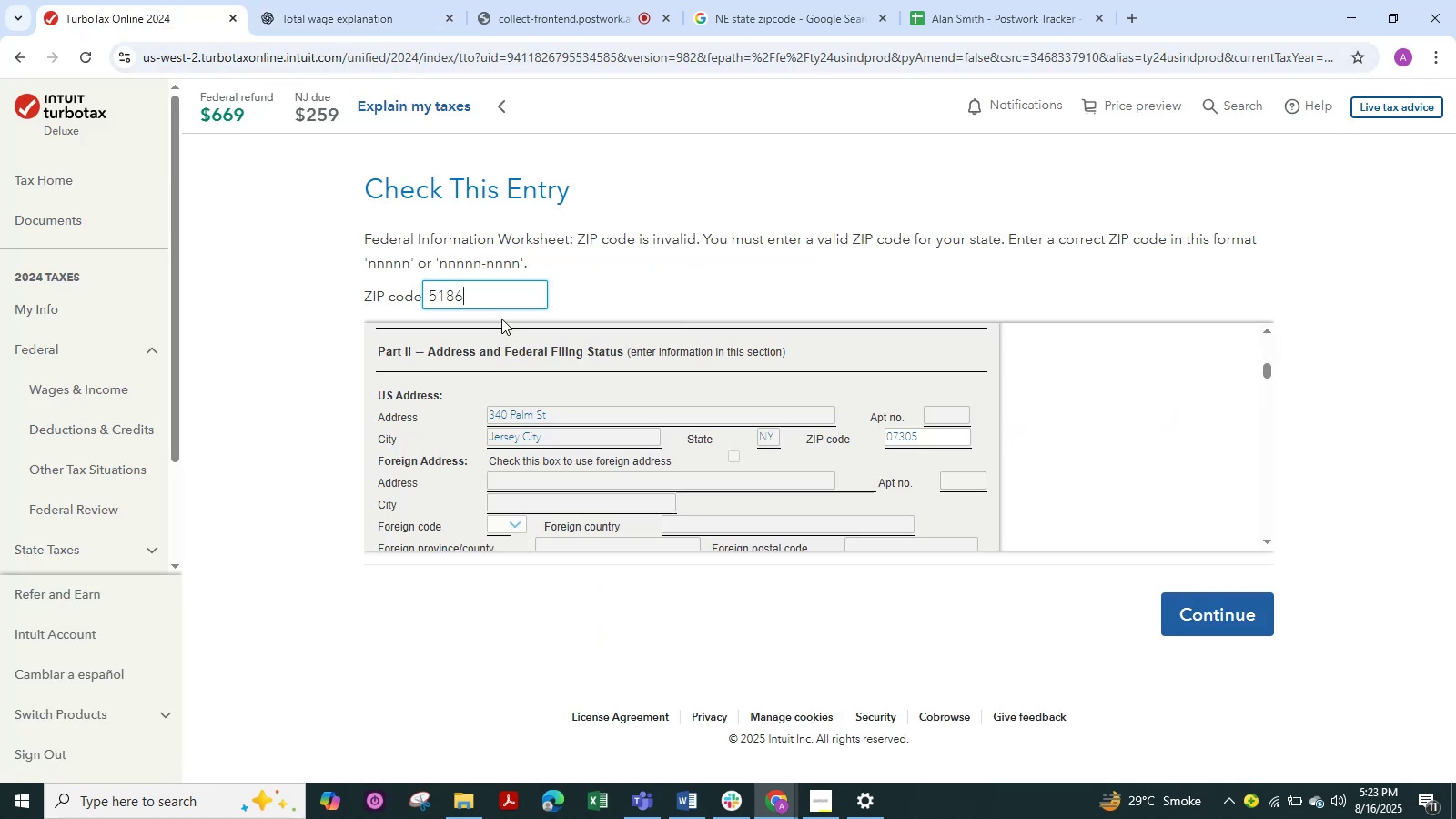 
key(Numpad5)
 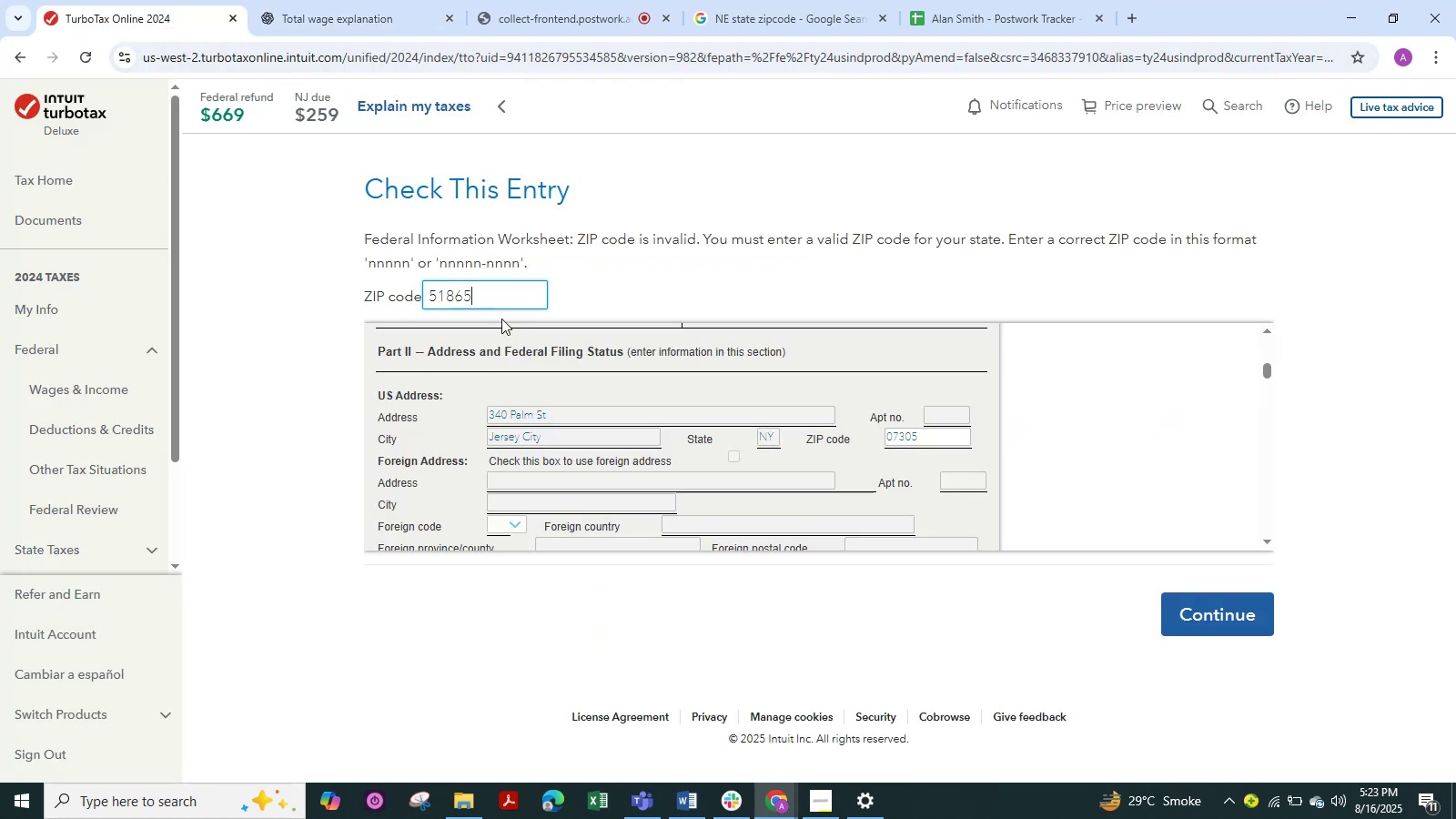 
key(Numpad1)
 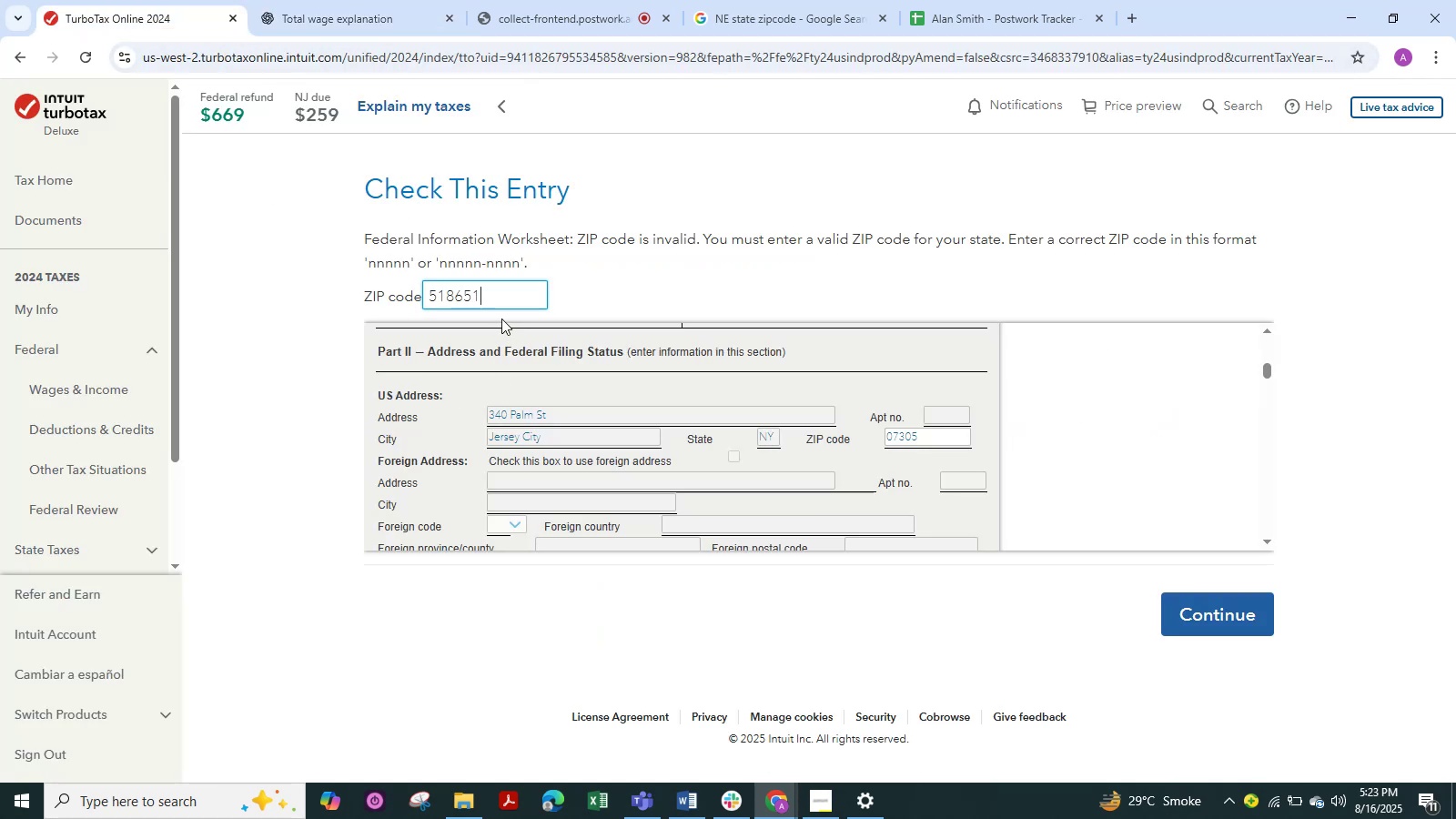 
key(Numpad4)
 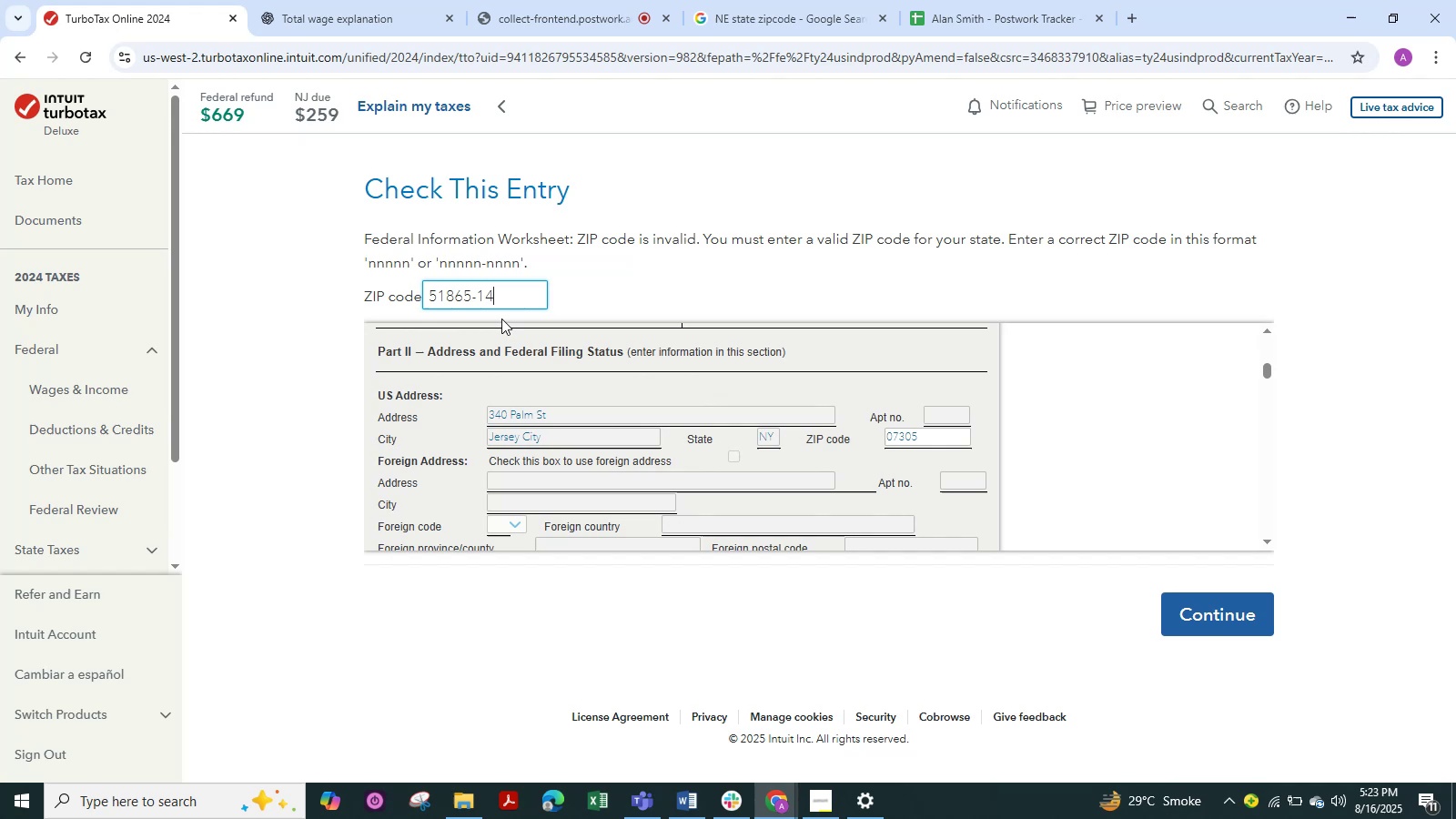 
key(Numpad8)
 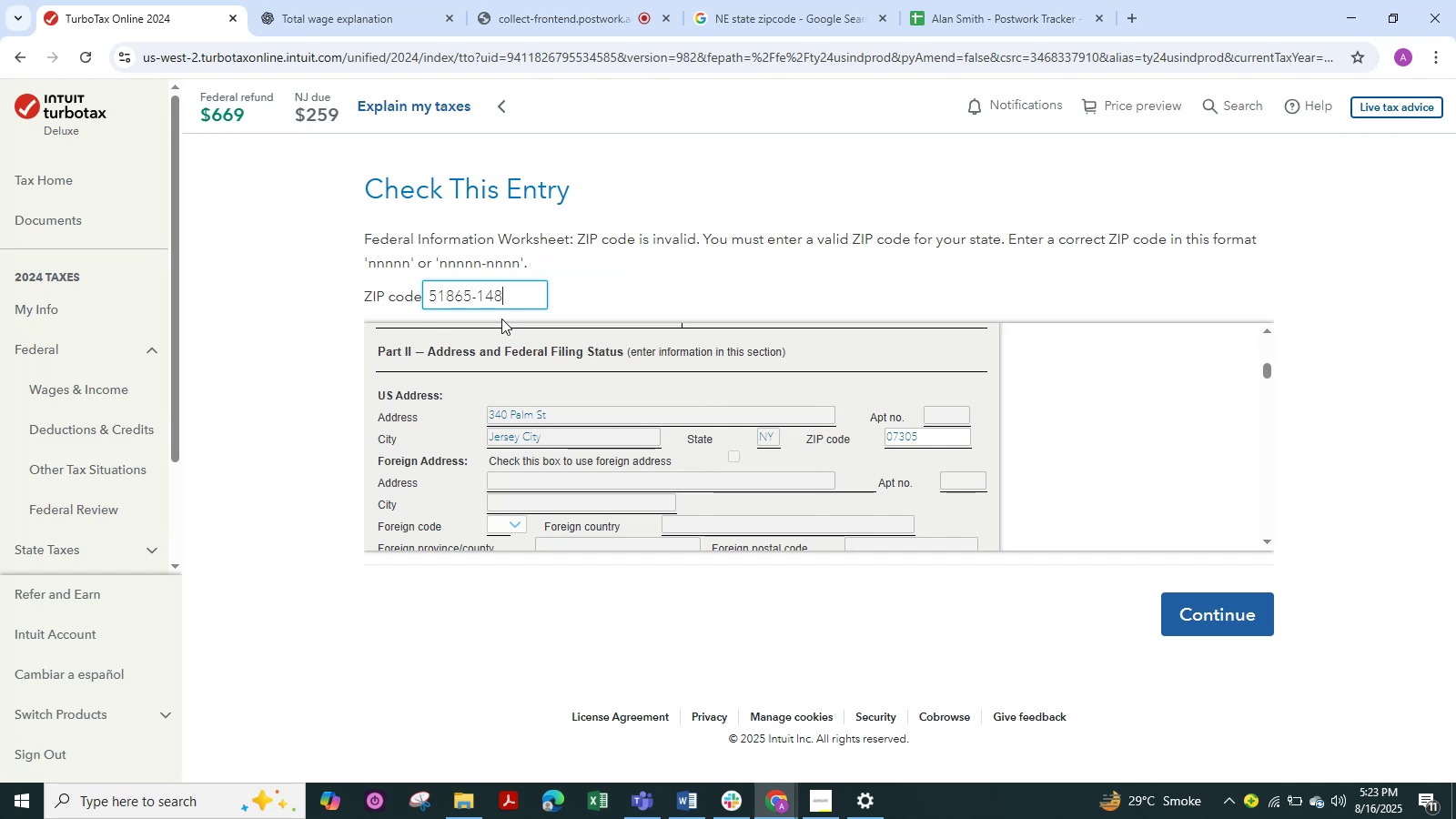 
key(Numpad7)
 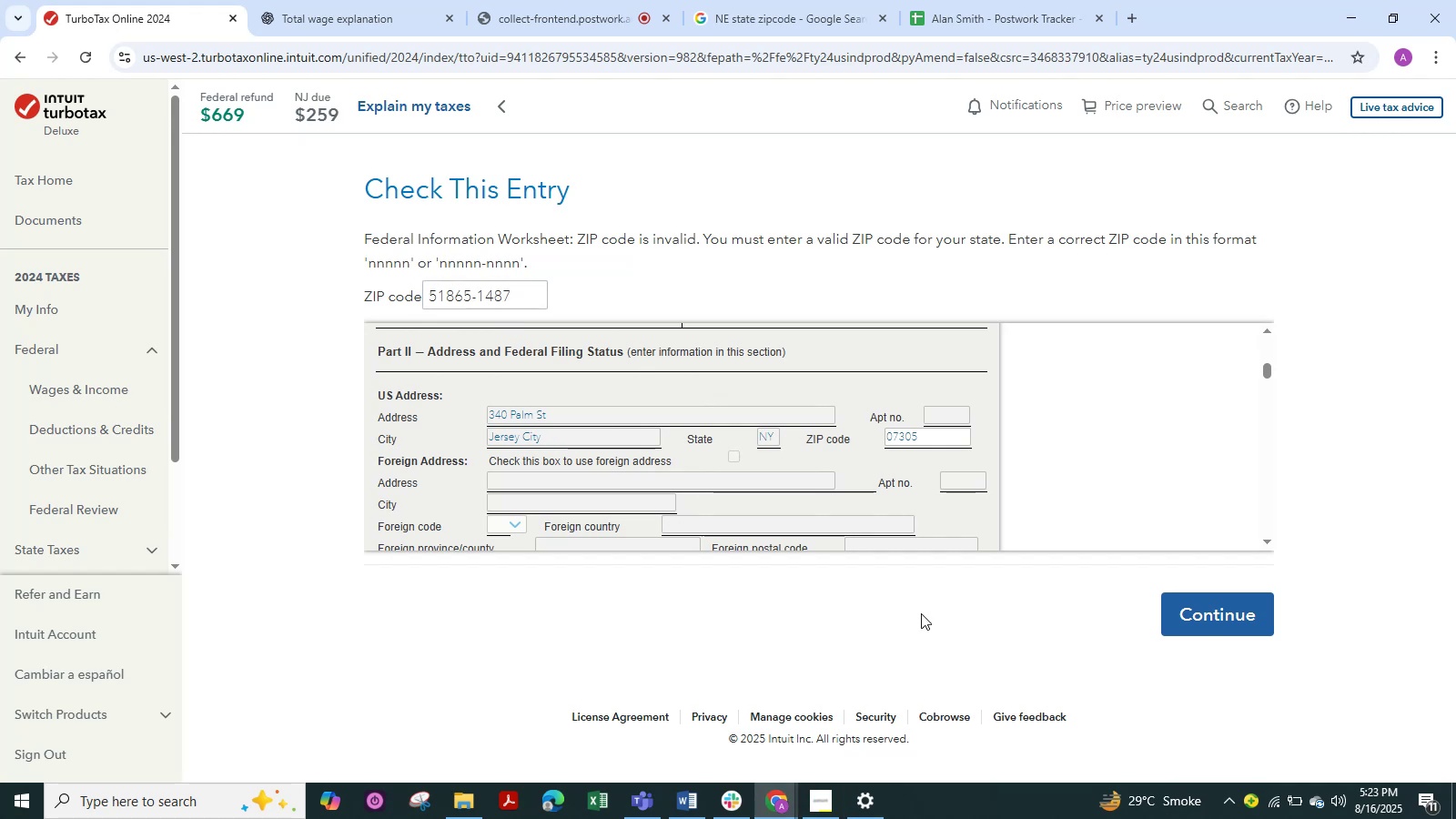 
left_click([1226, 621])
 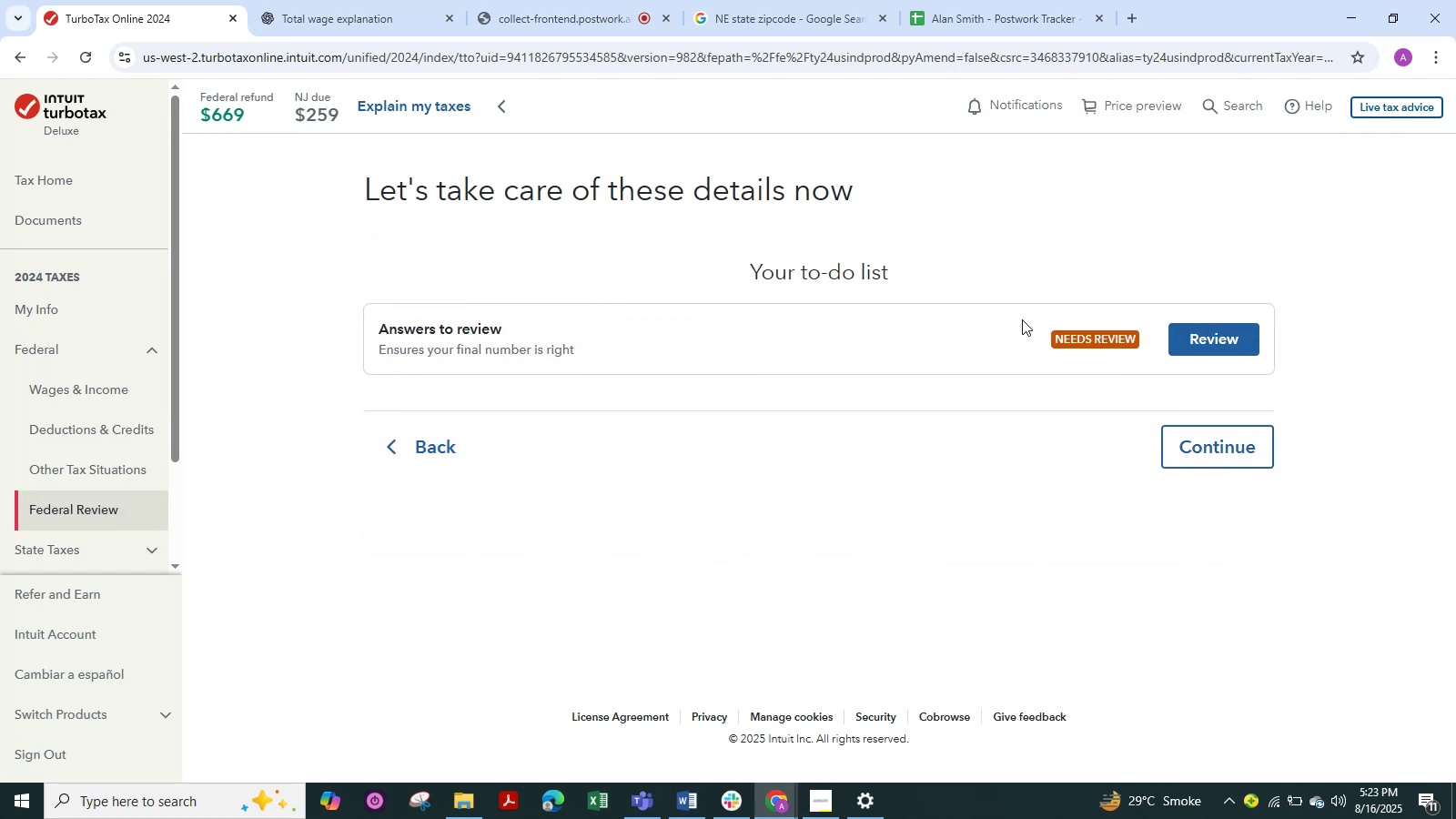 
left_click([1195, 328])
 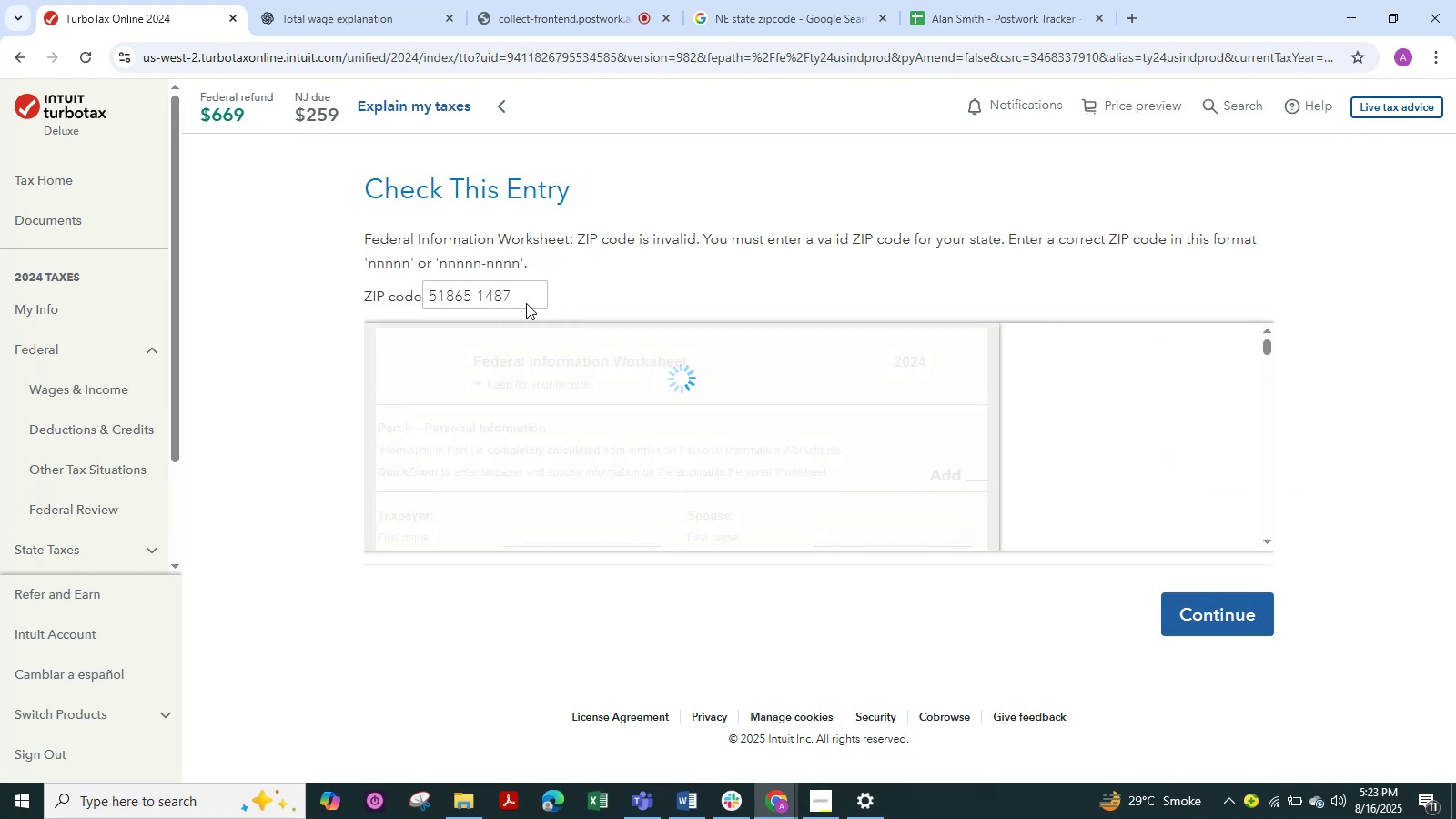 
left_click([522, 296])
 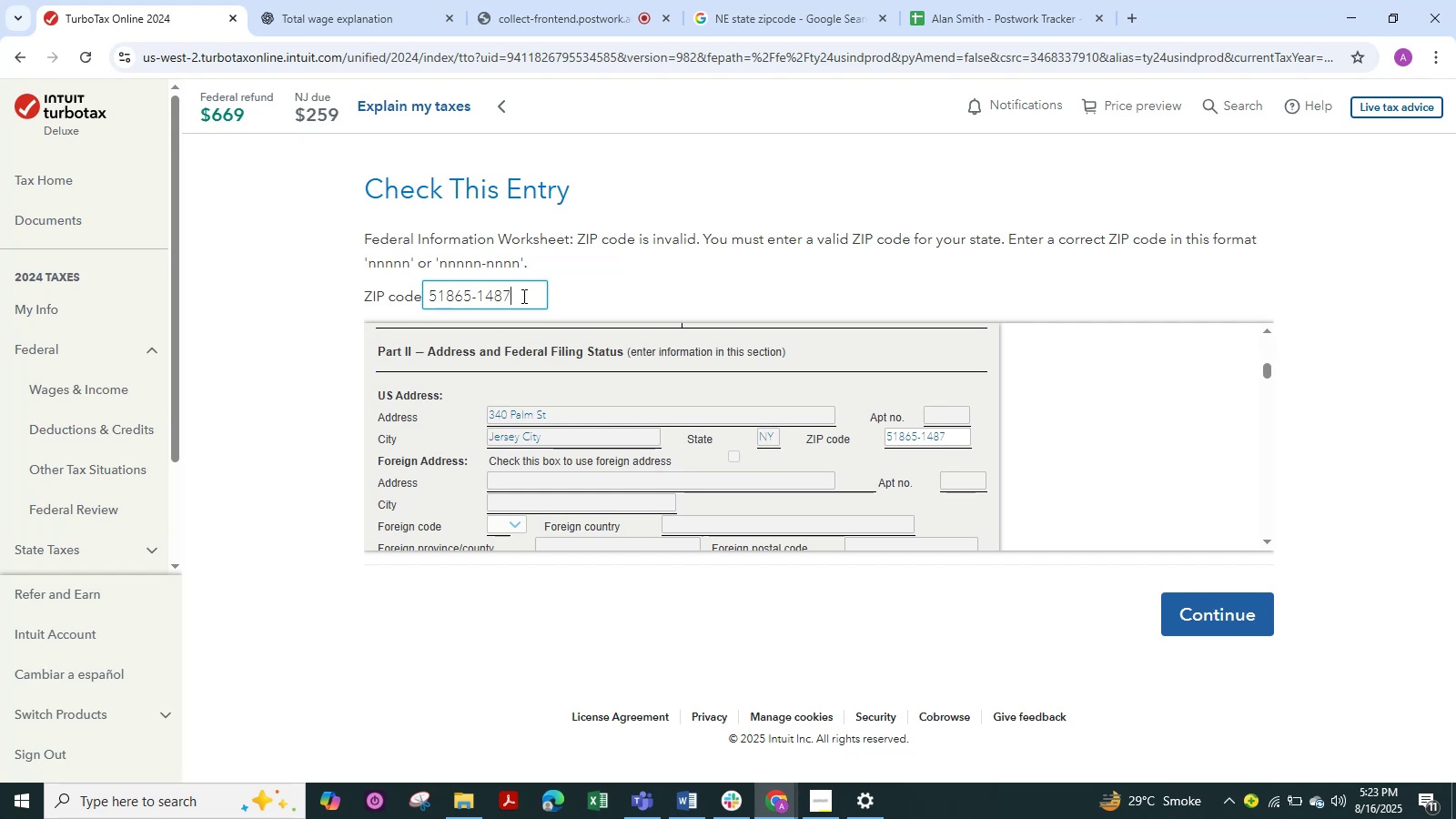 
hold_key(key=Backspace, duration=0.98)
 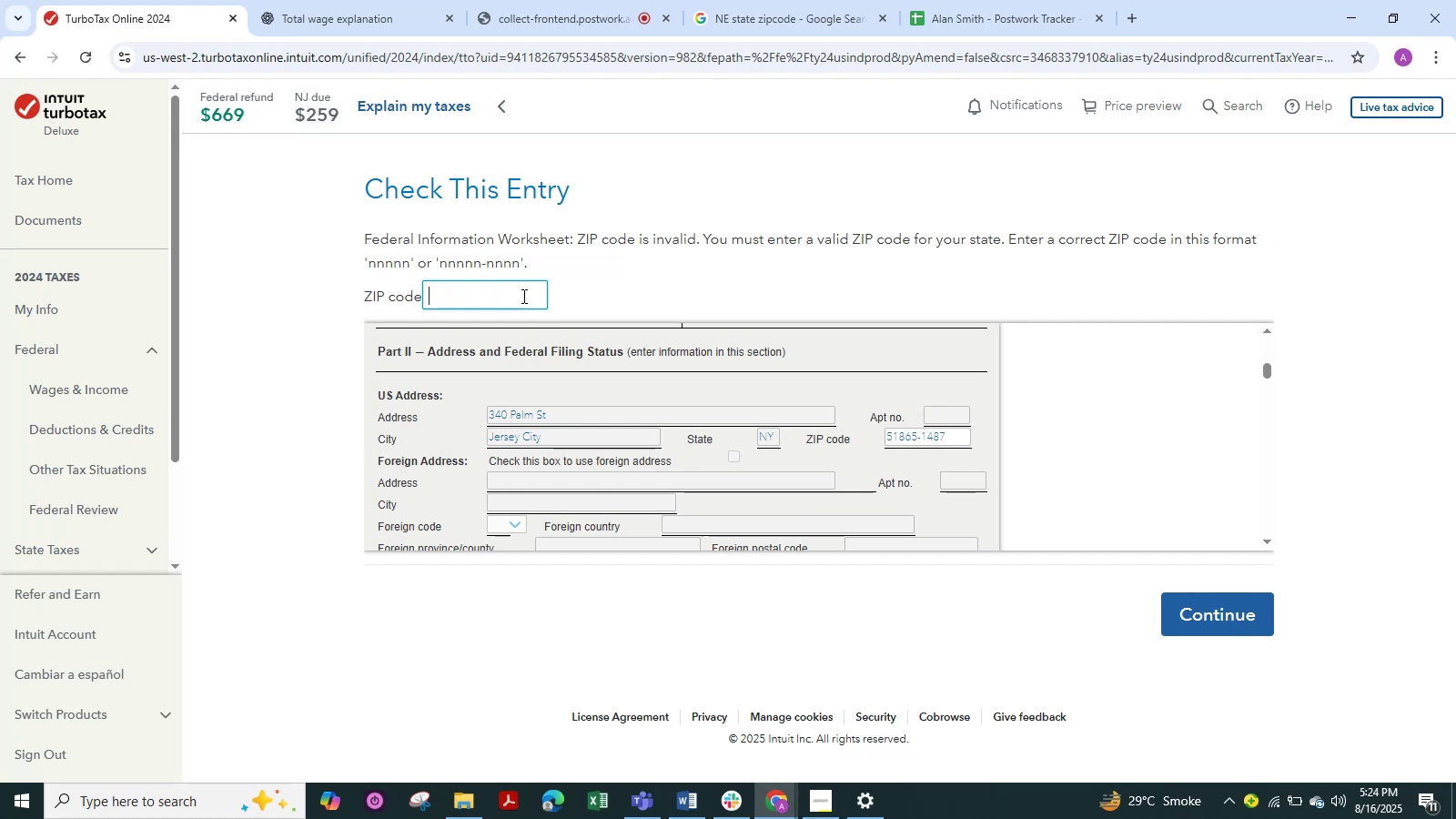 
wait(10.94)
 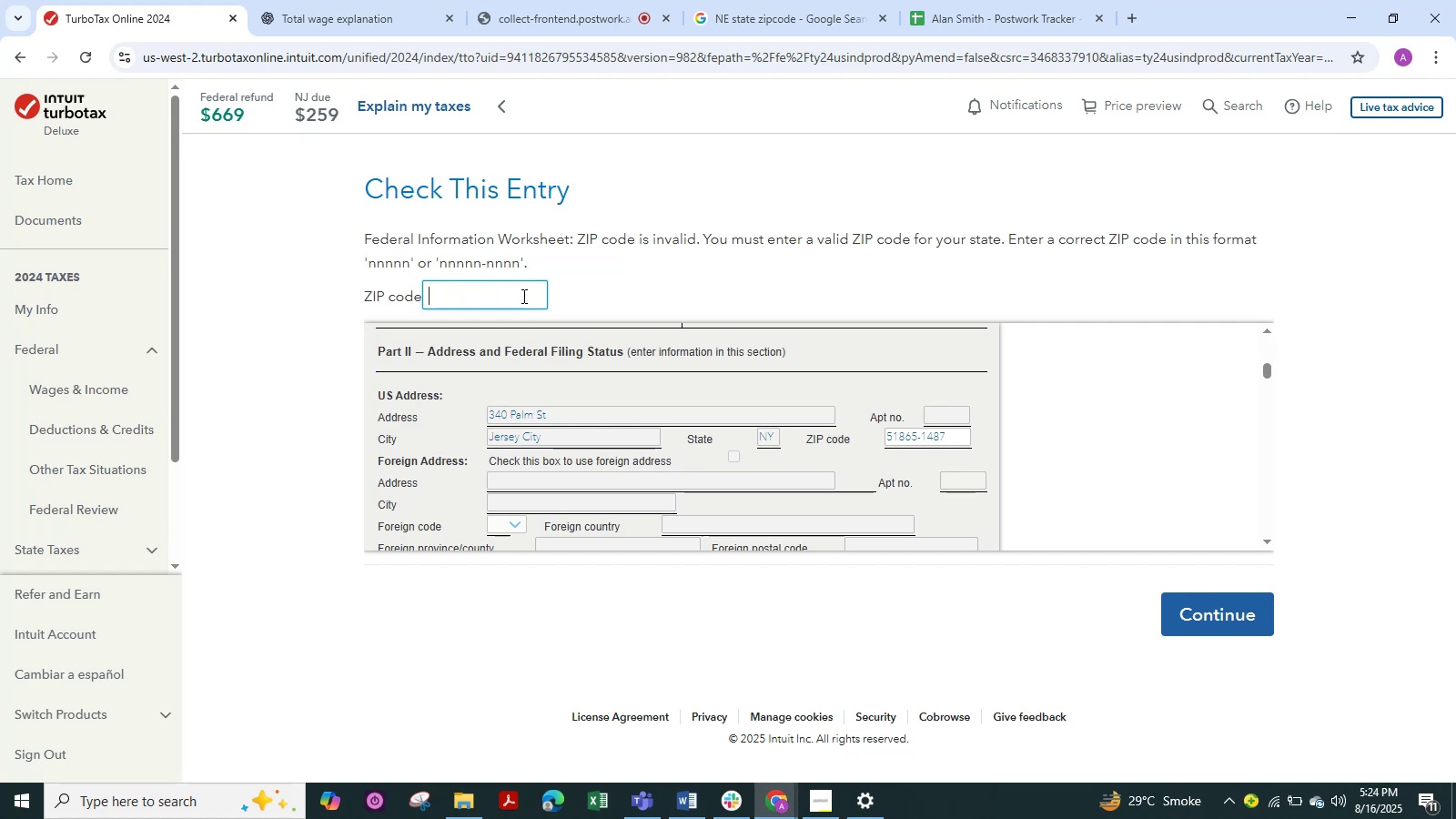 
key(Numpad6)
 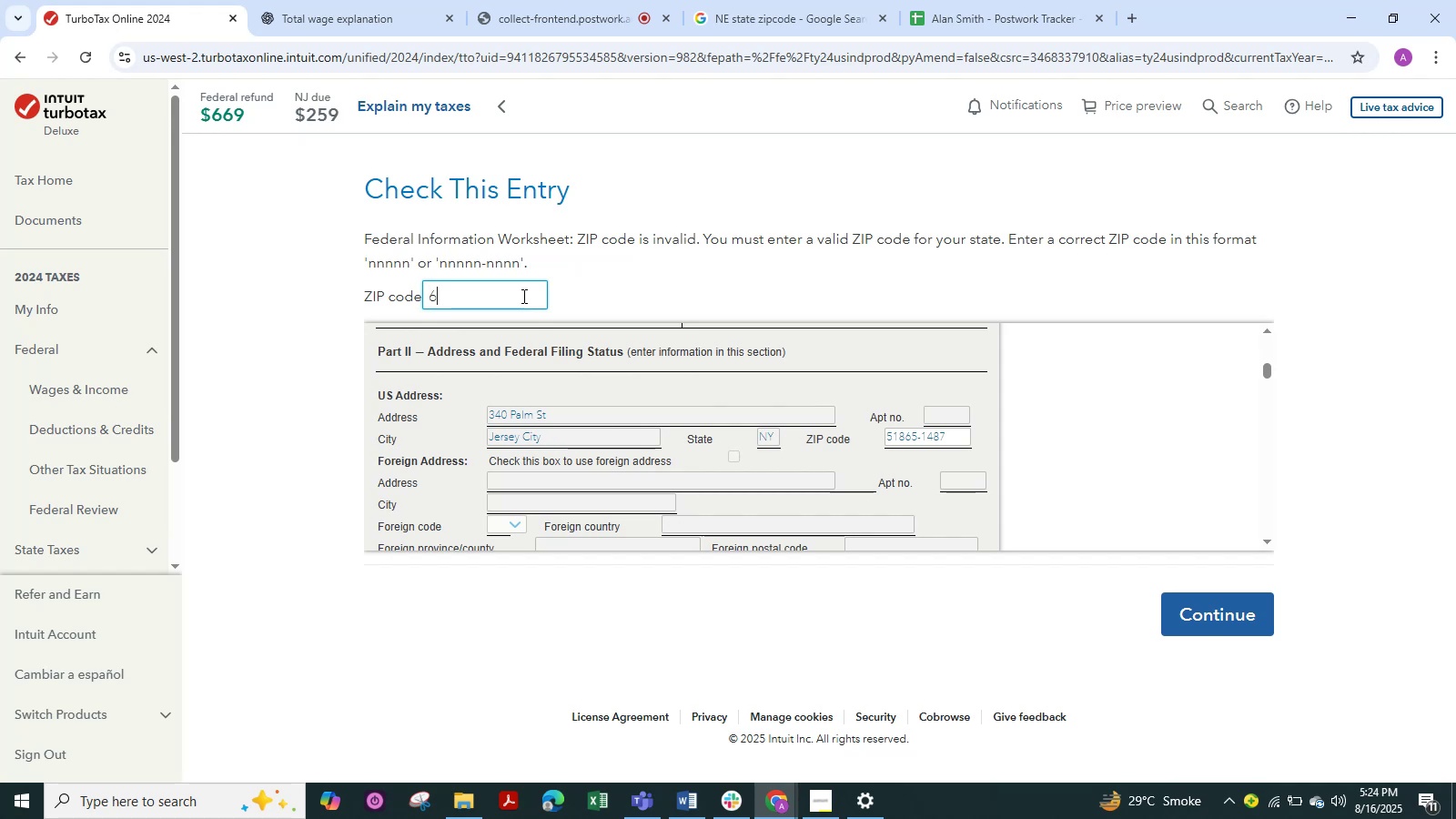 
key(Numpad8)
 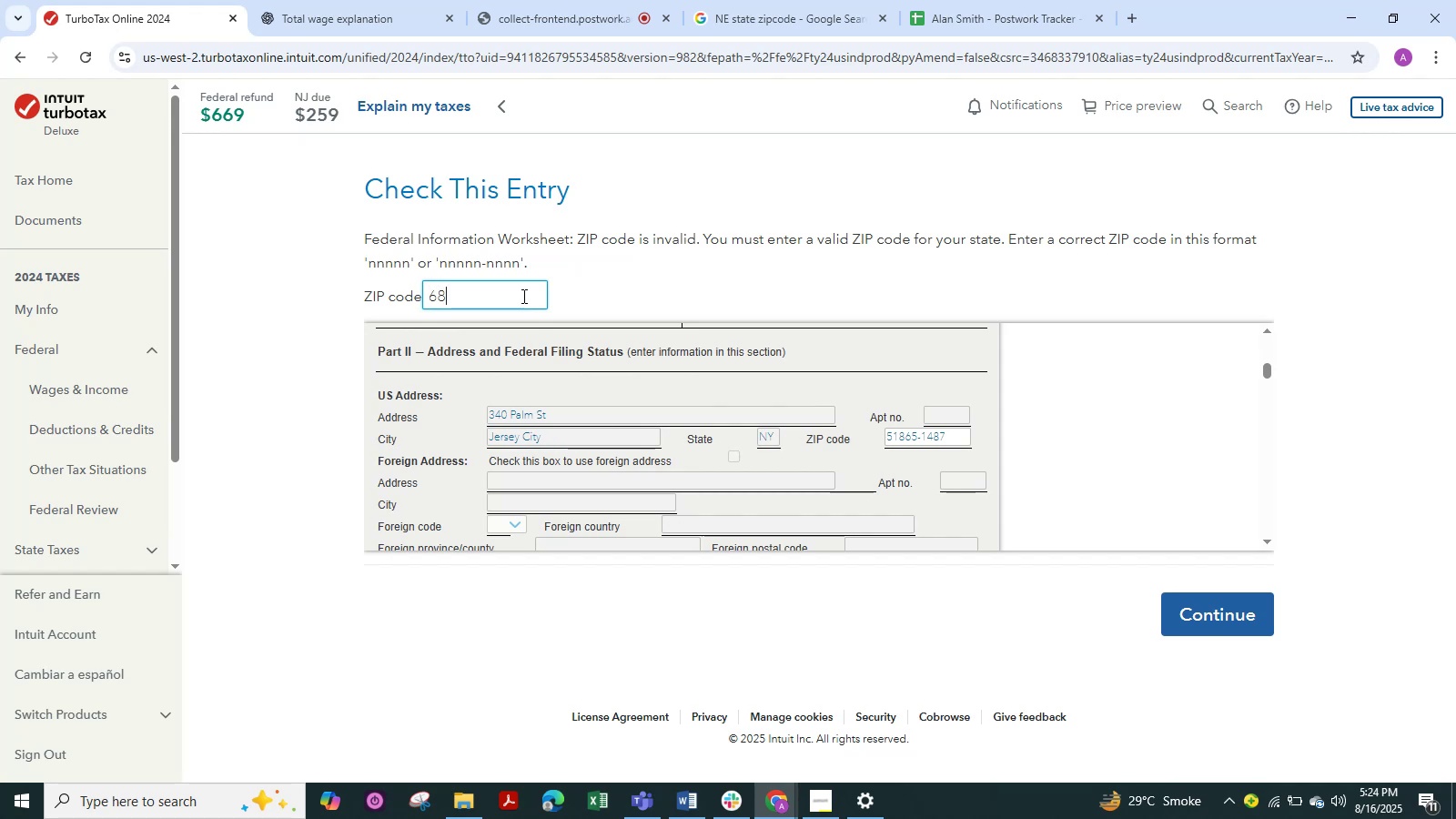 
key(Numpad0)
 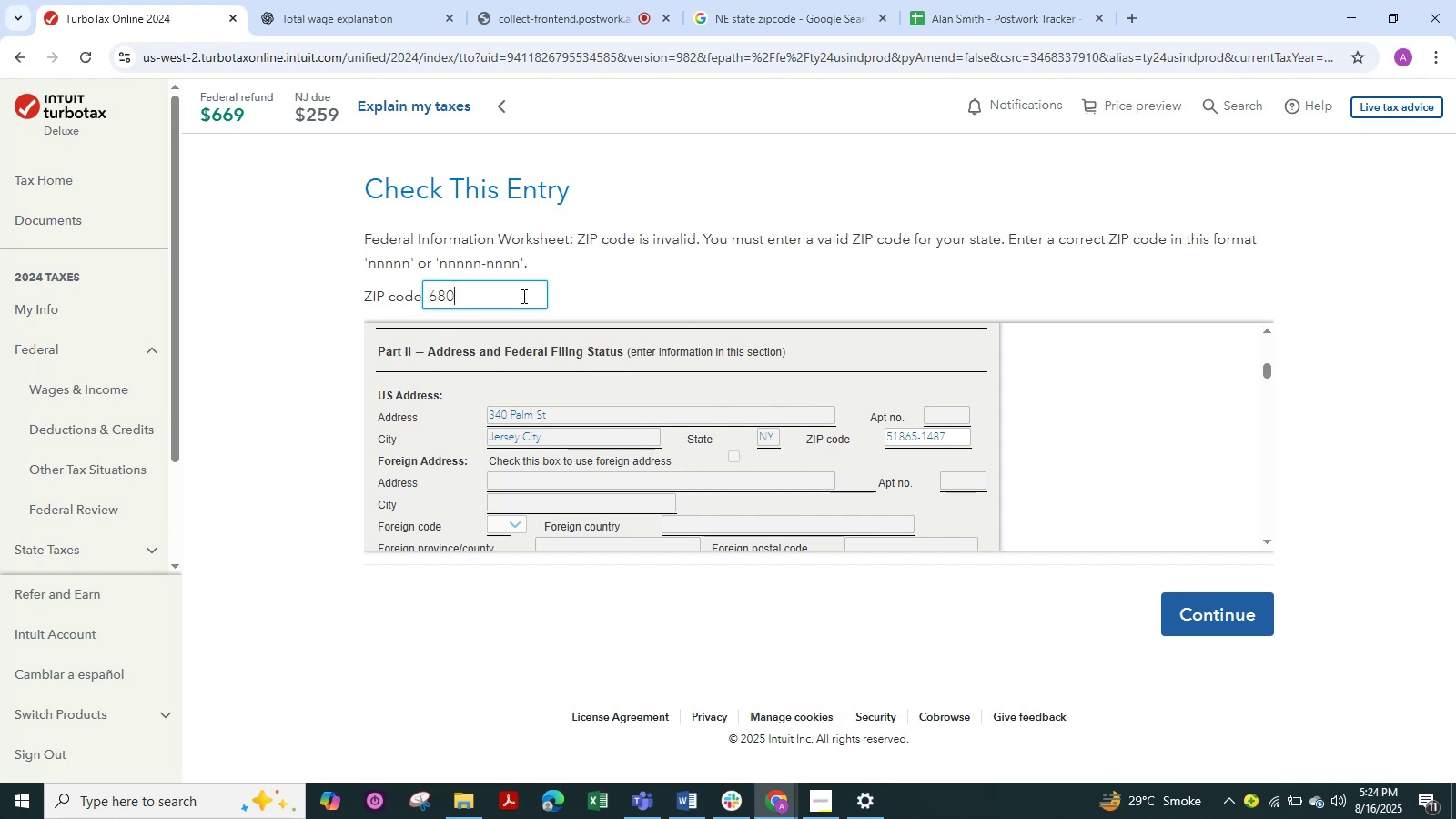 
key(Numpad0)
 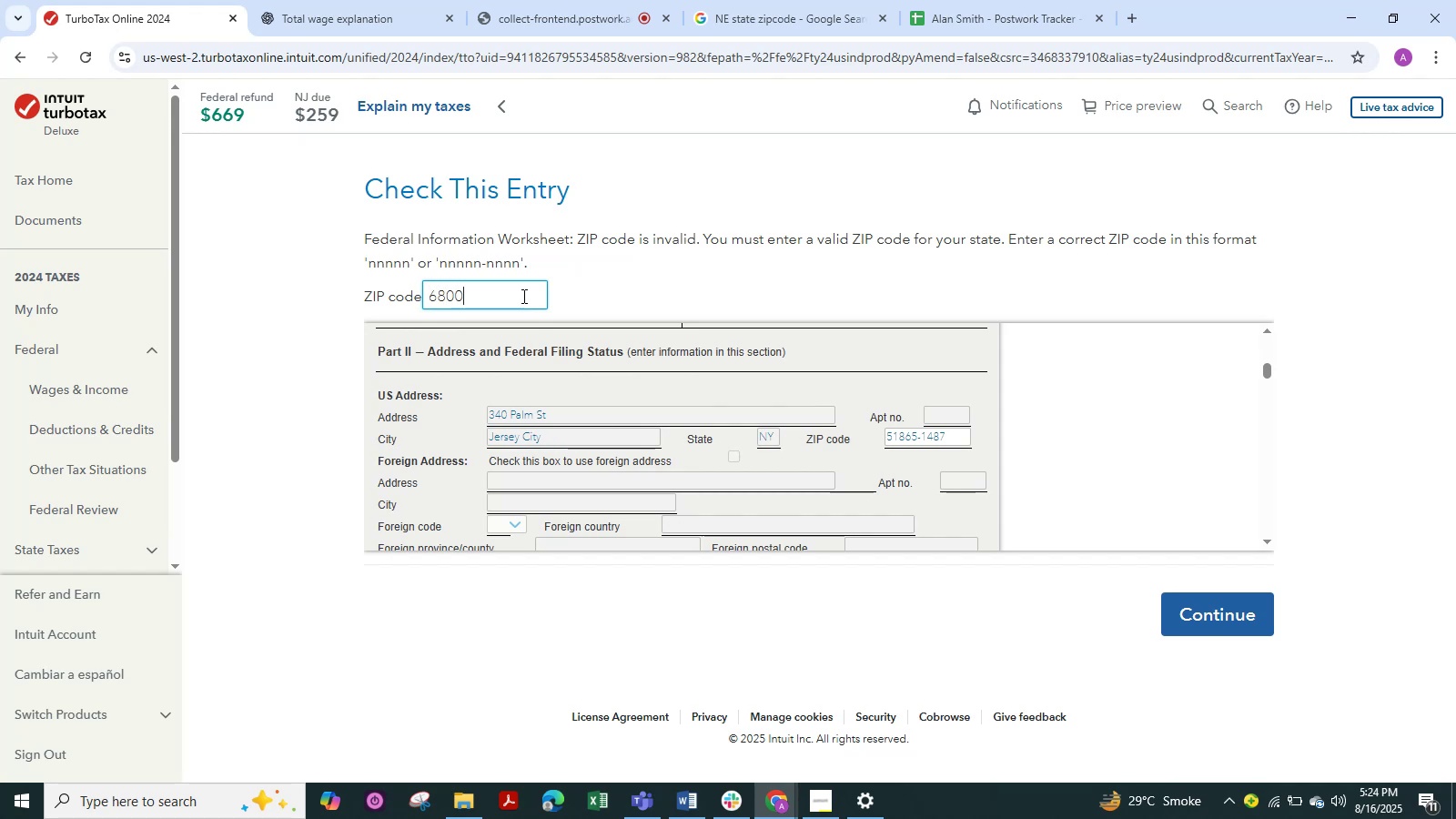 
key(Numpad1)
 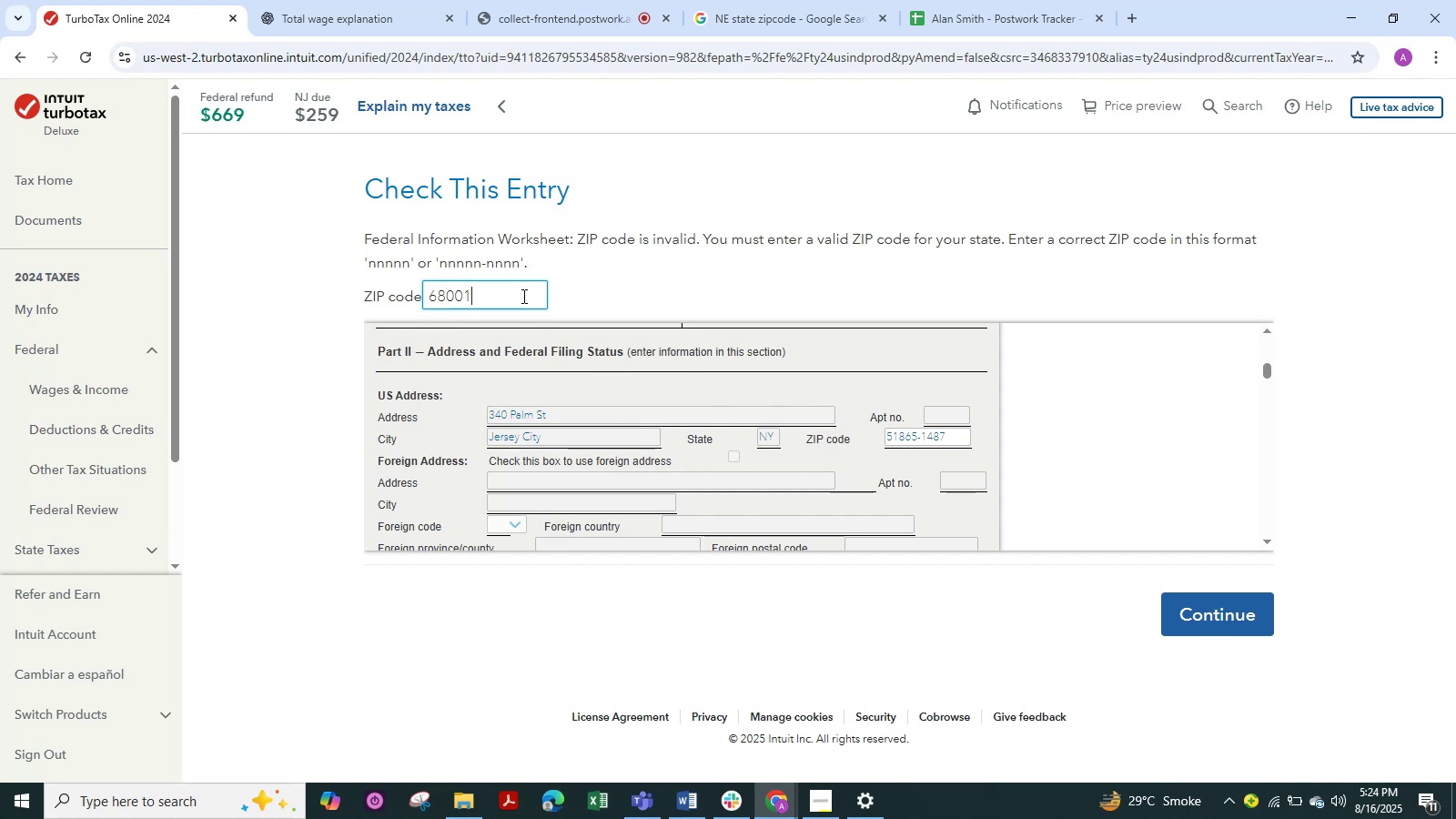 
key(NumpadEnter)
 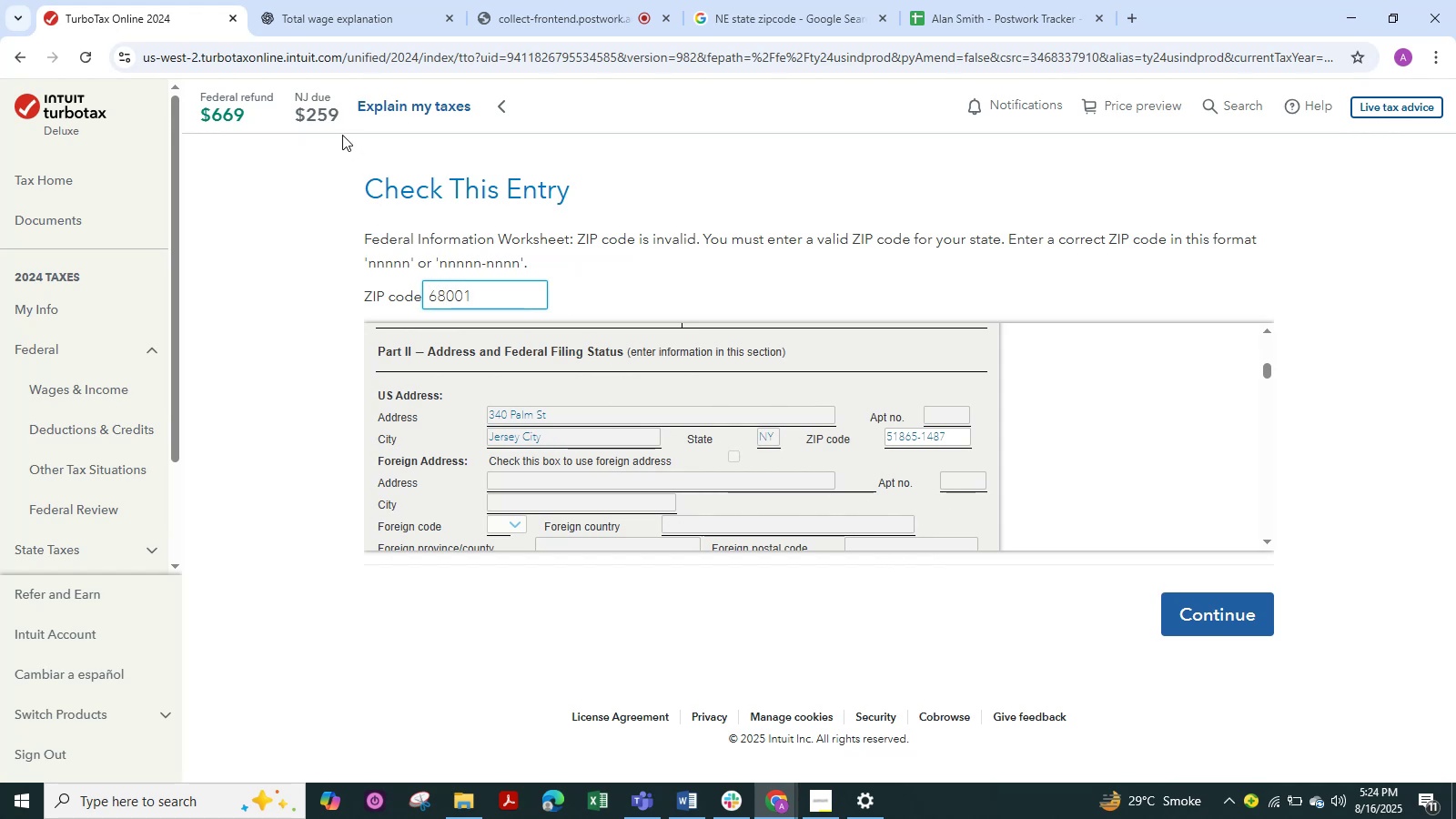 
mouse_move([756, 436])
 